 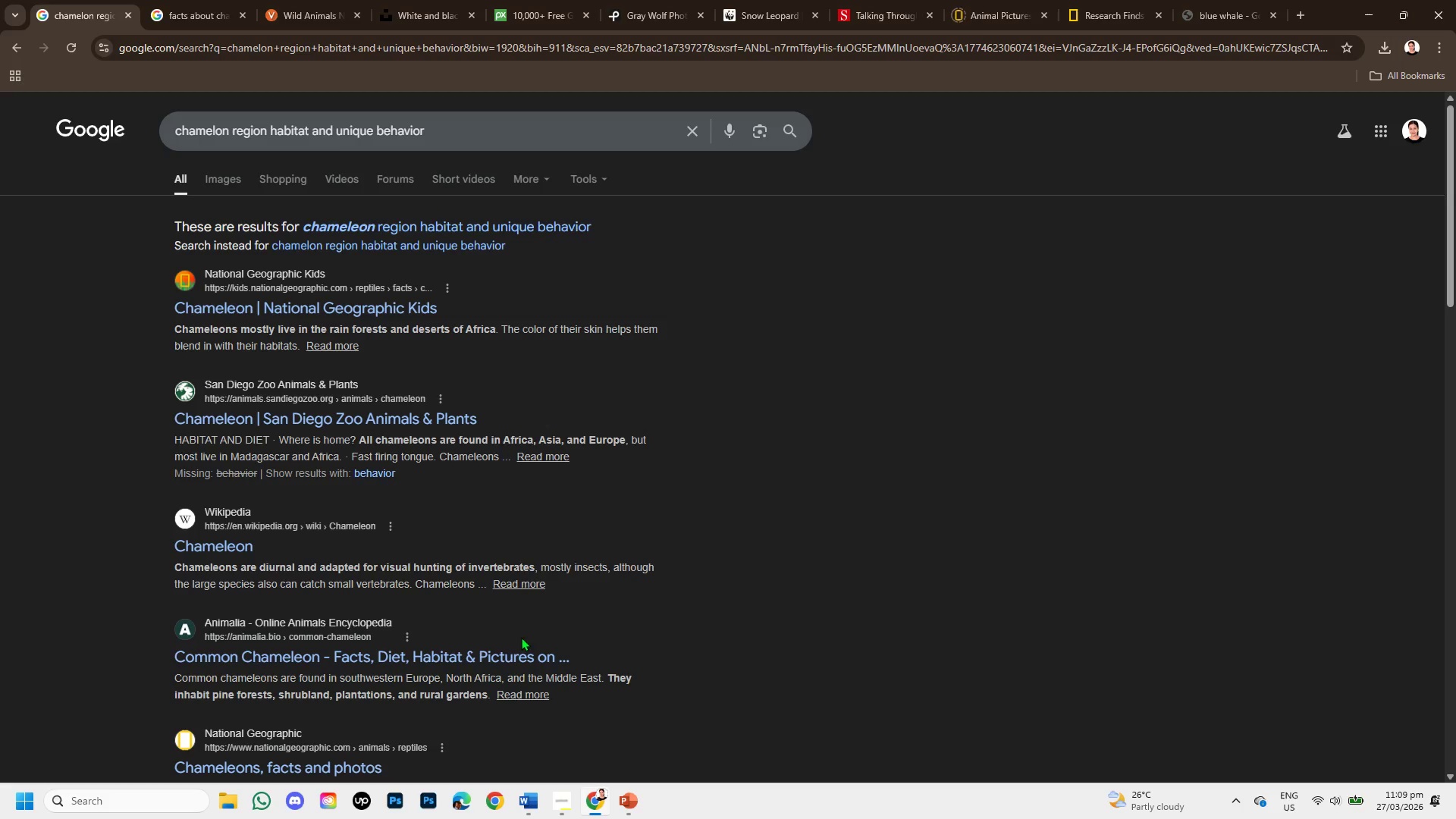 
right_click([295, 298])
 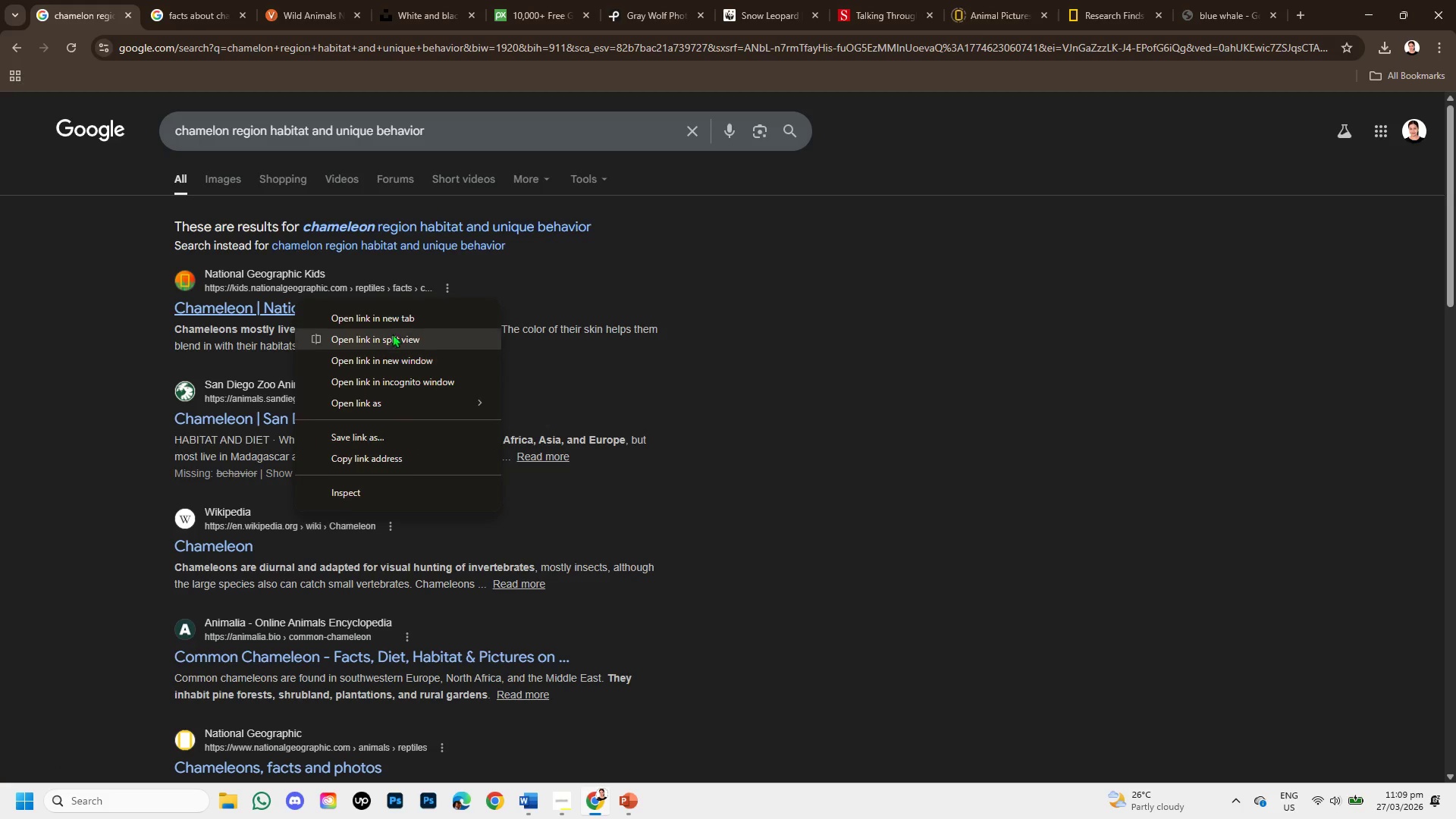 
left_click([394, 315])
 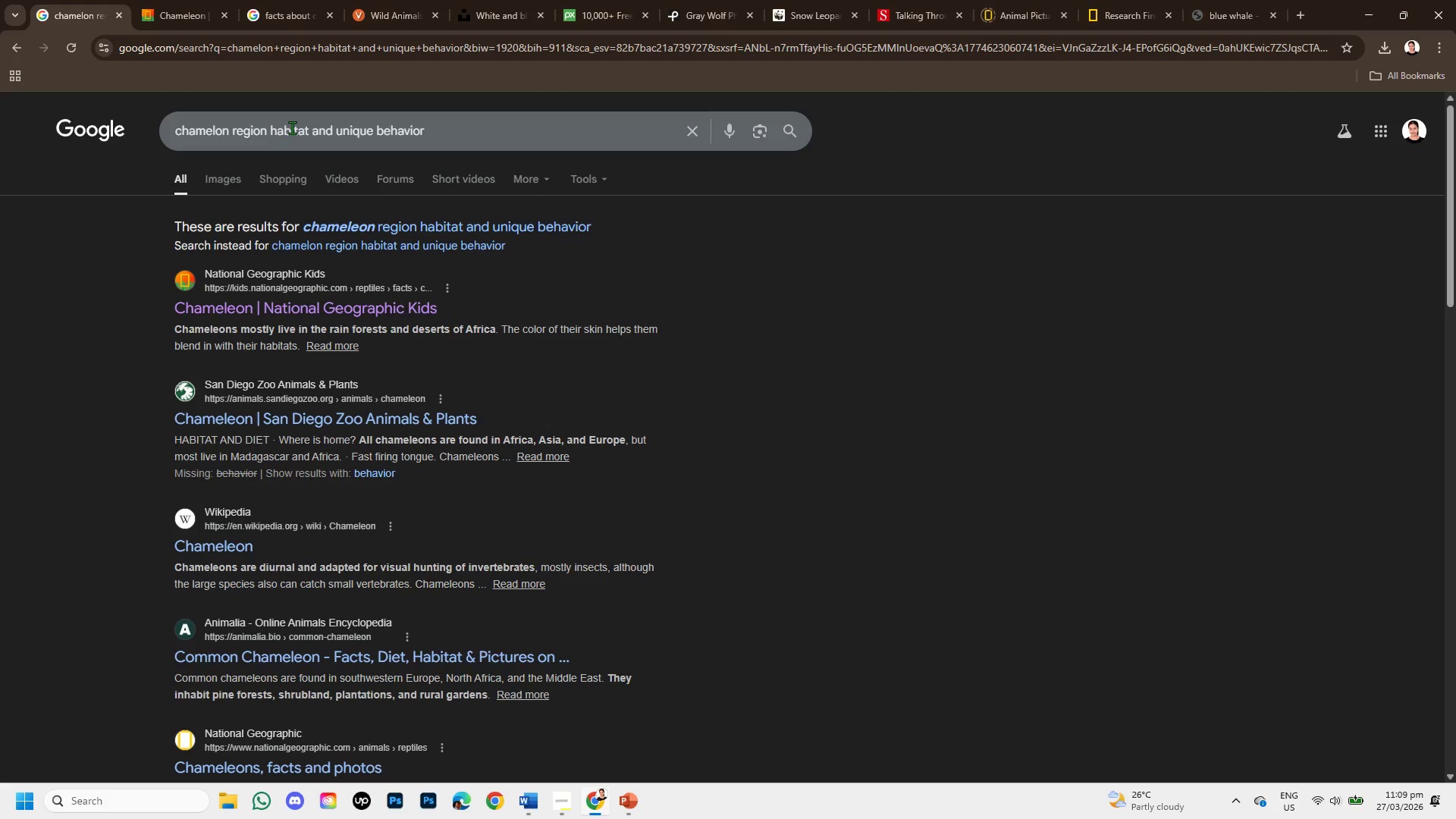 
left_click([288, 1])
 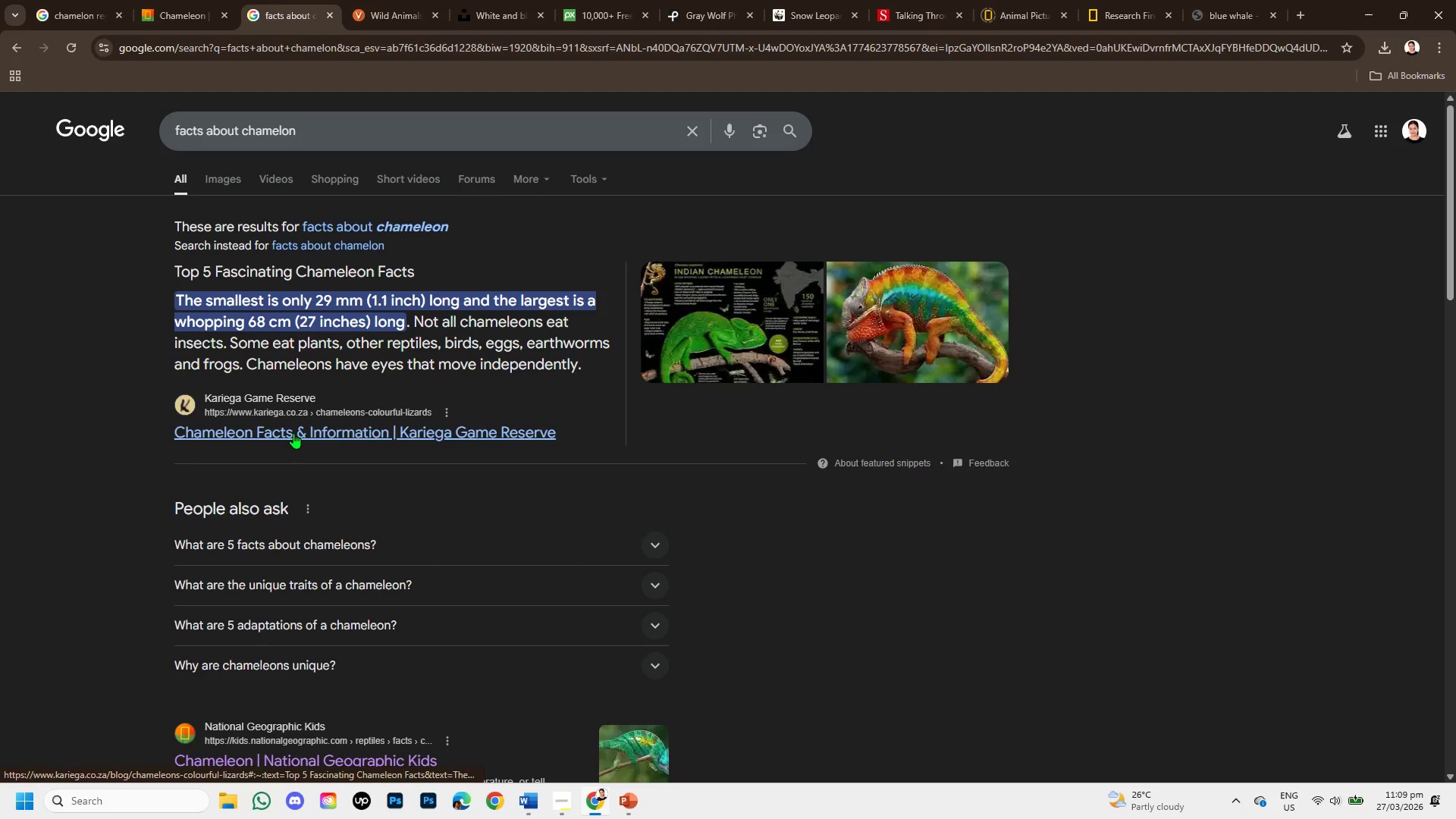 
scroll: coordinate [292, 427], scroll_direction: down, amount: 1.0
 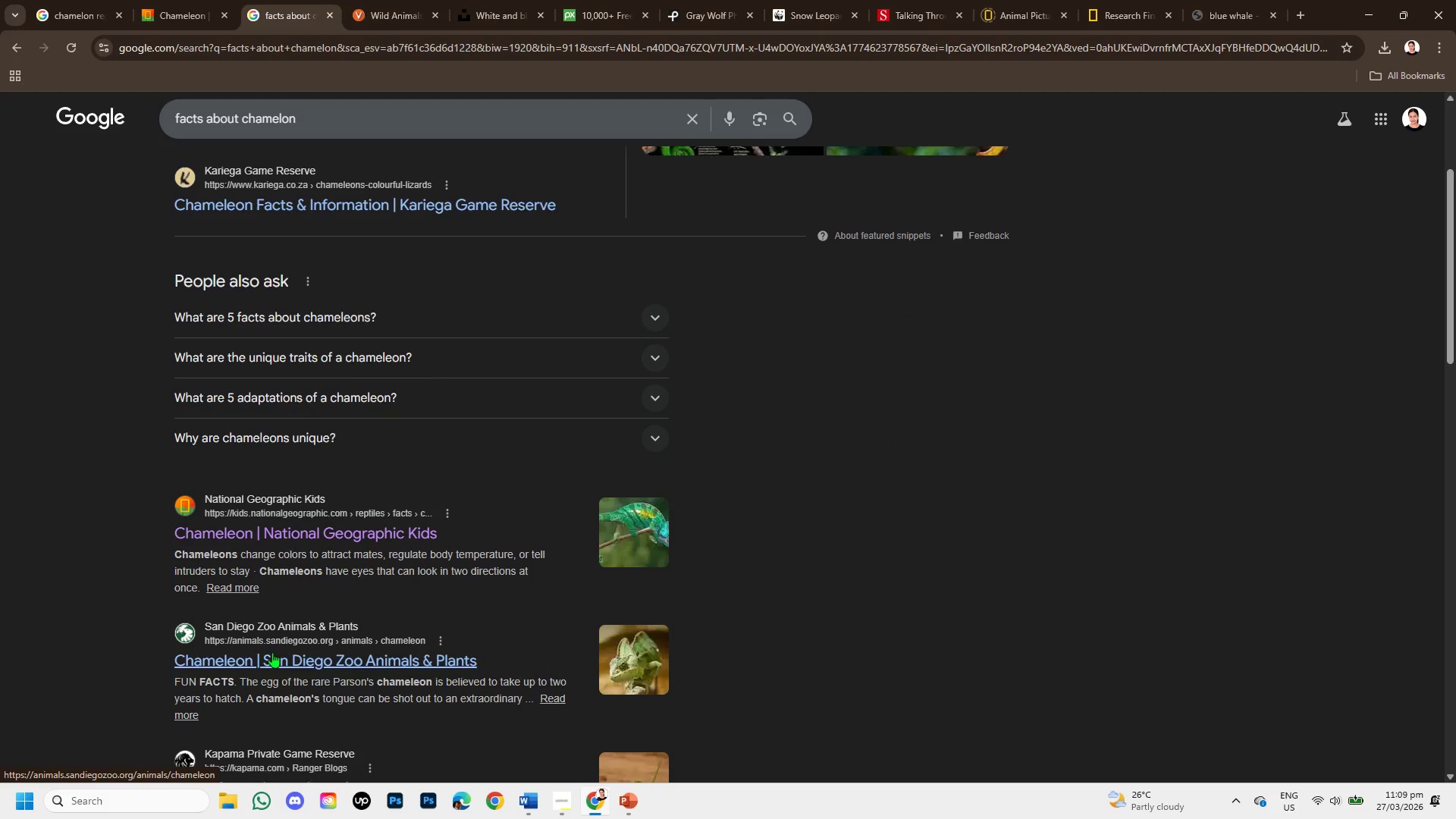 
right_click([303, 202])
 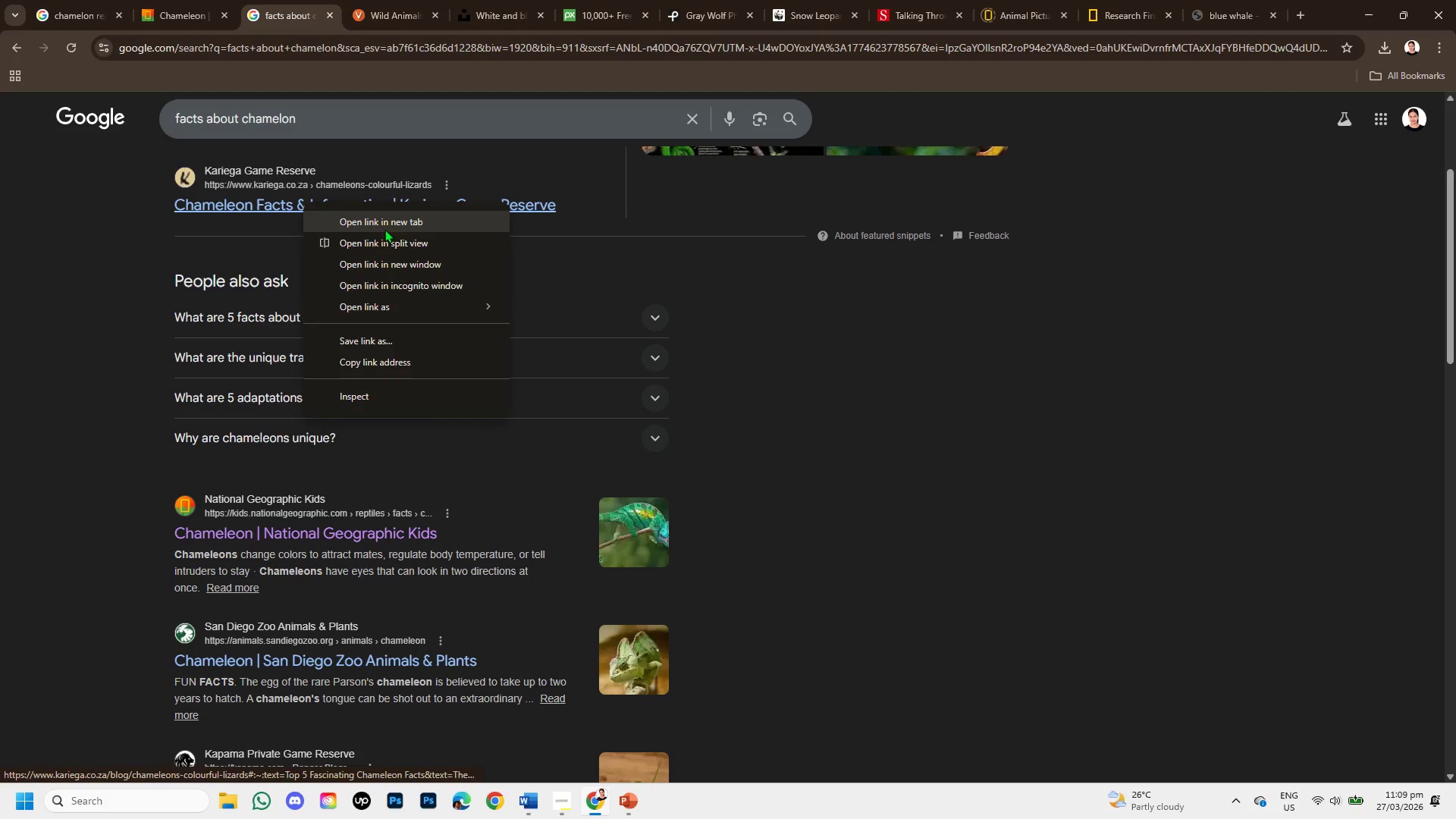 
left_click([386, 216])
 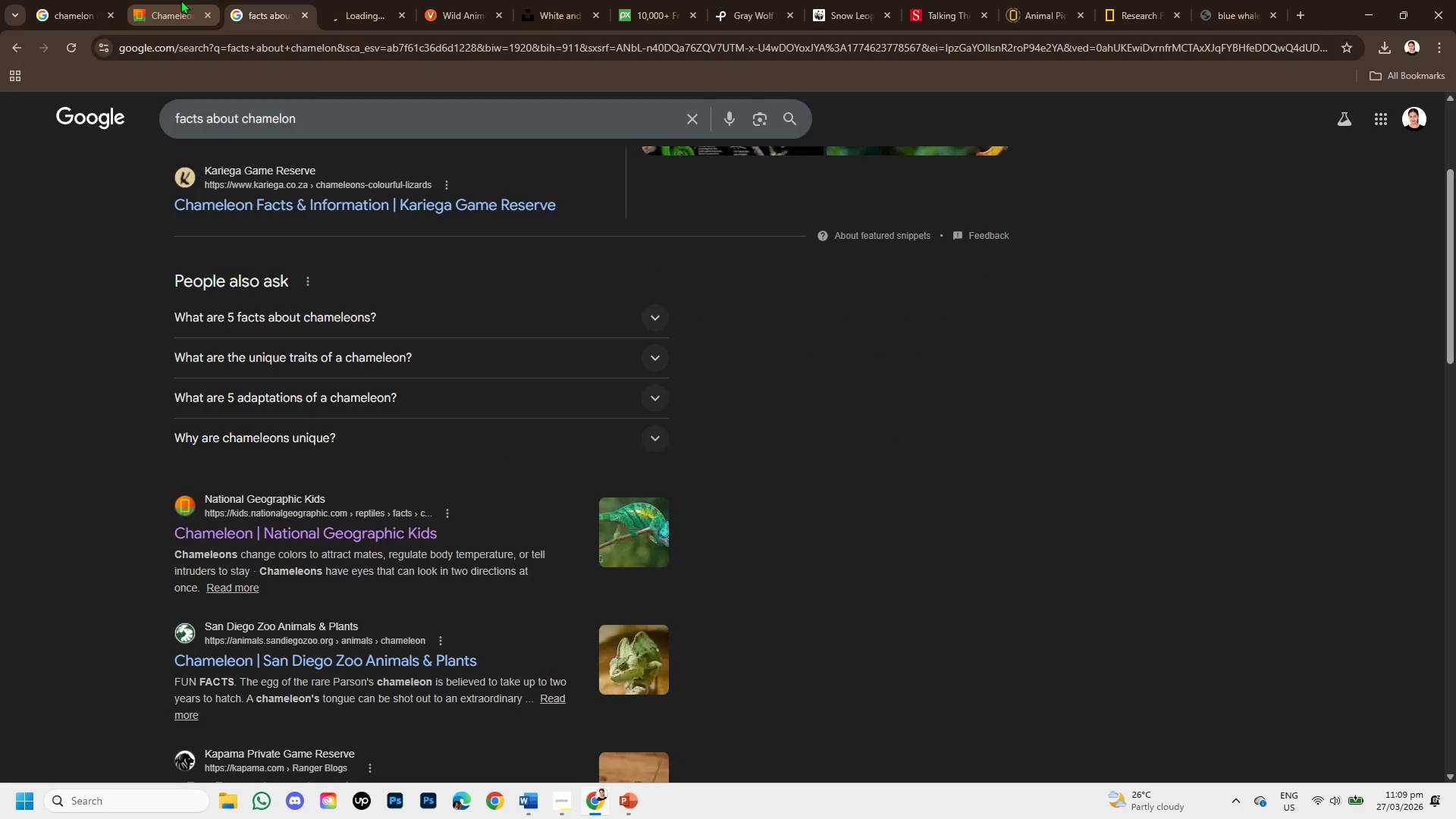 
left_click([180, 0])
 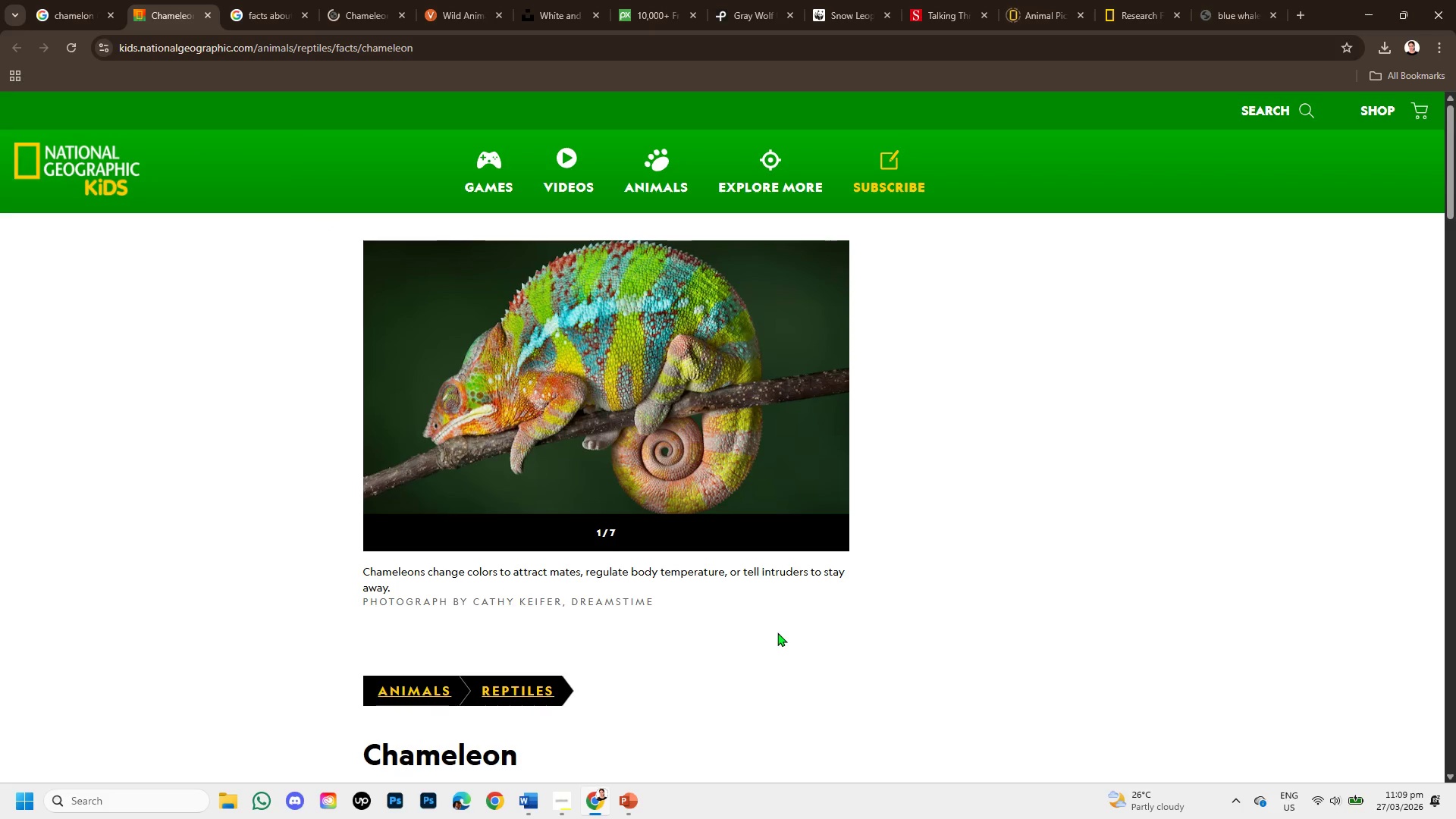 
scroll: coordinate [777, 632], scroll_direction: down, amount: 1.0
 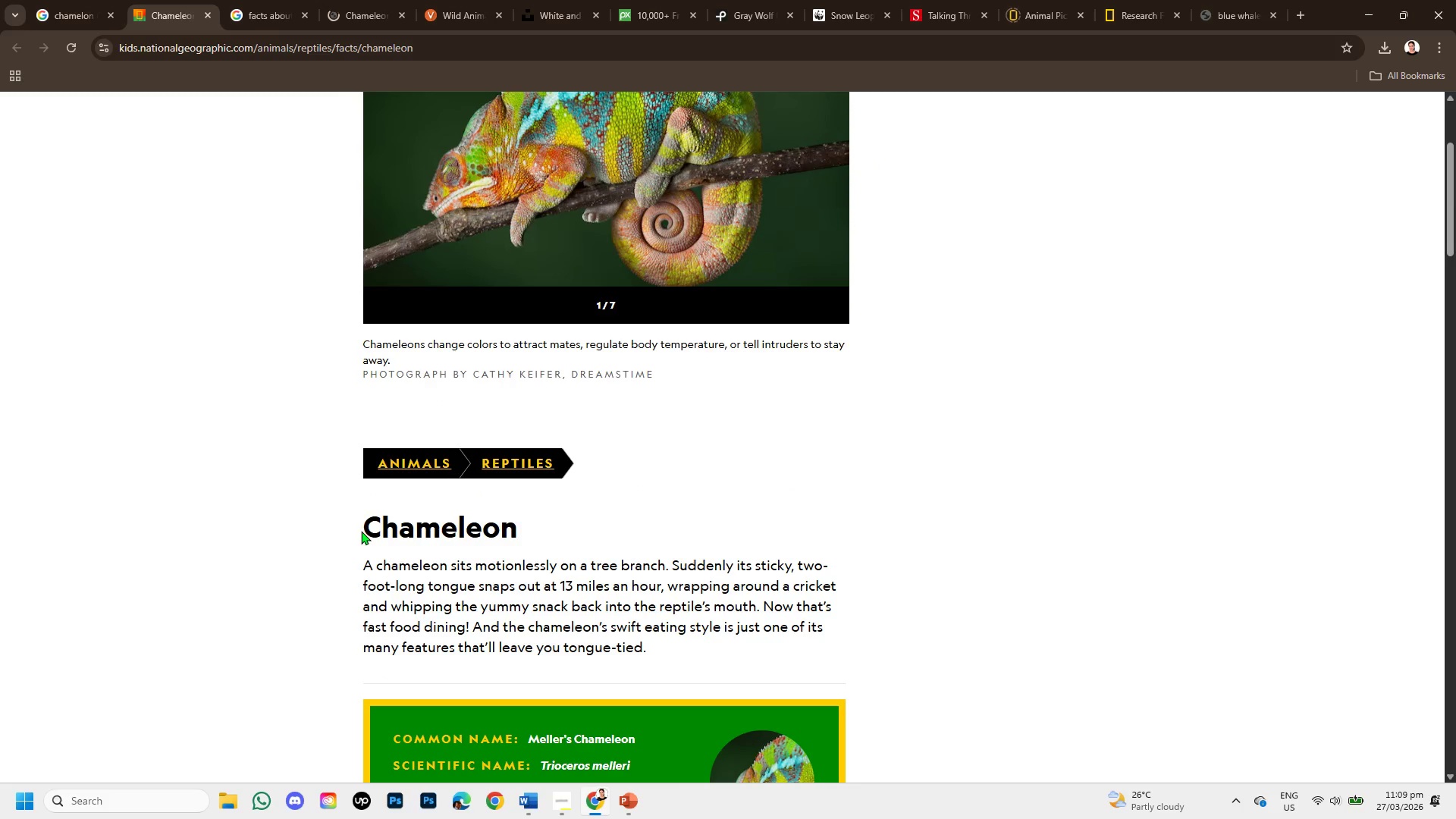 
left_click_drag(start_coordinate=[366, 529], to_coordinate=[512, 538])
 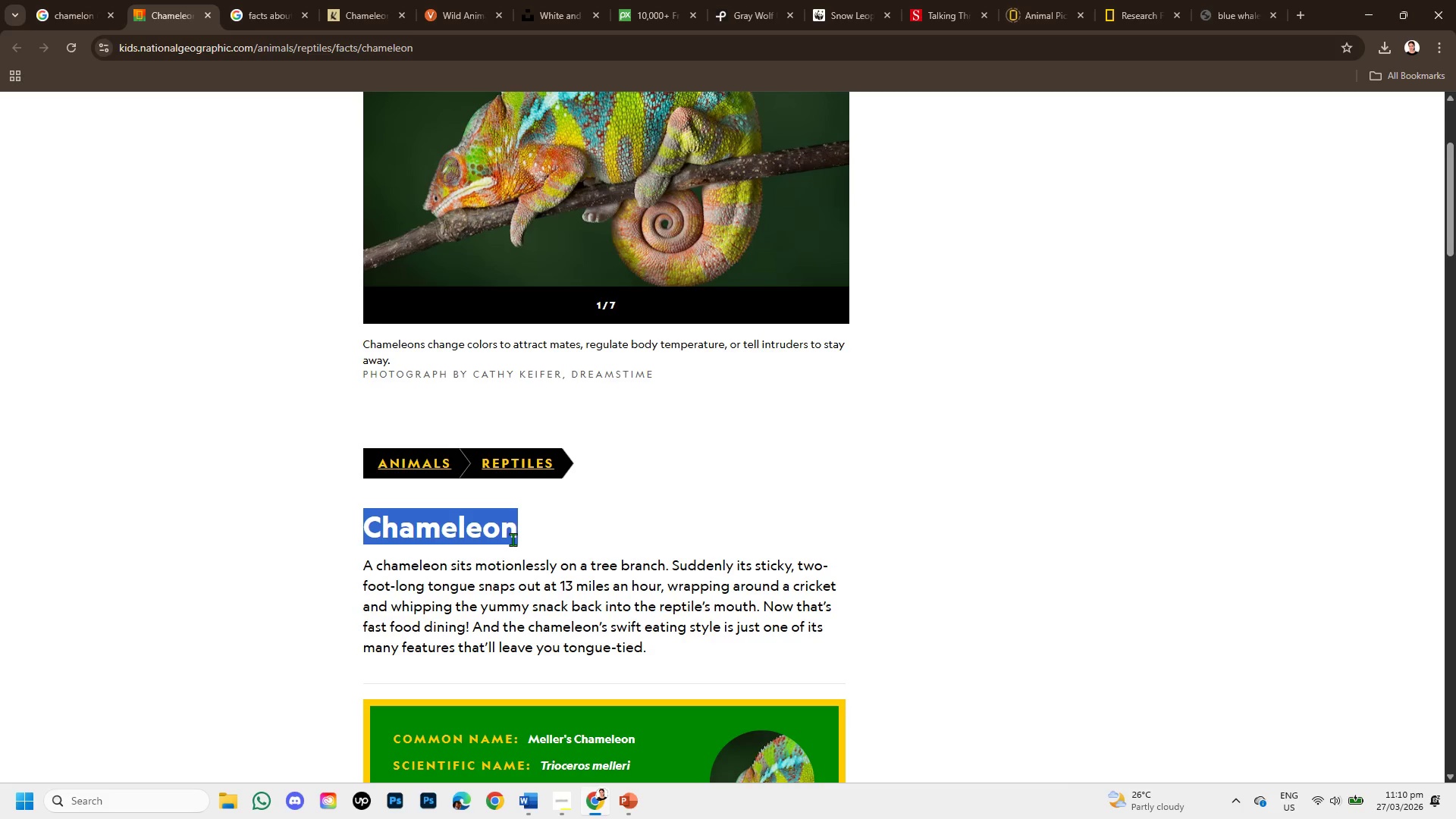 
wait(14.47)
 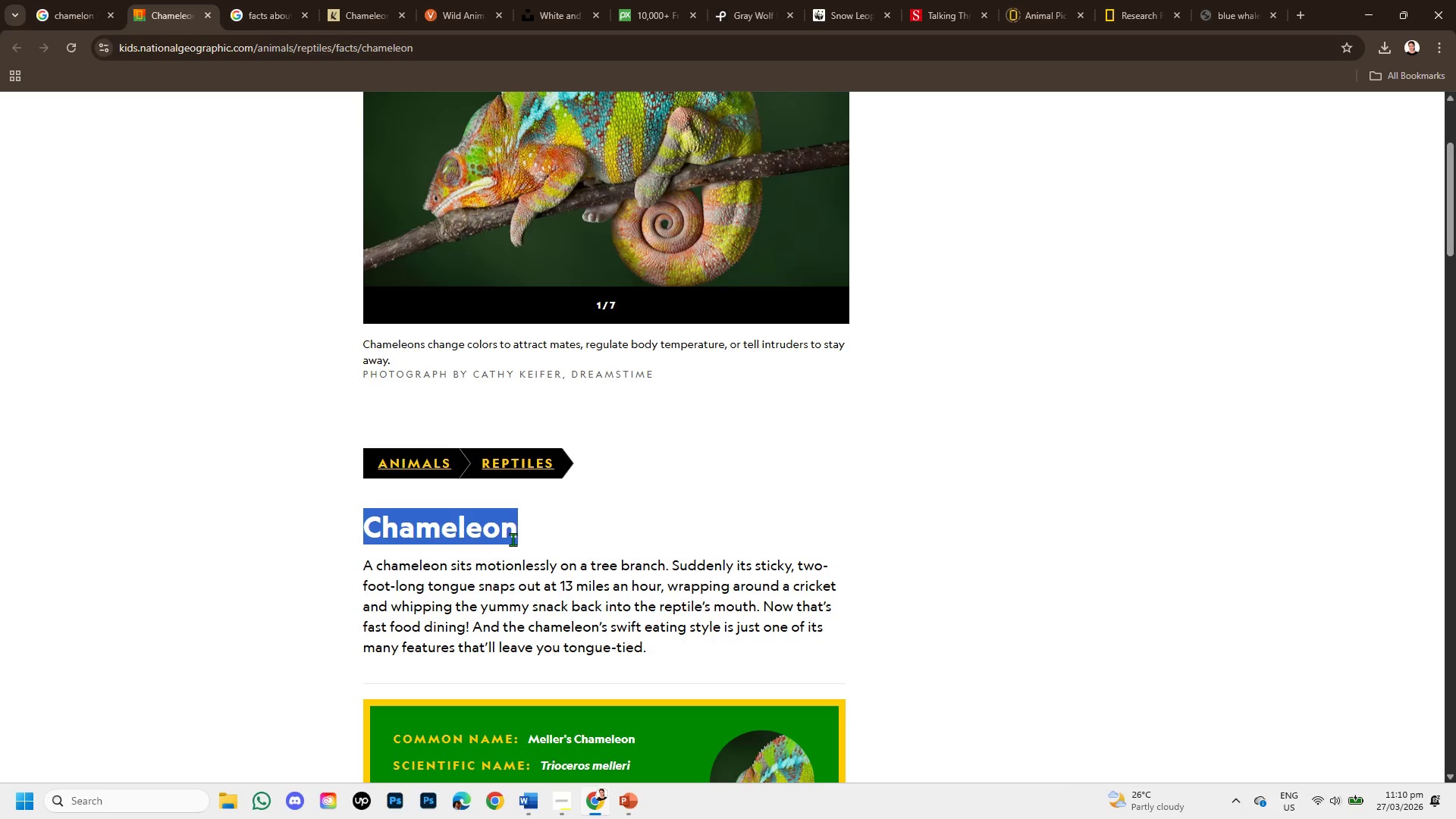 
left_click([635, 811])
 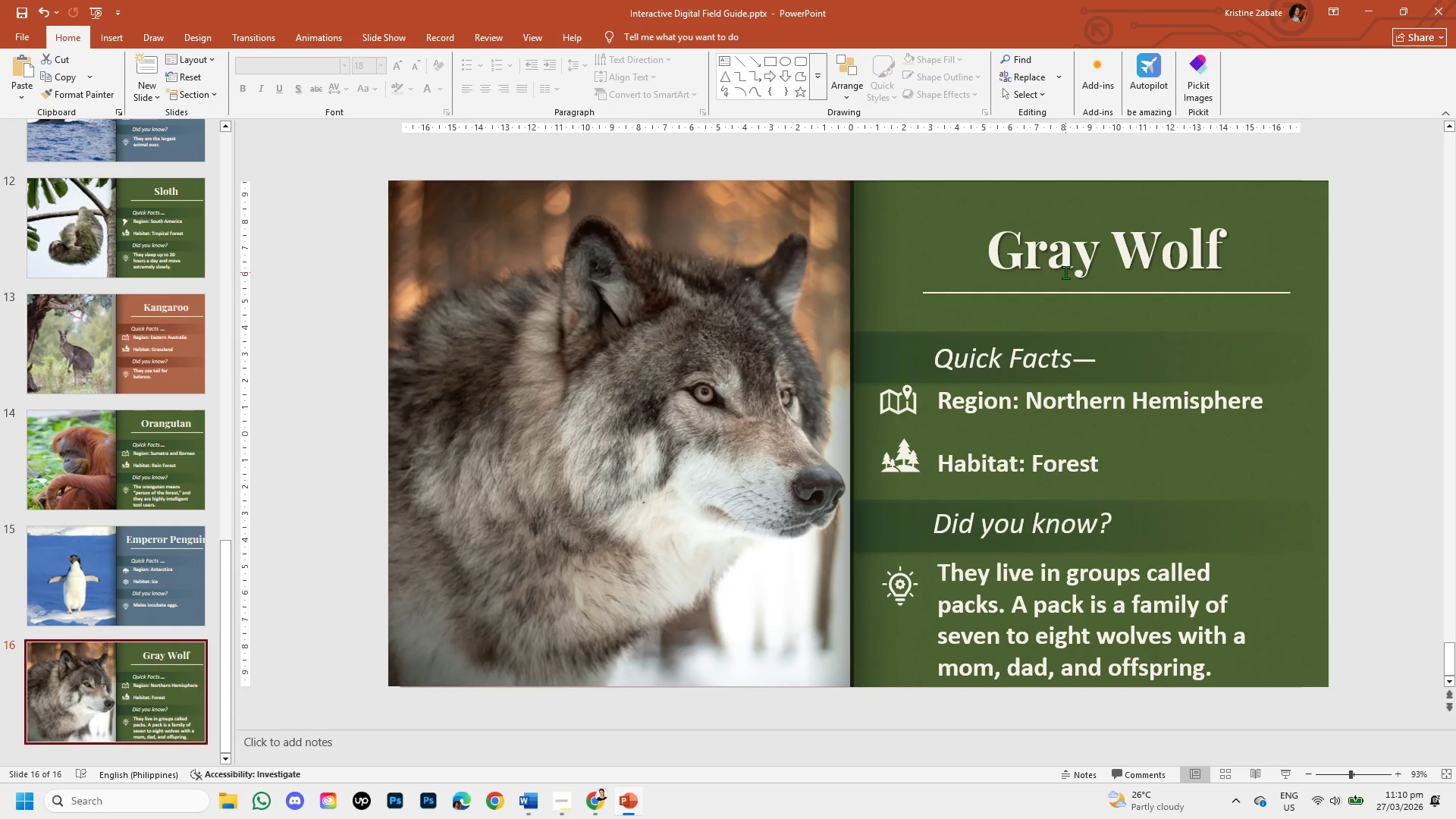 
wait(11.97)
 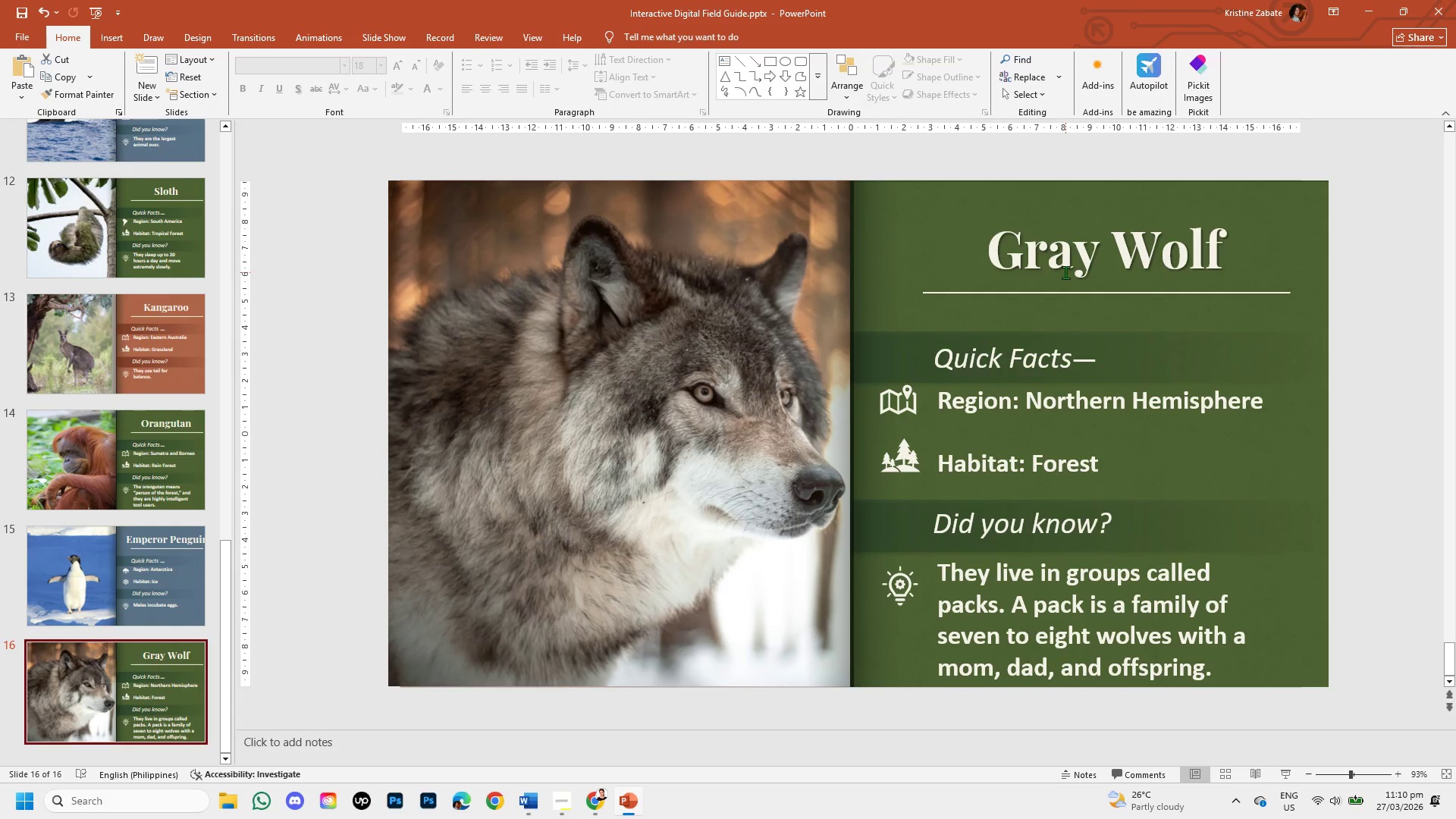 
scroll: coordinate [116, 403], scroll_direction: up, amount: 1.0
 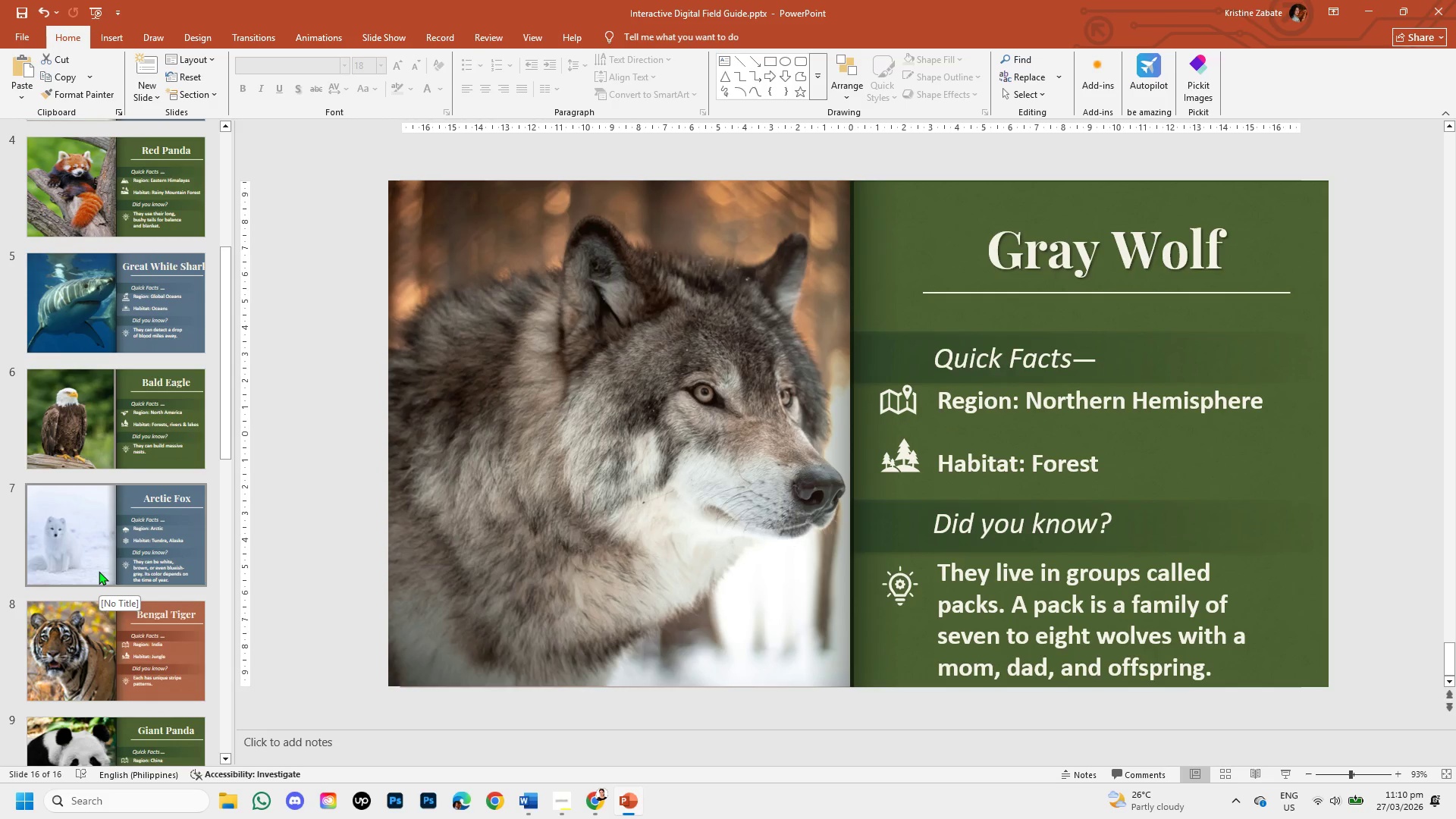 
scroll: coordinate [113, 557], scroll_direction: down, amount: 12.0
 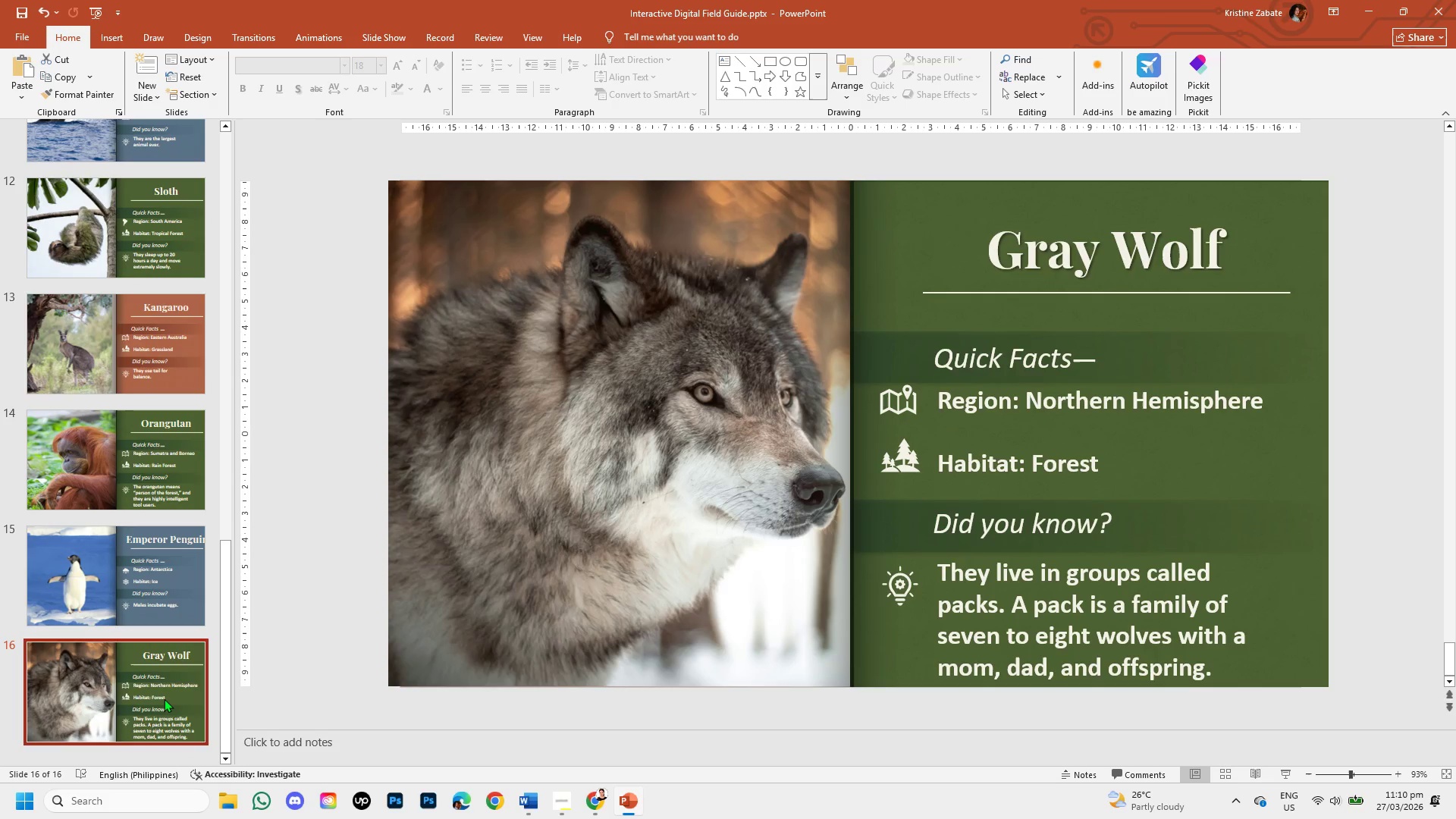 
right_click([164, 698])
 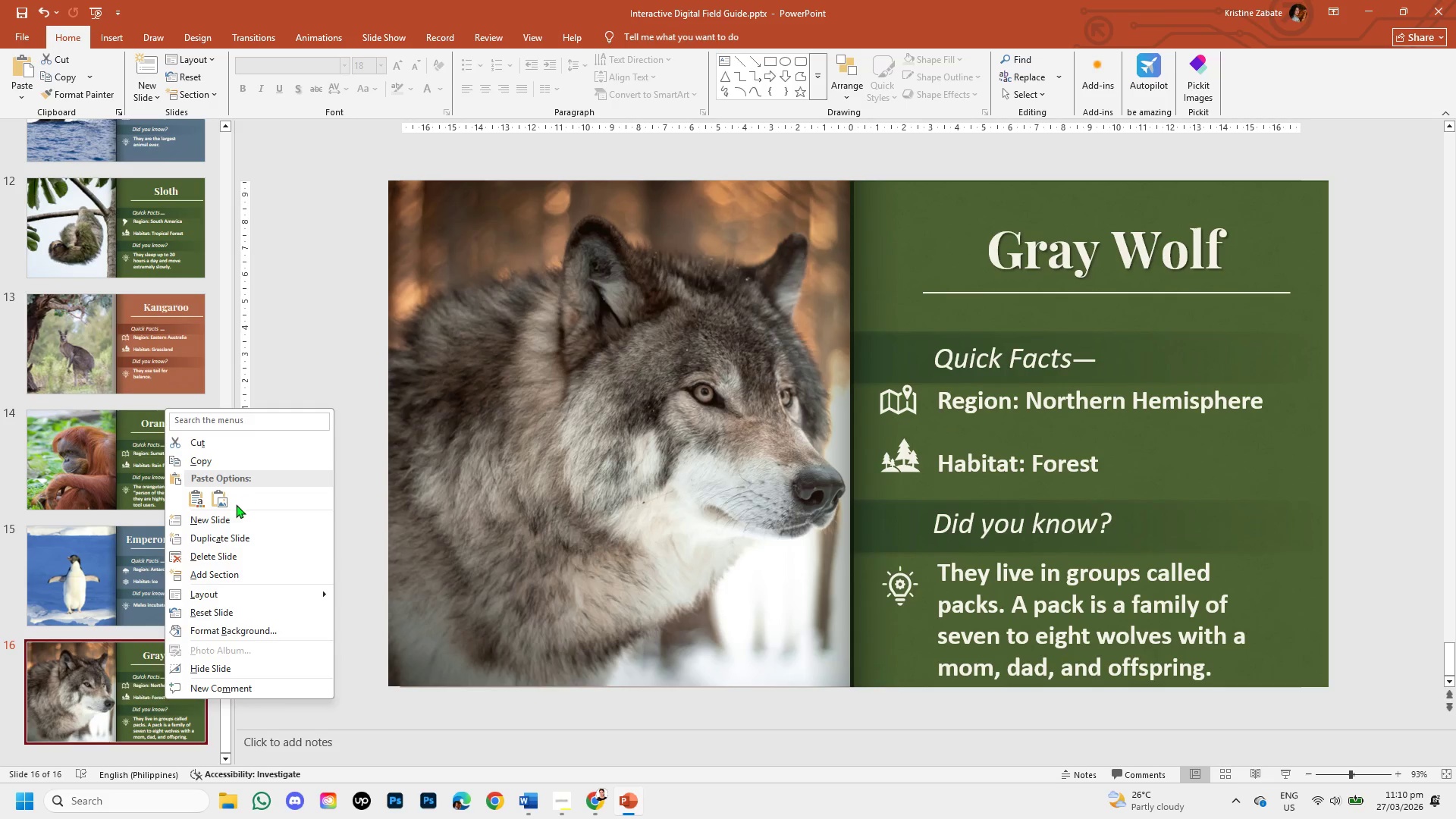 
left_click([235, 541])
 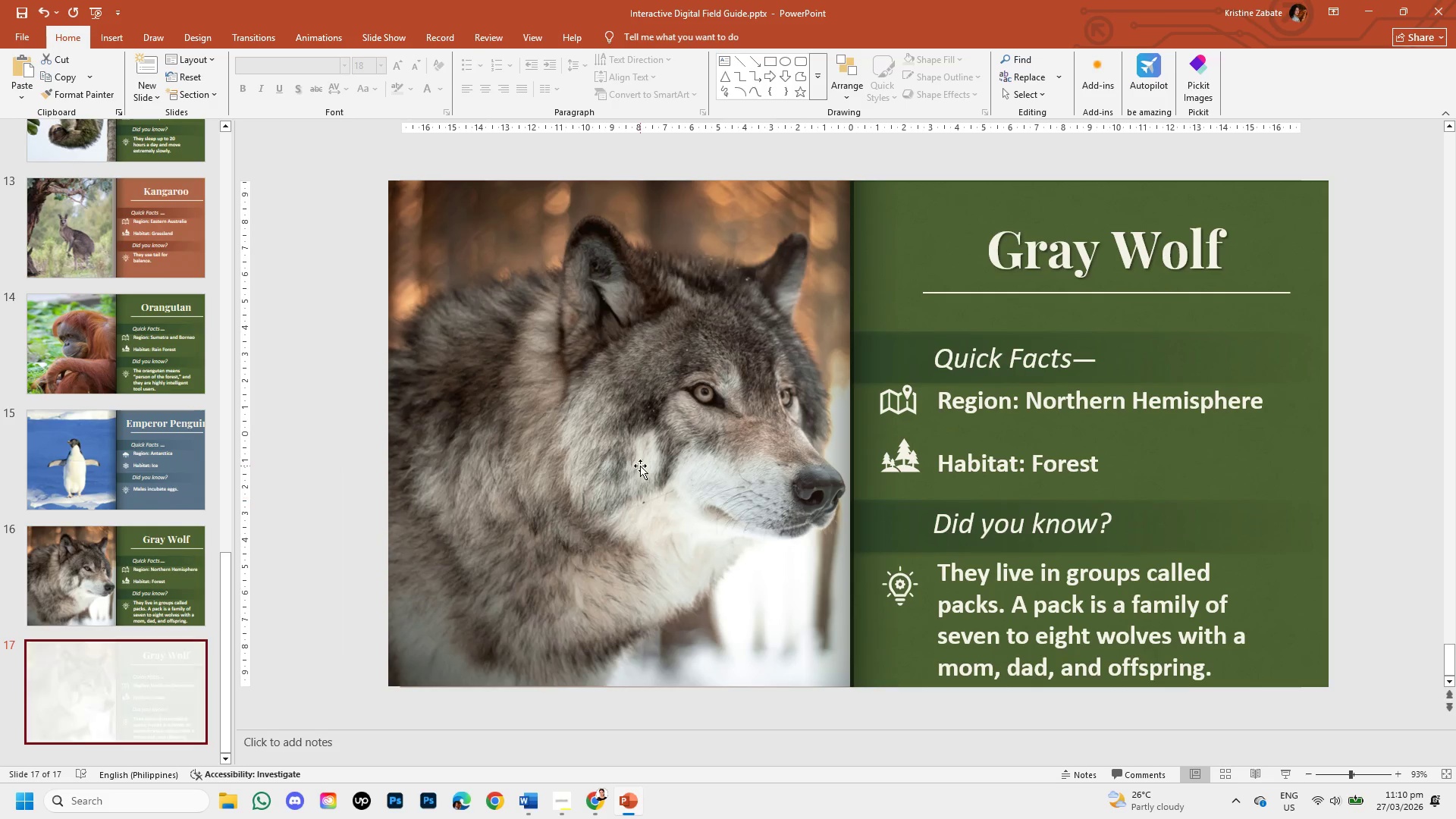 
left_click([640, 466])
 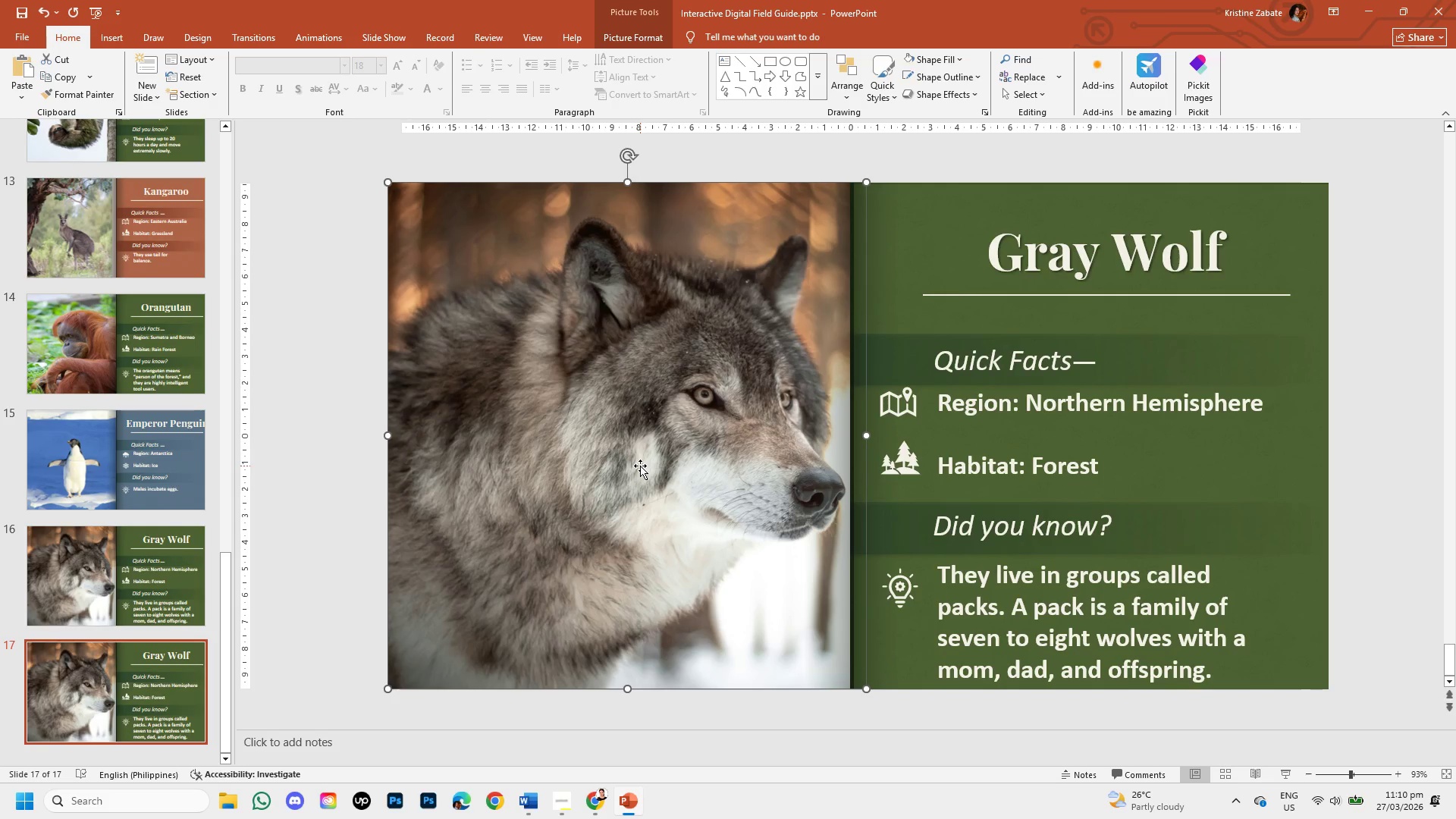 
key(Backspace)
 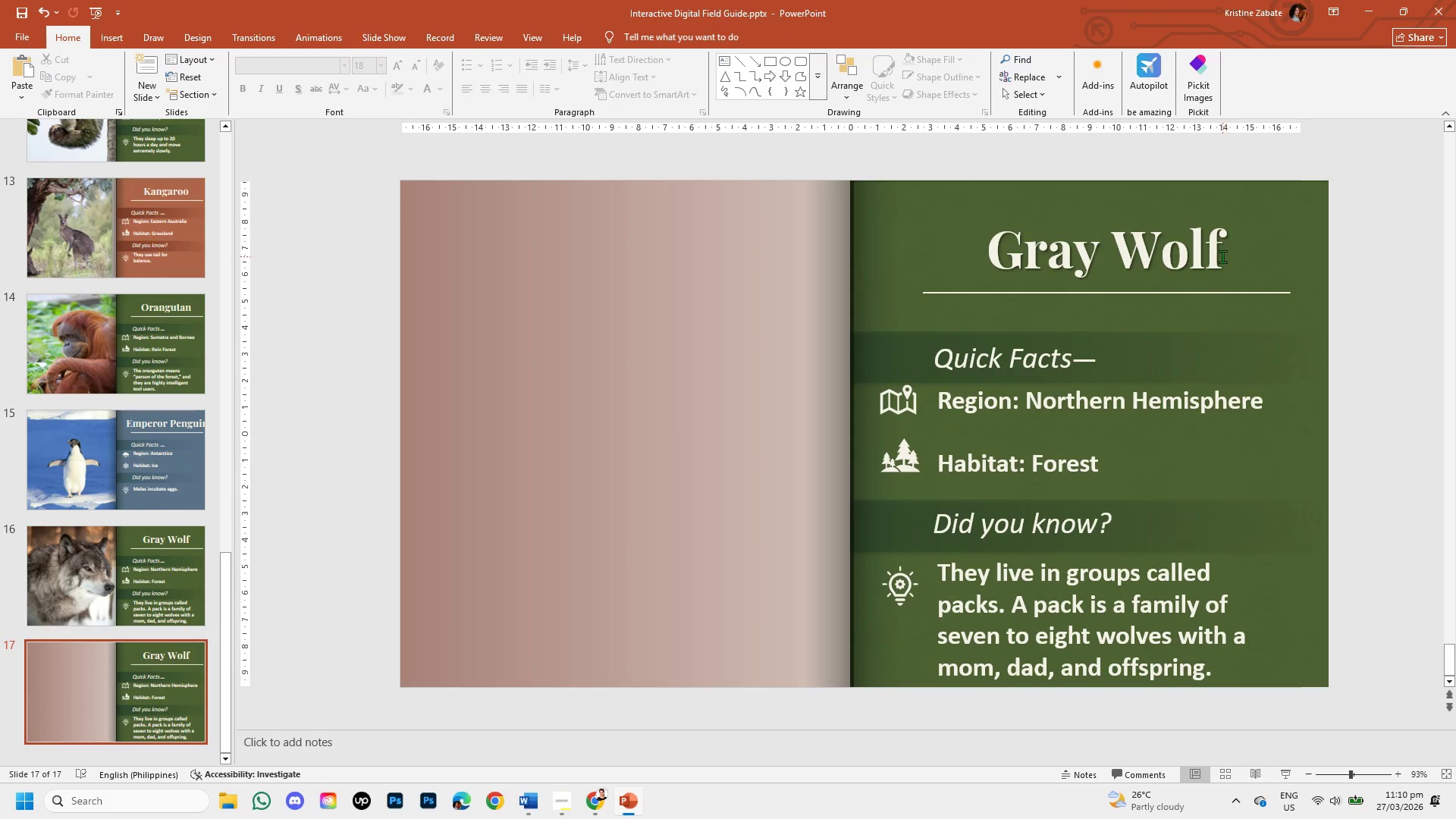 
left_click([1222, 256])
 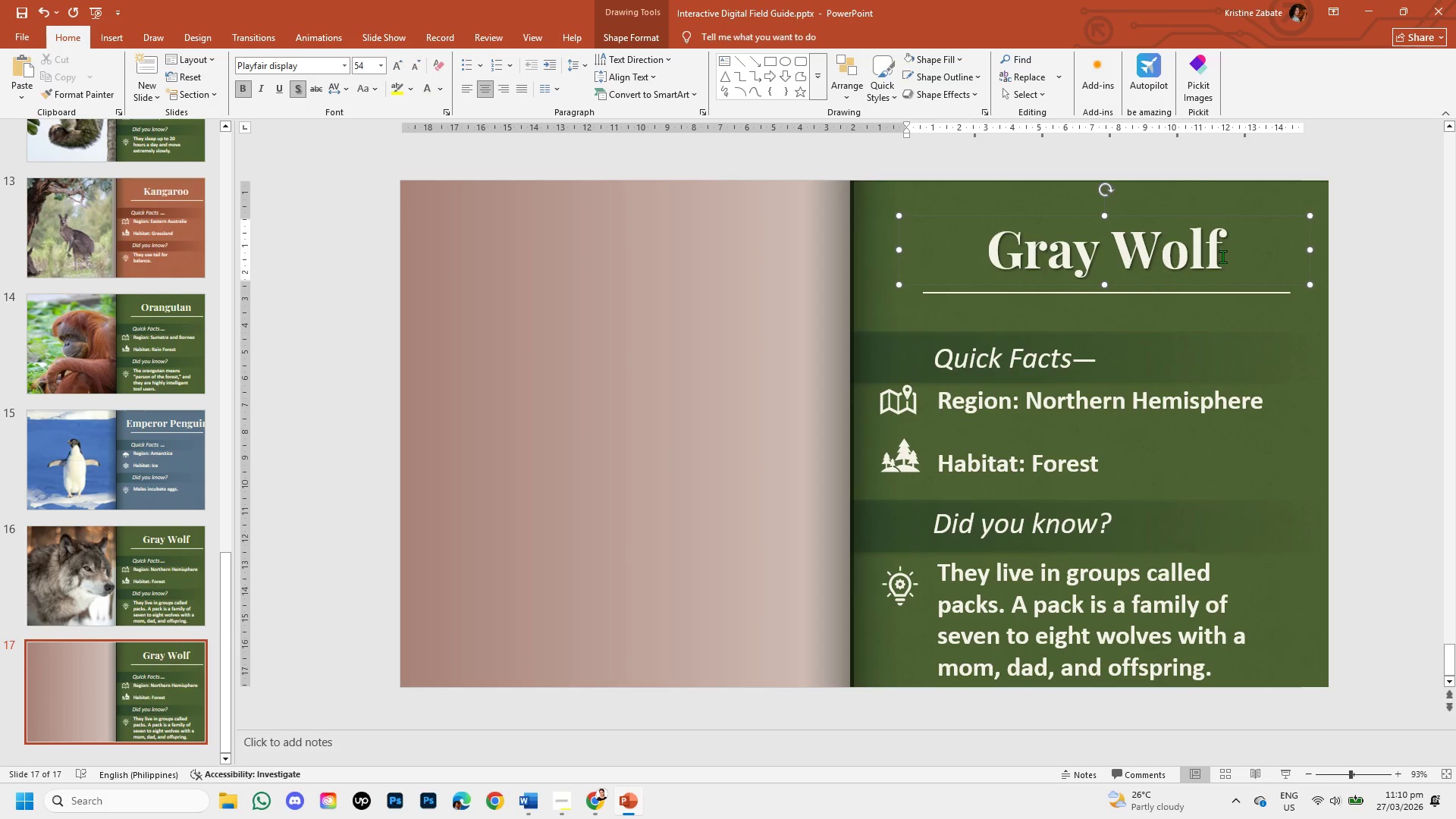 
key(Backspace)
key(Backspace)
key(Backspace)
key(Backspace)
key(Backspace)
key(Backspace)
key(Backspace)
key(Backspace)
key(Backspace)
type(Chamrl)
key(Backspace)
key(Backspace)
type(eleon)
 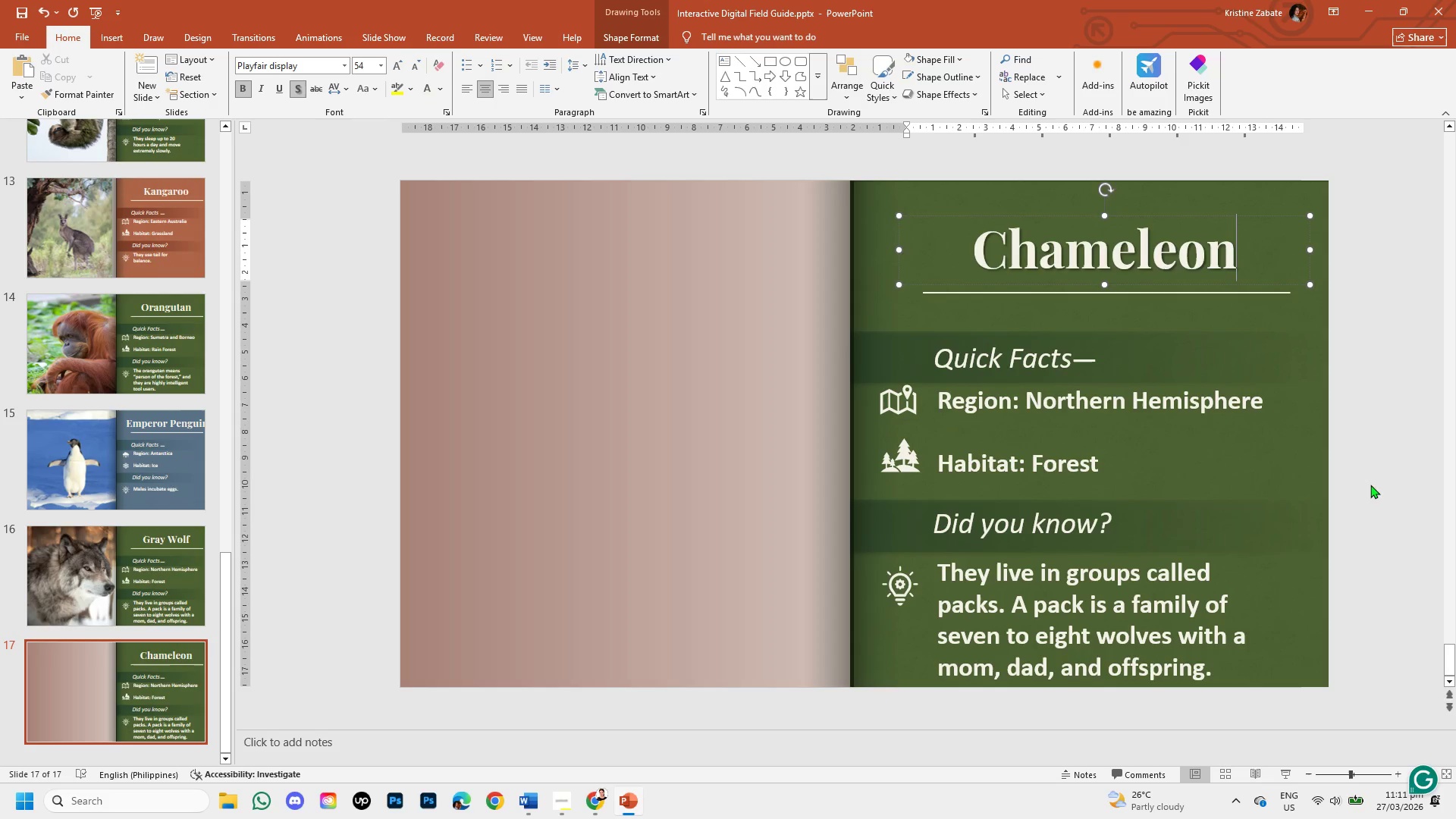 
left_click([1370, 485])
 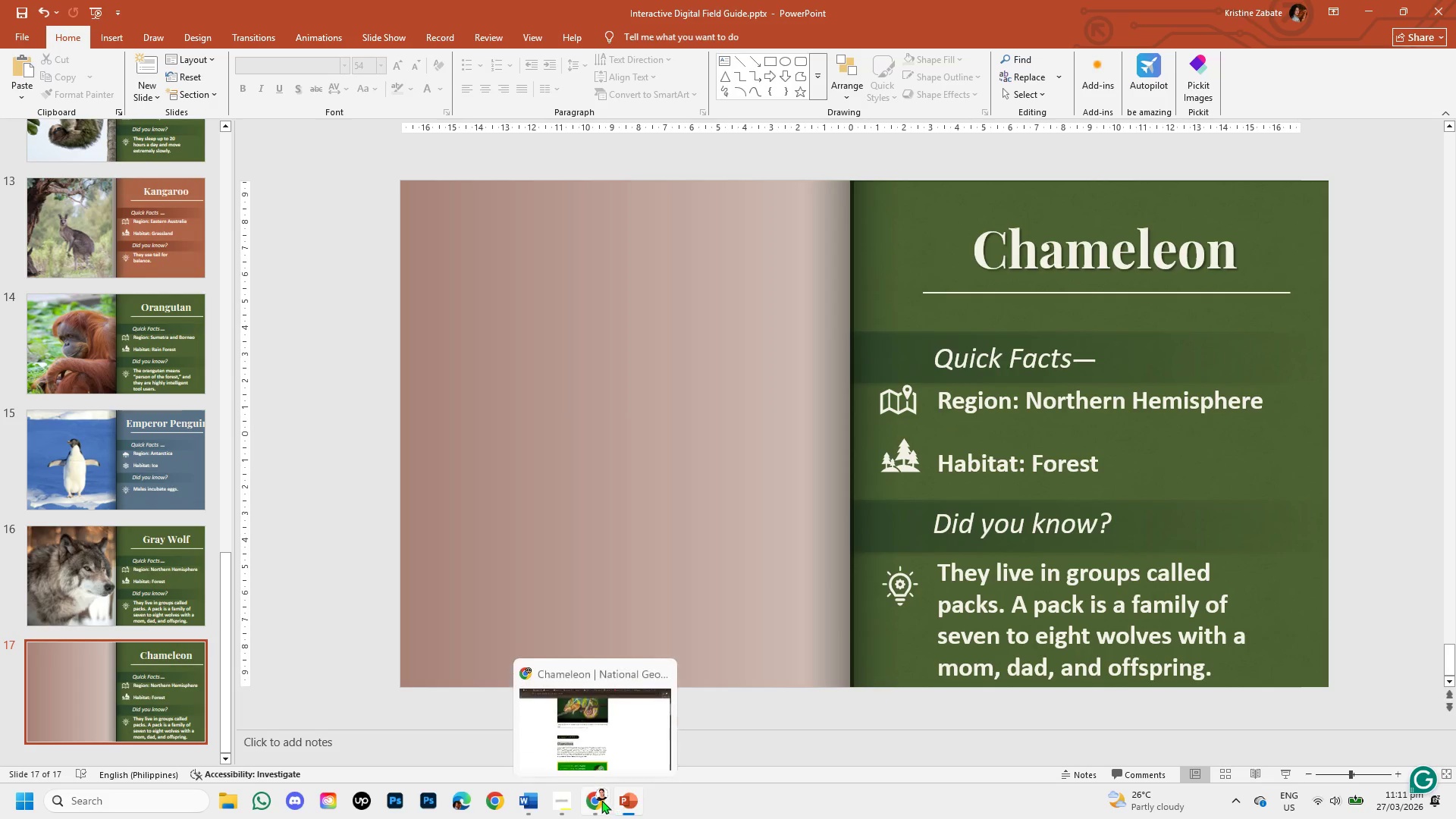 
left_click([600, 800])
 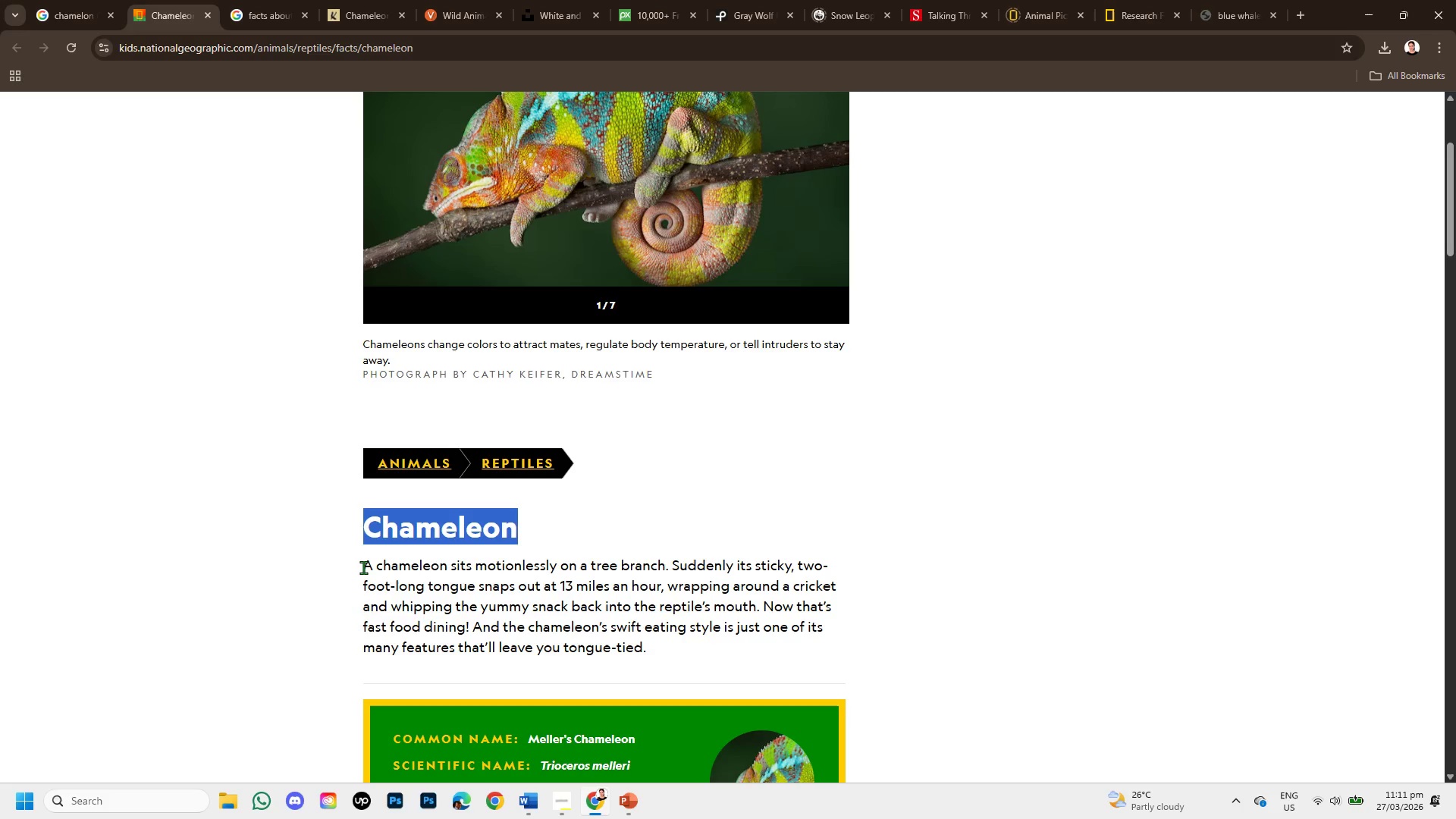 
left_click_drag(start_coordinate=[363, 567], to_coordinate=[629, 588])
 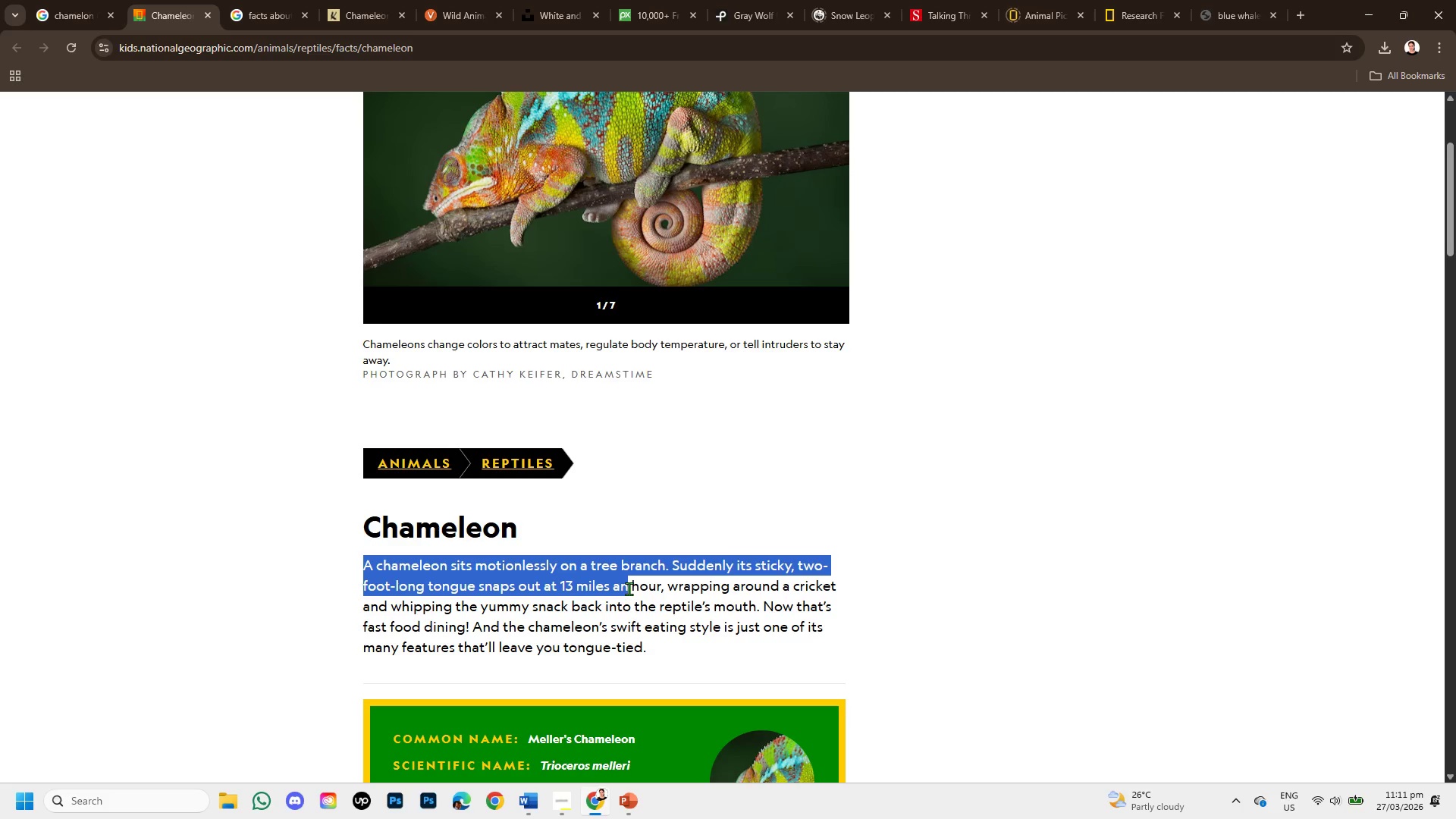 
wait(10.03)
 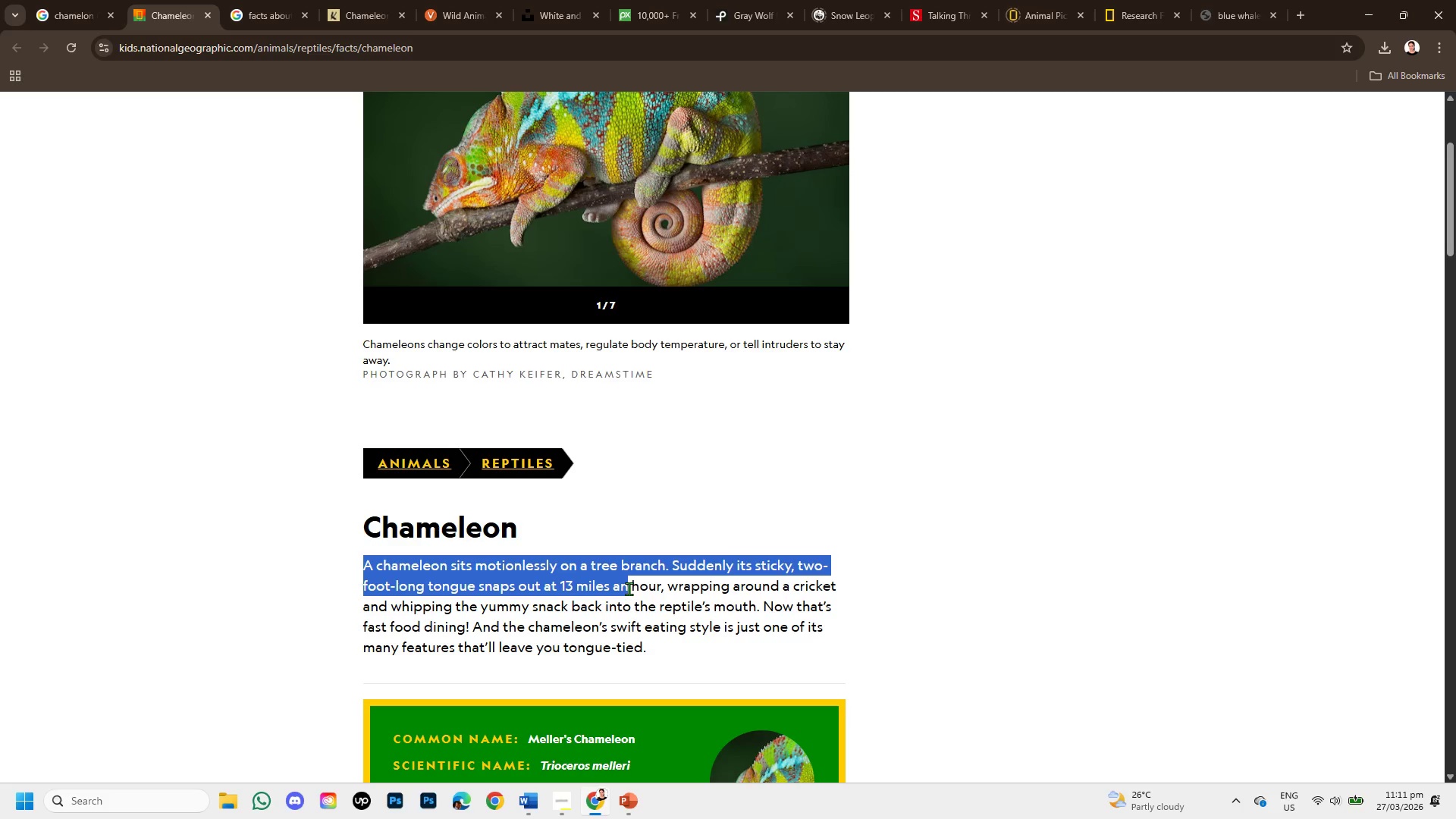 
left_click_drag(start_coordinate=[667, 585], to_coordinate=[712, 648])
 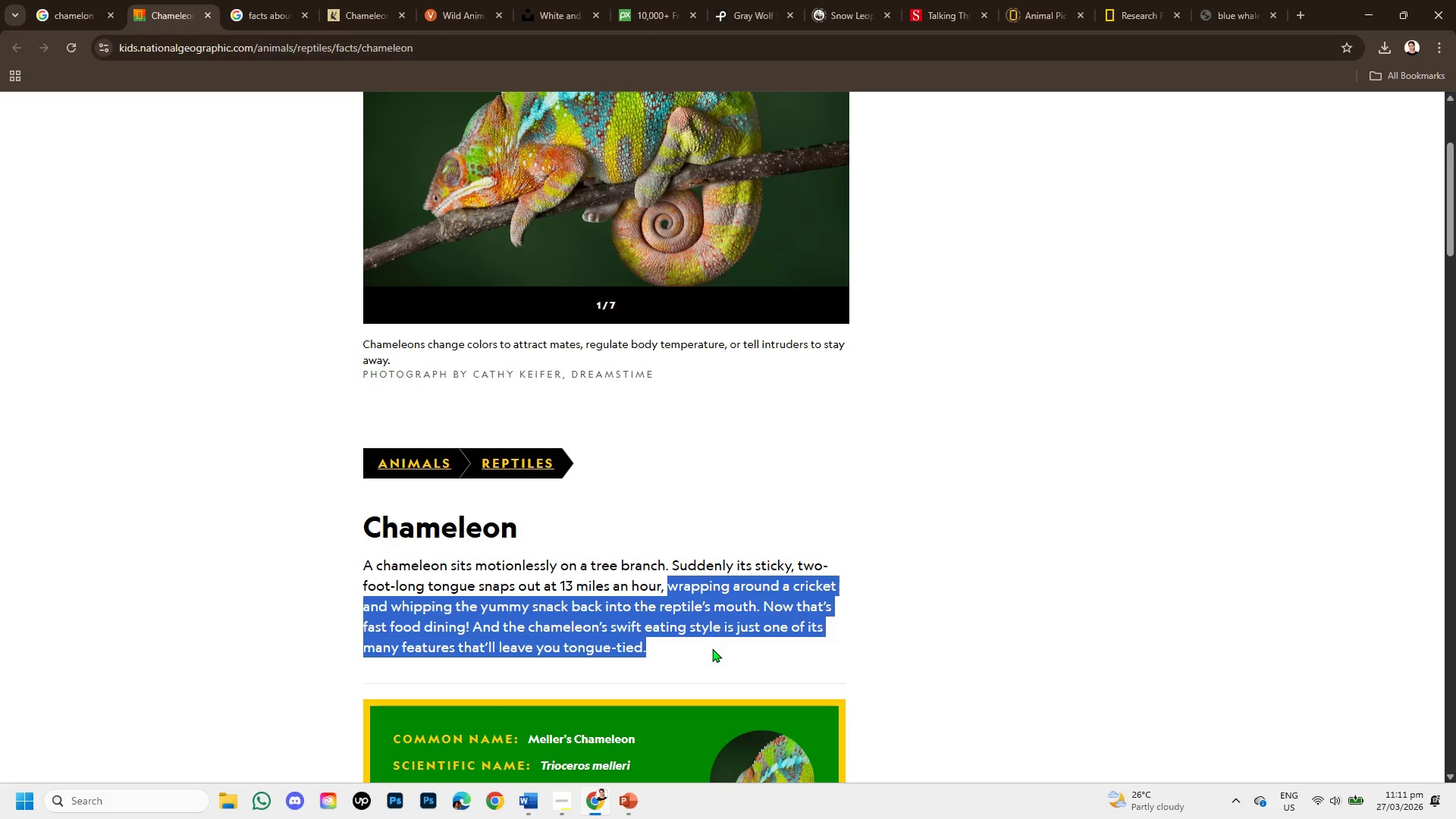 
scroll: coordinate [663, 638], scroll_direction: down, amount: 3.0
 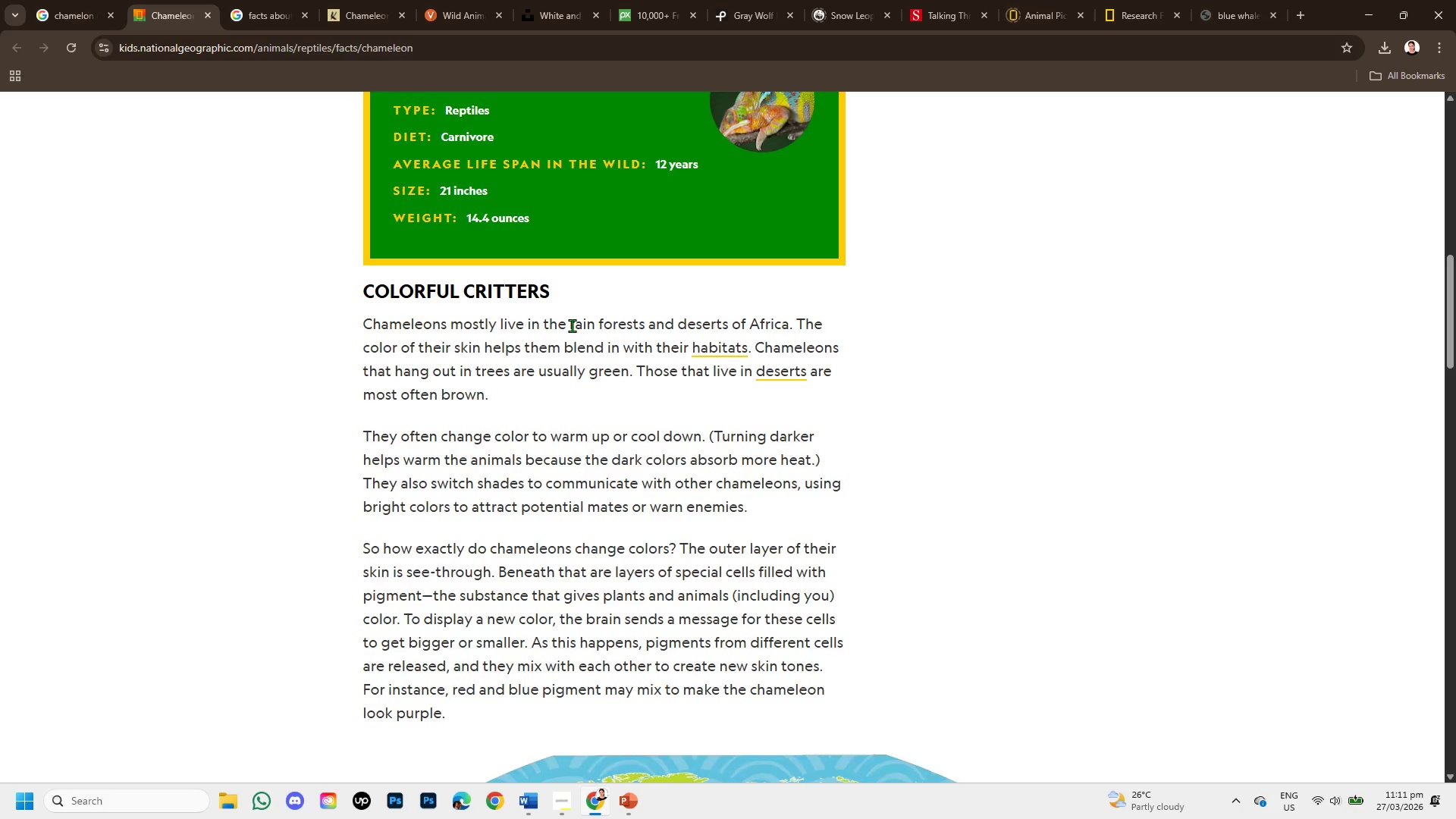 
left_click_drag(start_coordinate=[567, 323], to_coordinate=[797, 331])
 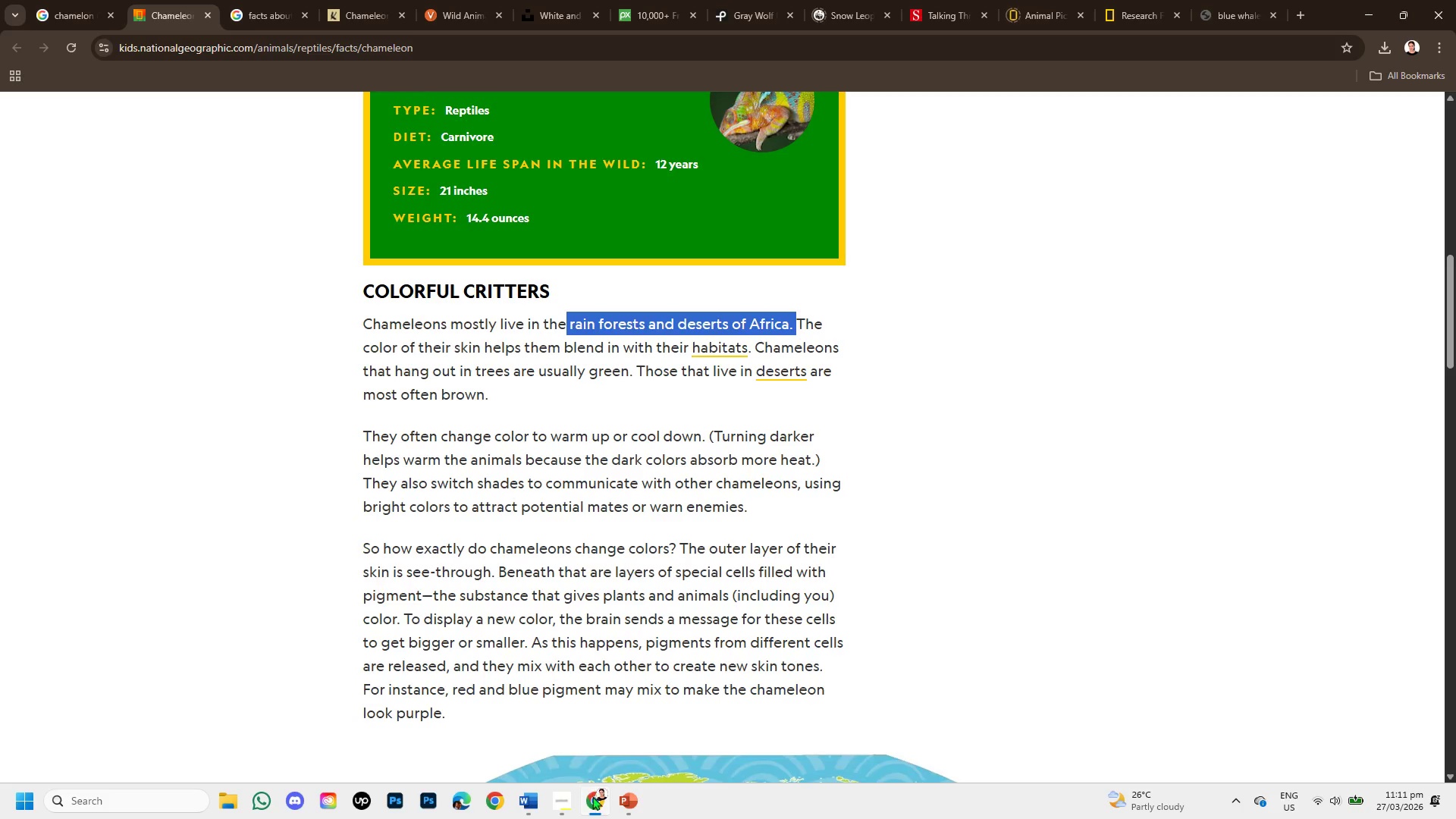 
left_click([620, 801])
 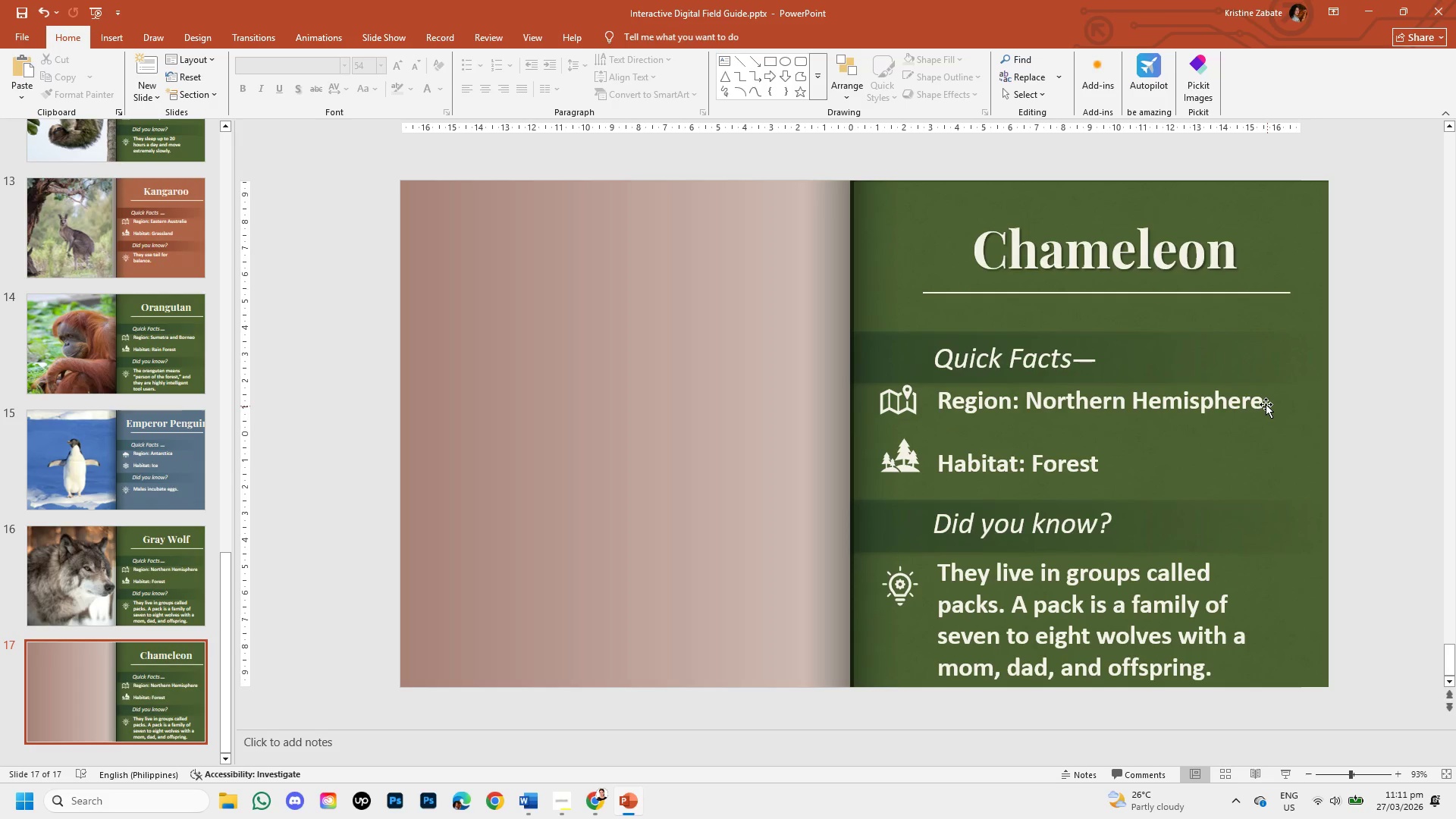 
left_click([1260, 401])
 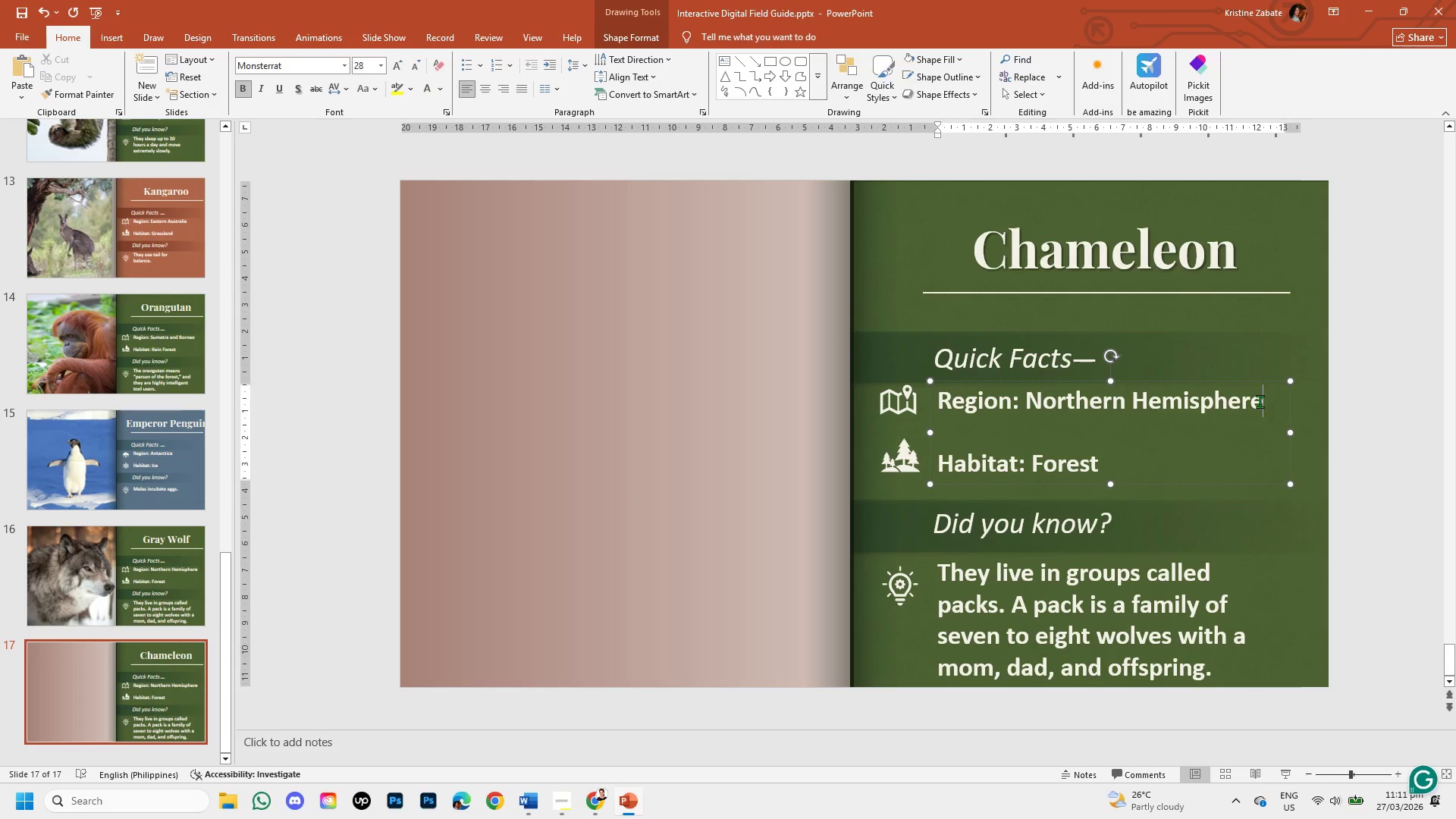 
key(Backspace)
key(Backspace)
key(Backspace)
key(Backspace)
key(Backspace)
key(Backspace)
key(Backspace)
key(Backspace)
key(Backspace)
key(Backspace)
key(Backspace)
key(Backspace)
key(Backspace)
key(Backspace)
key(Backspace)
key(Backspace)
key(Backspace)
key(Backspace)
key(Backspace)
type(Africa)
 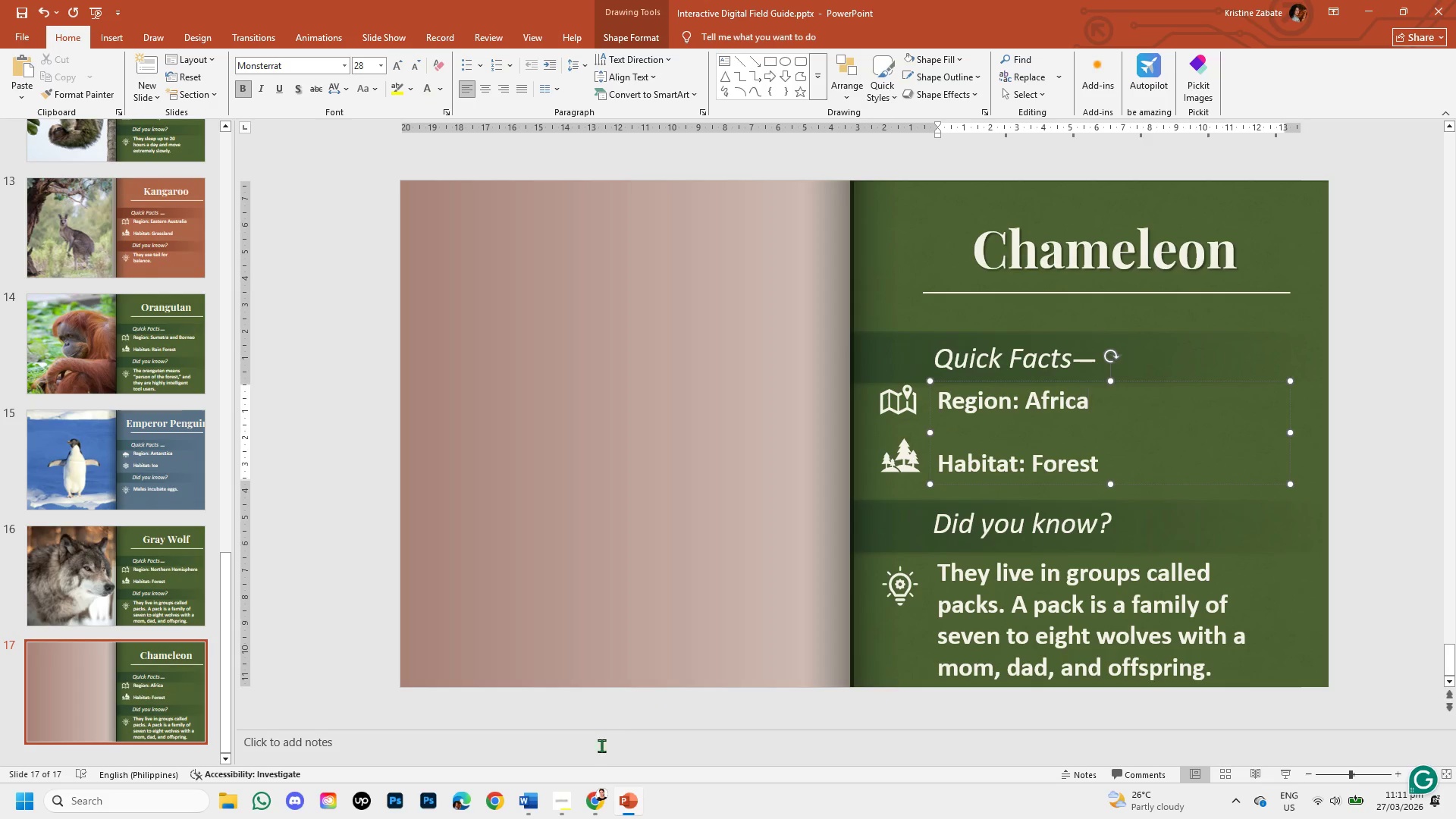 
left_click([595, 813])
 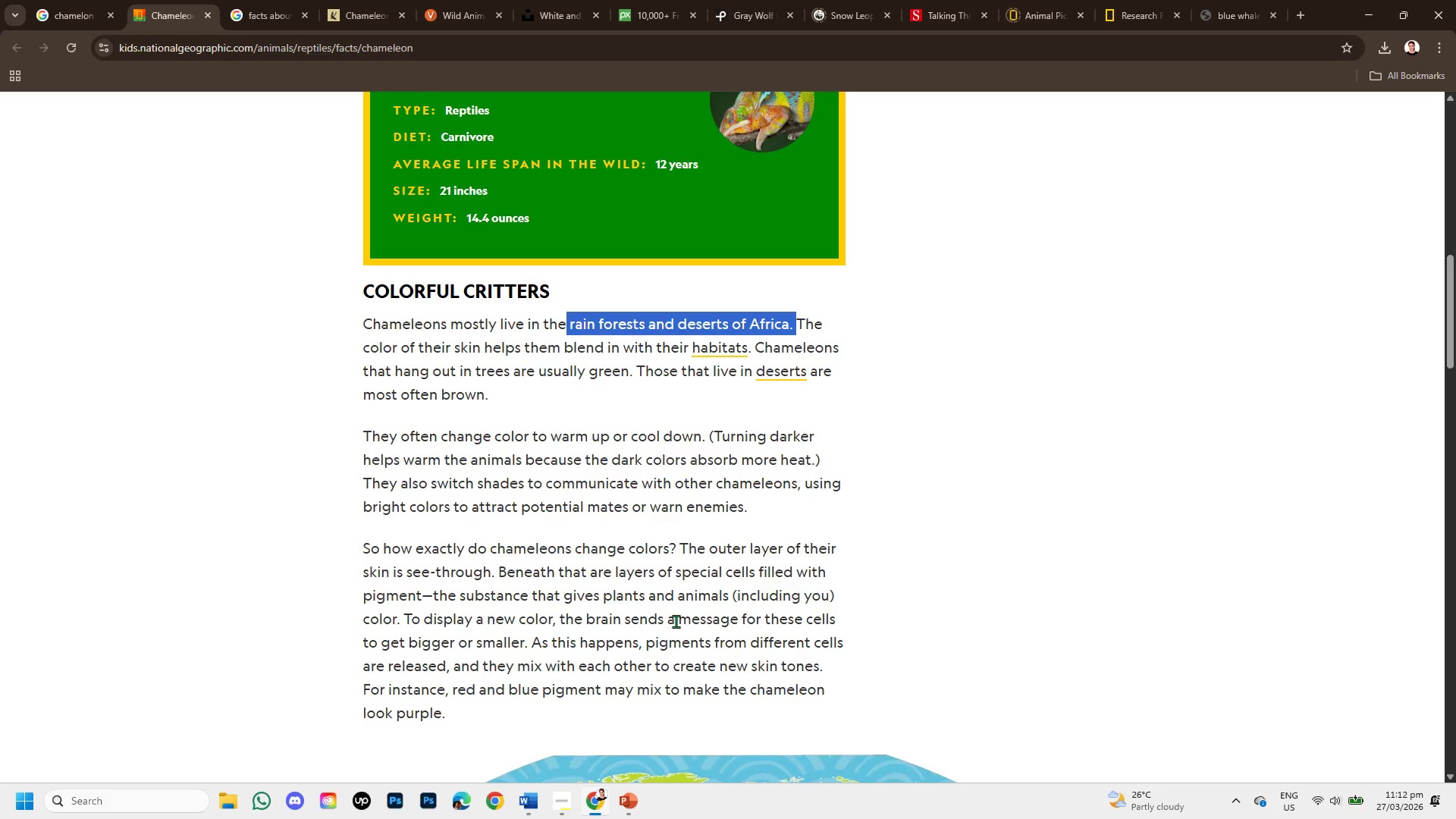 
left_click([629, 811])
 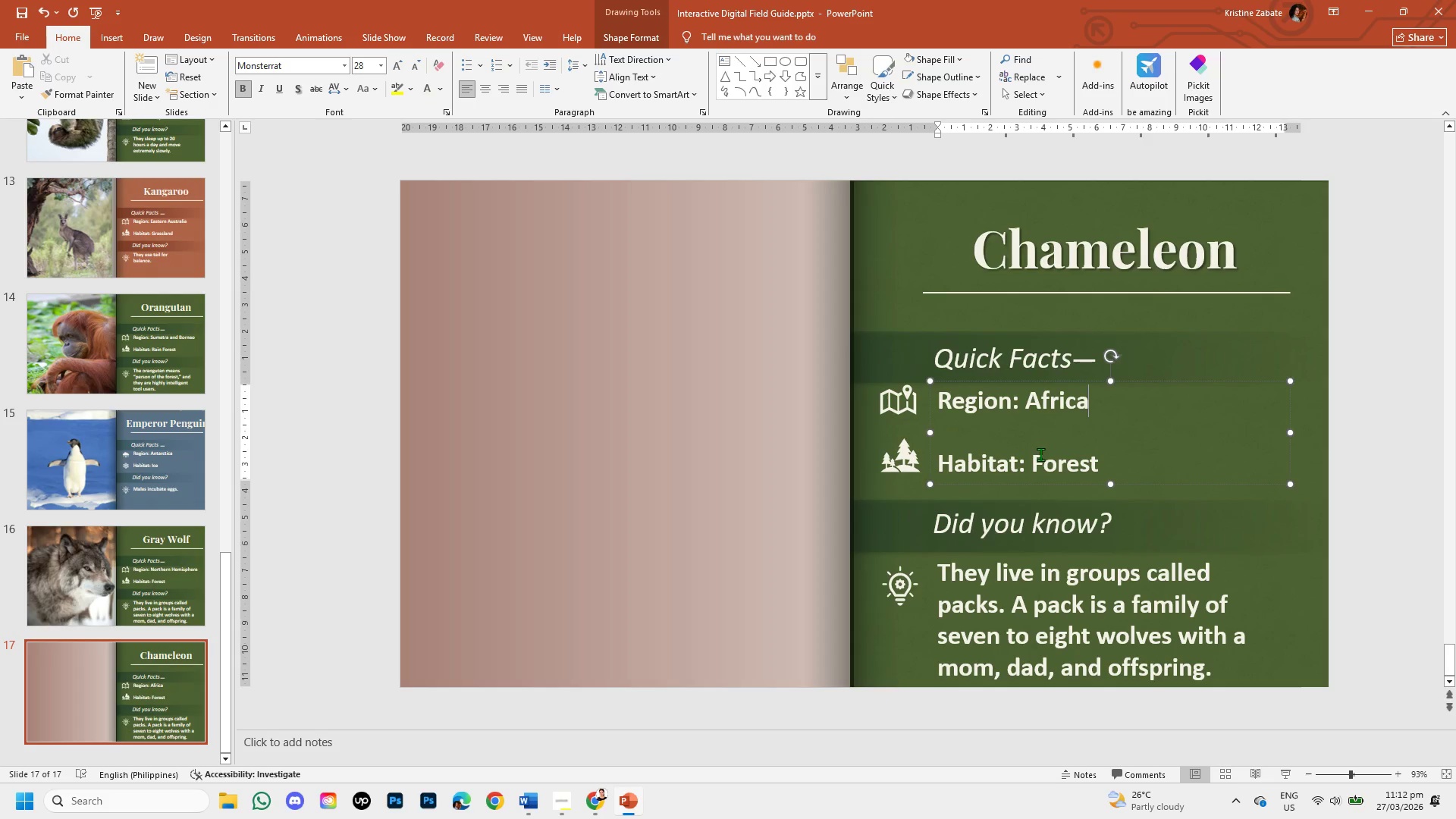 
left_click([1035, 460])
 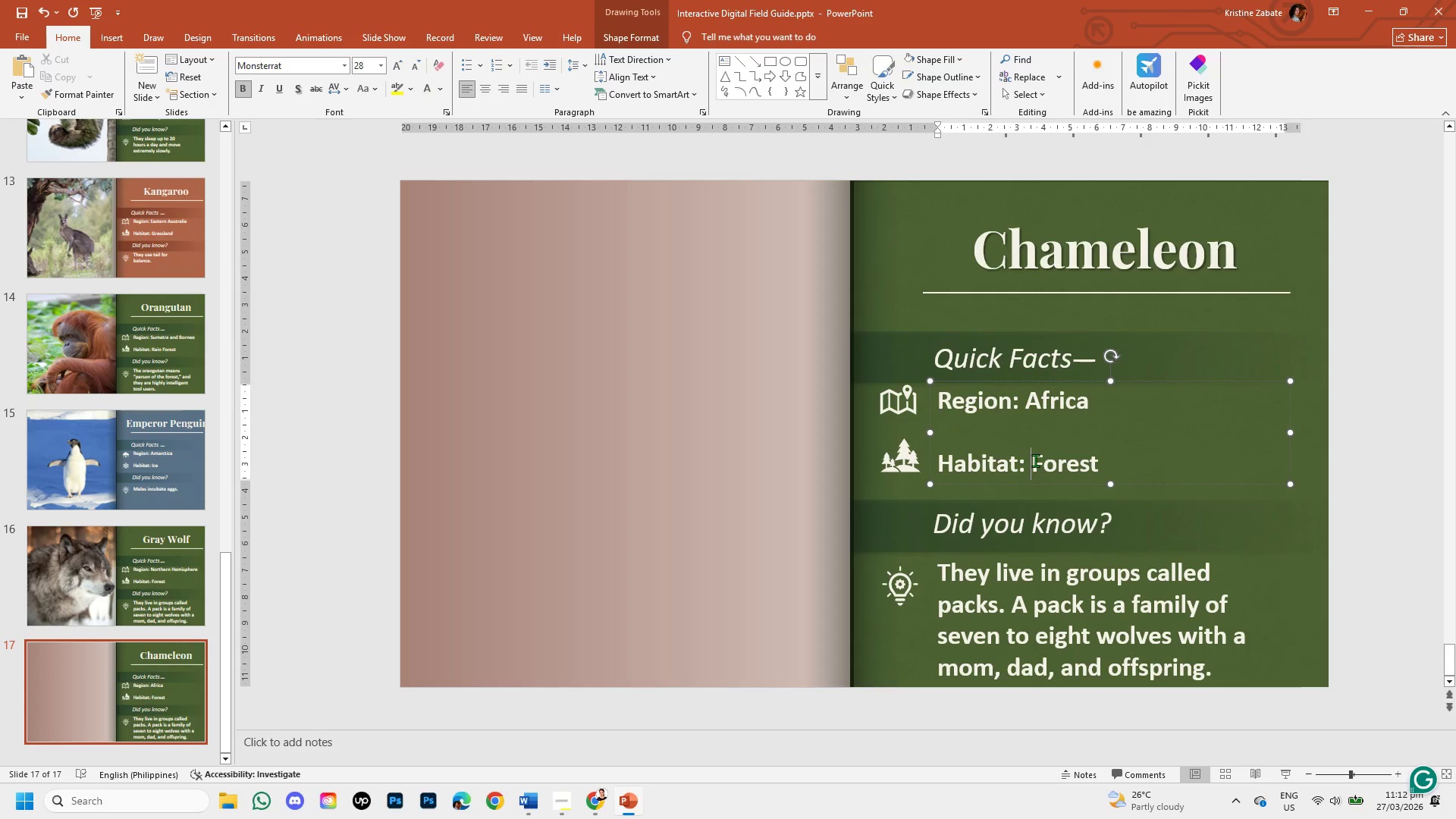 
key(R)
 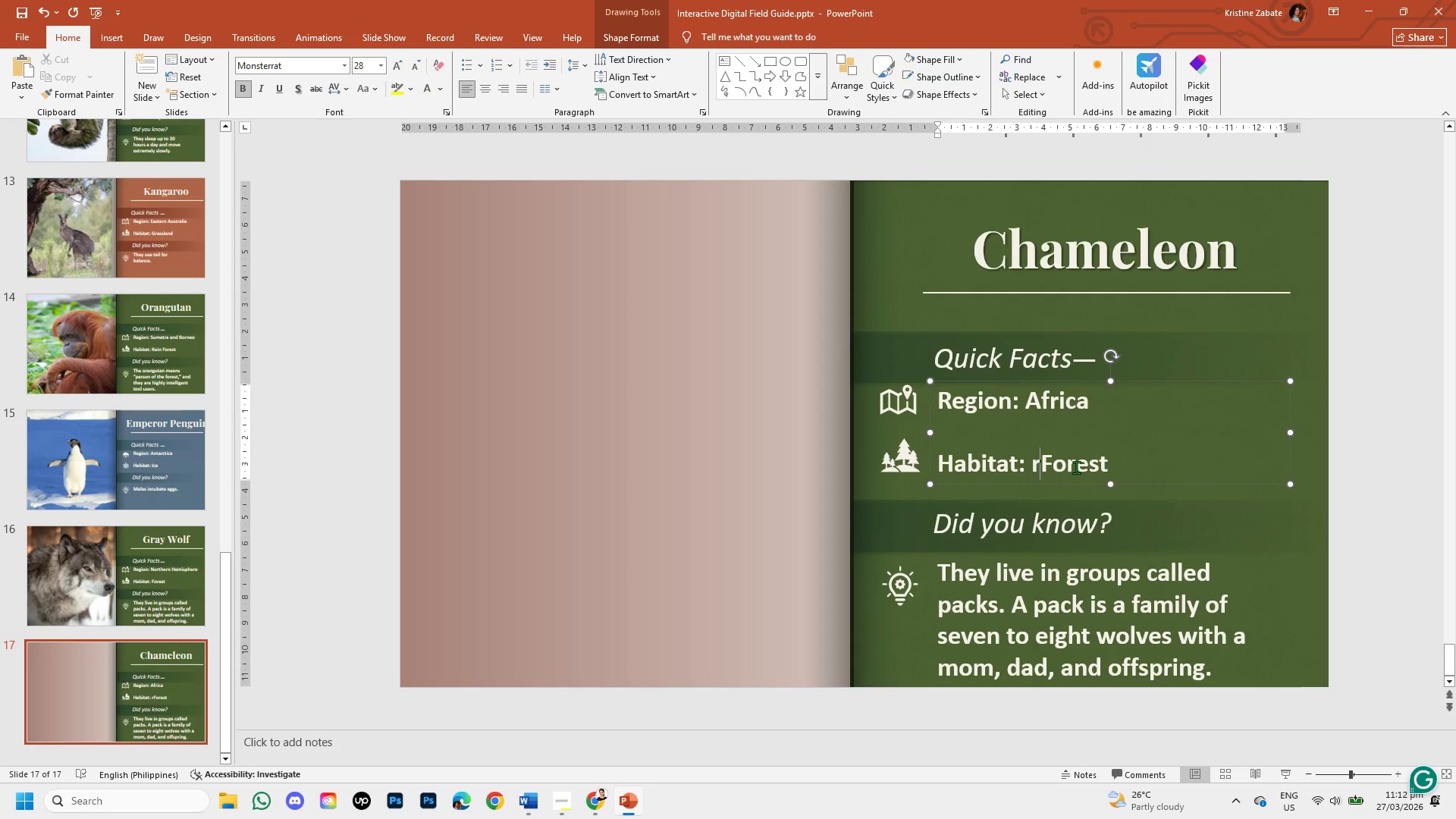 
key(Backspace)
type(RA)
 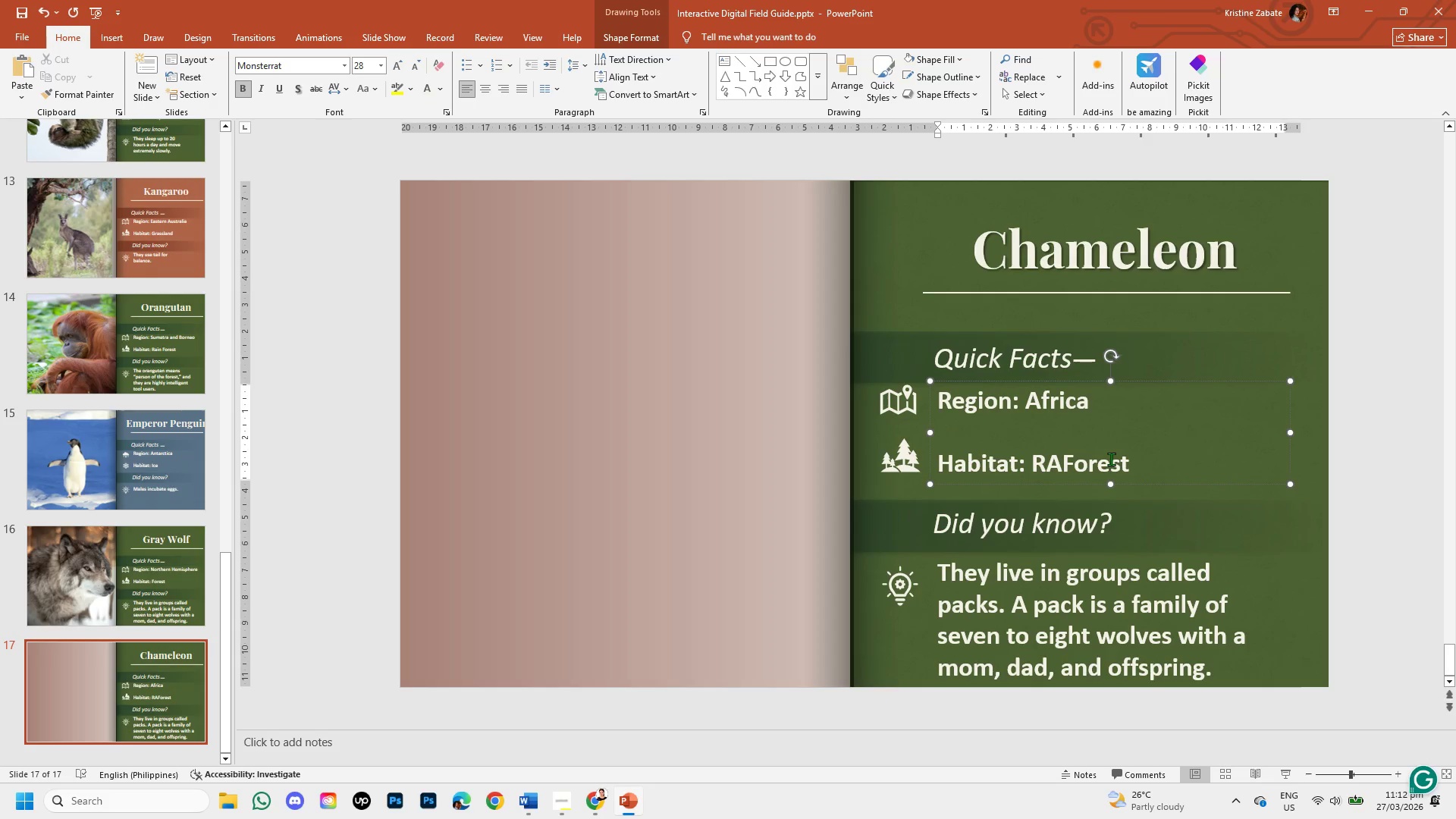 
key(Backspace)
type(ain)
 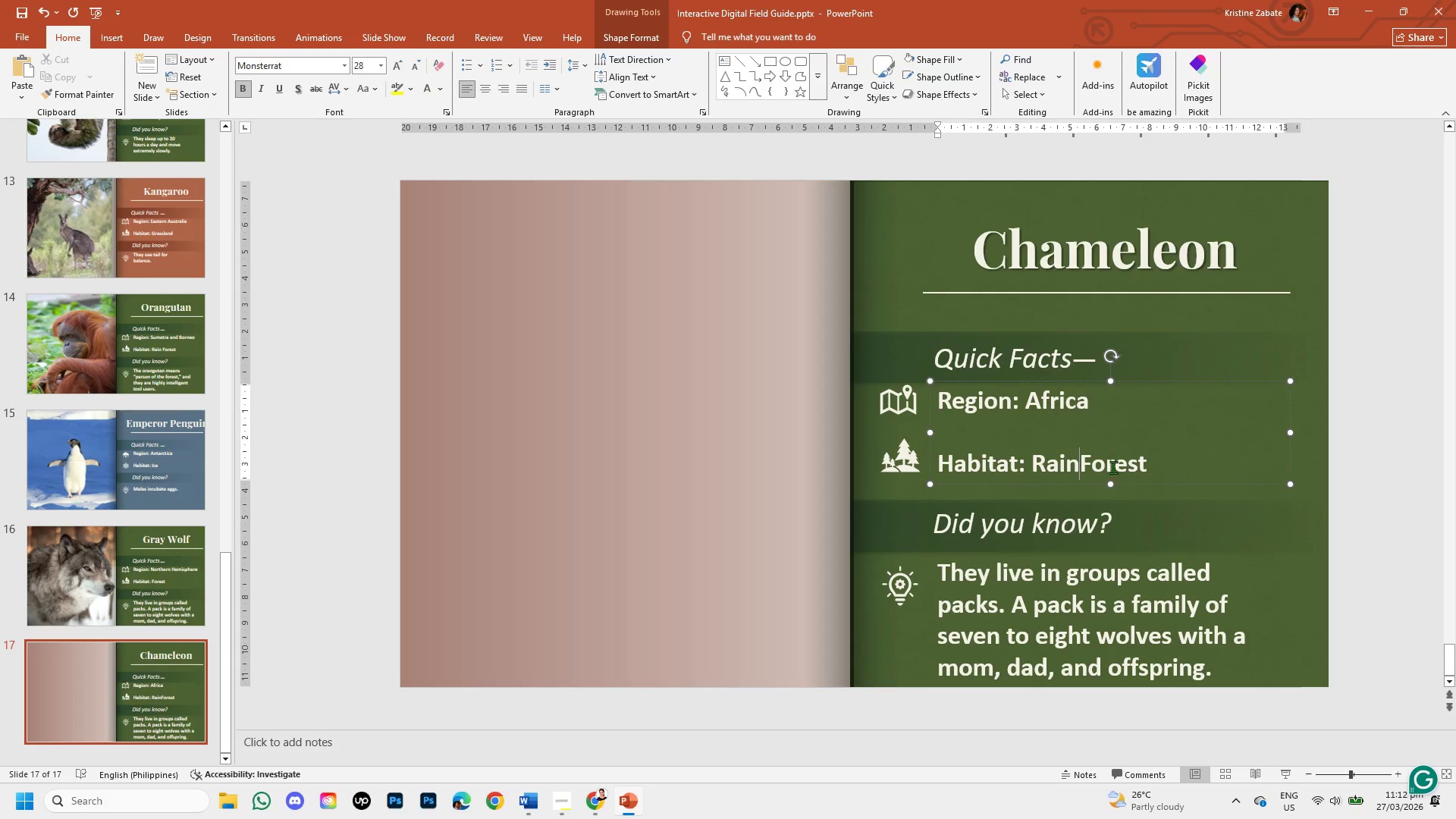 
key(Space)
 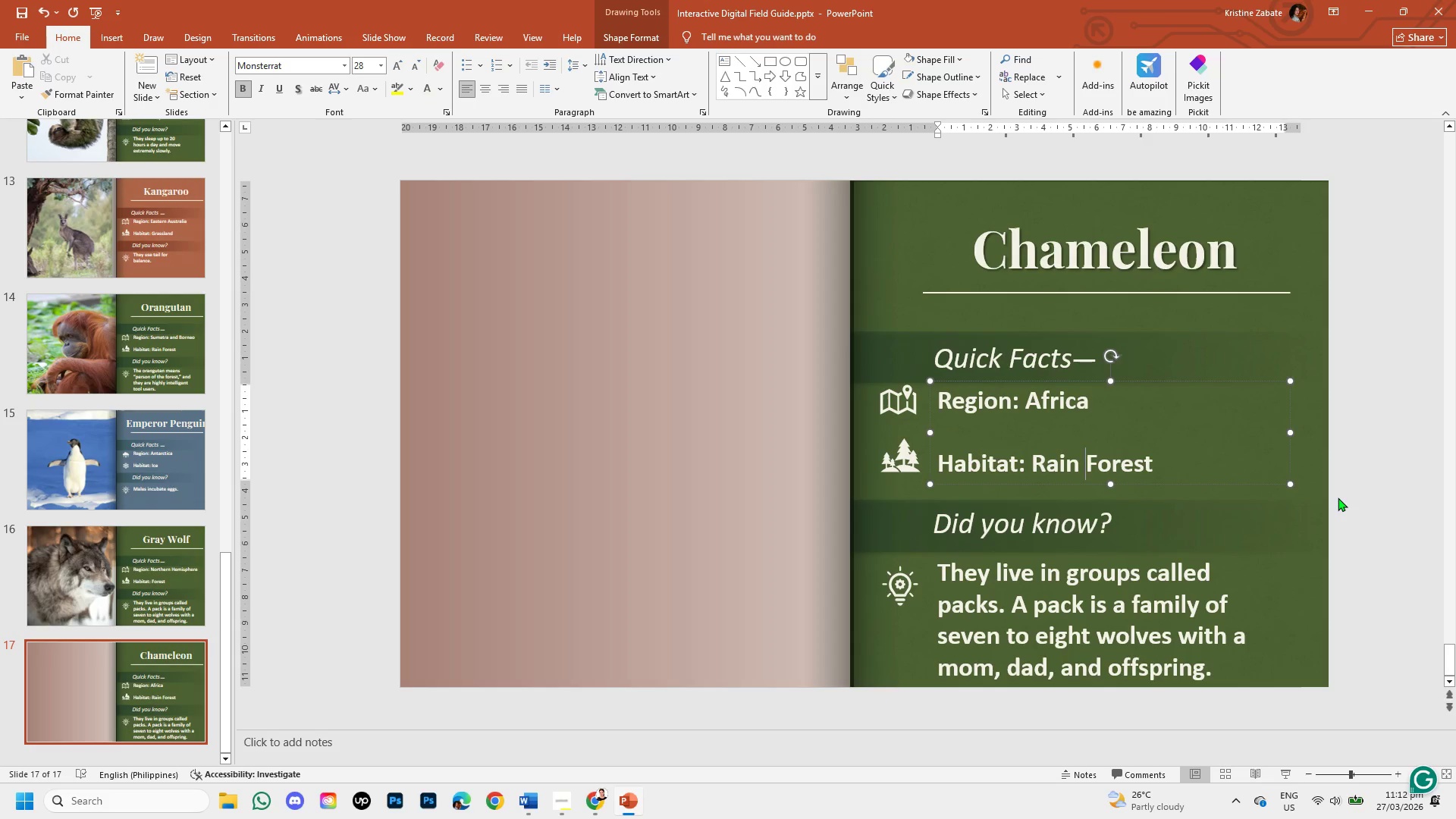 
left_click([1338, 497])
 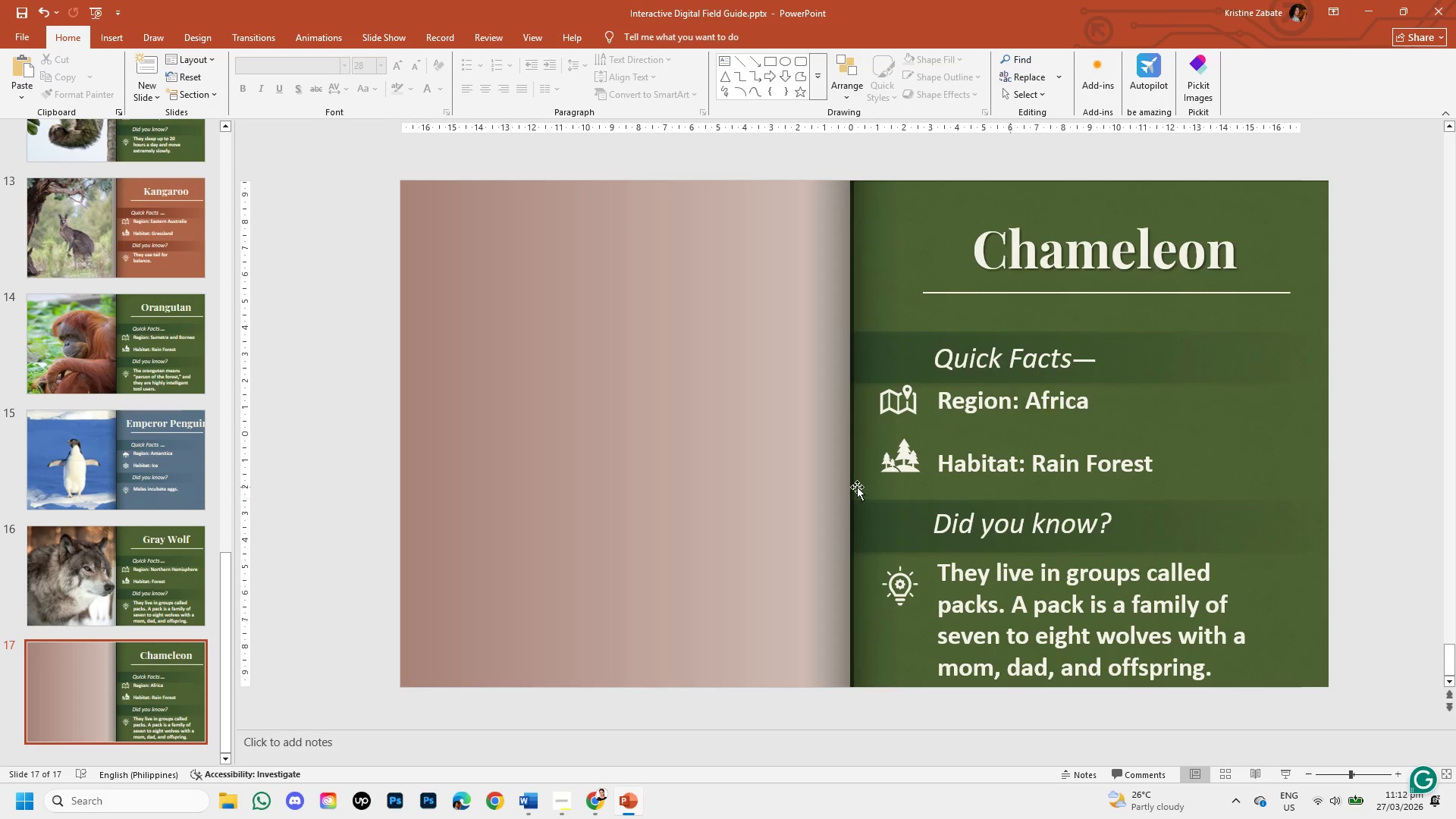 
left_click([162, 553])
 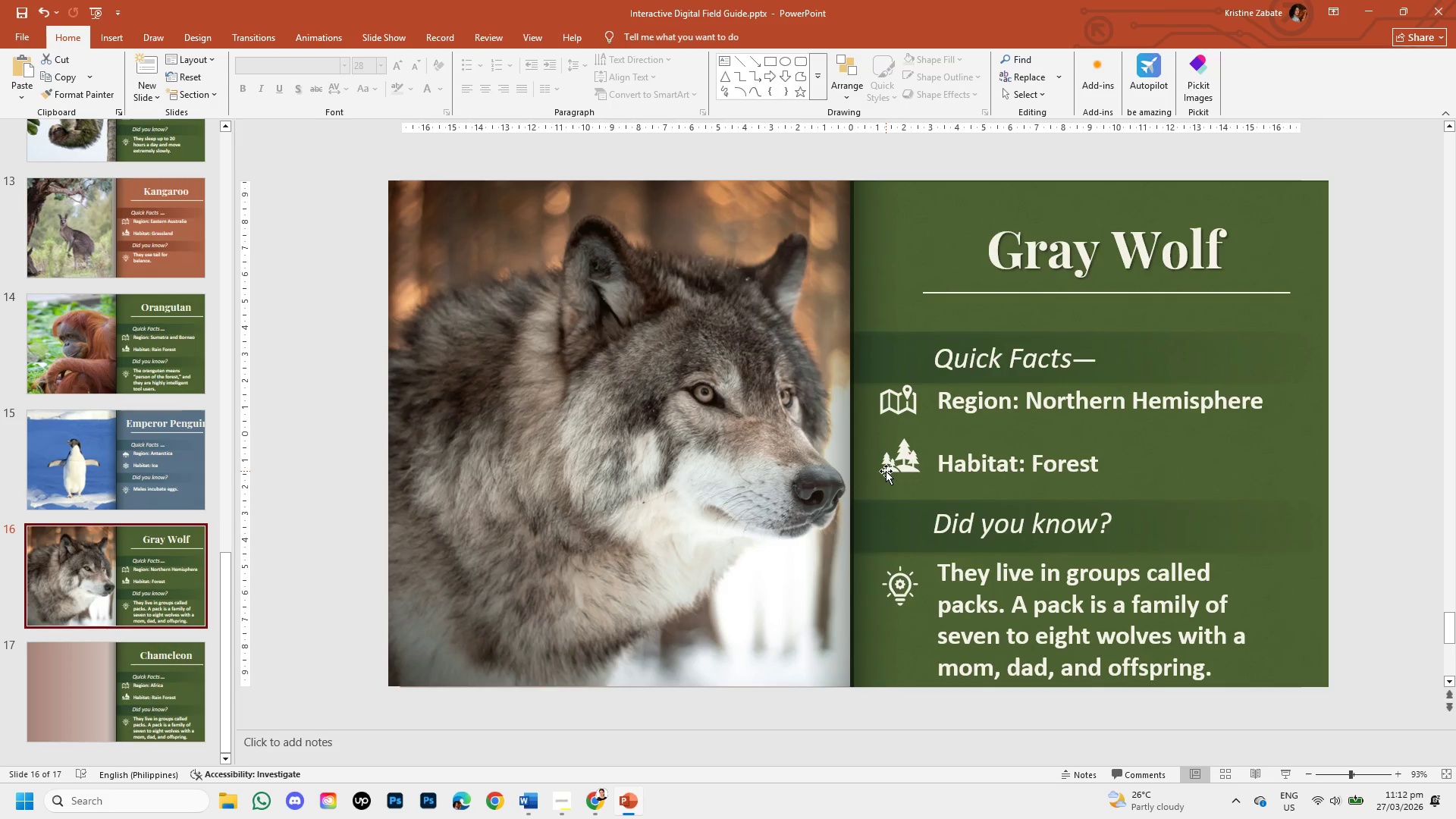 
wait(5.72)
 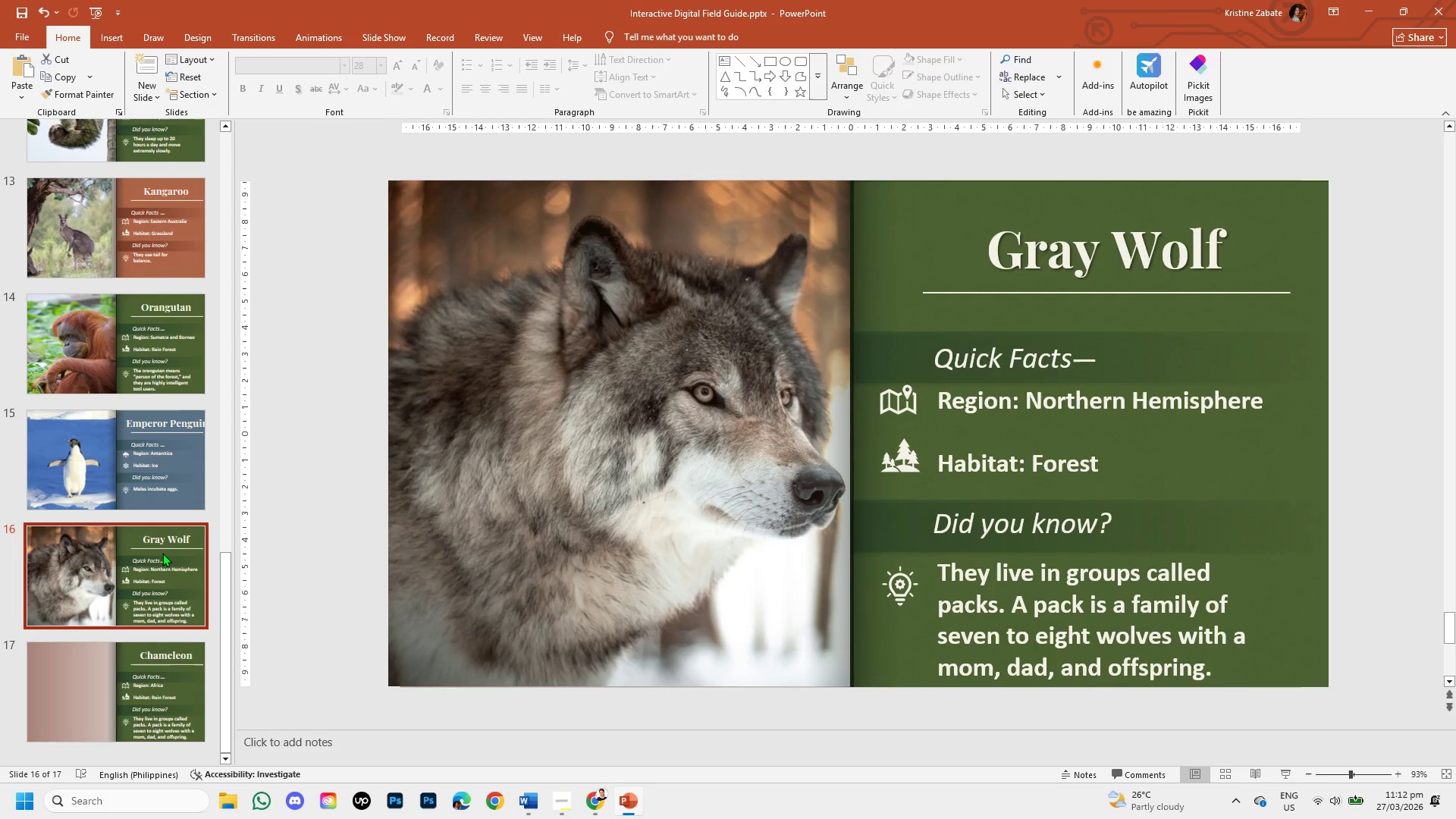 
left_click([154, 677])
 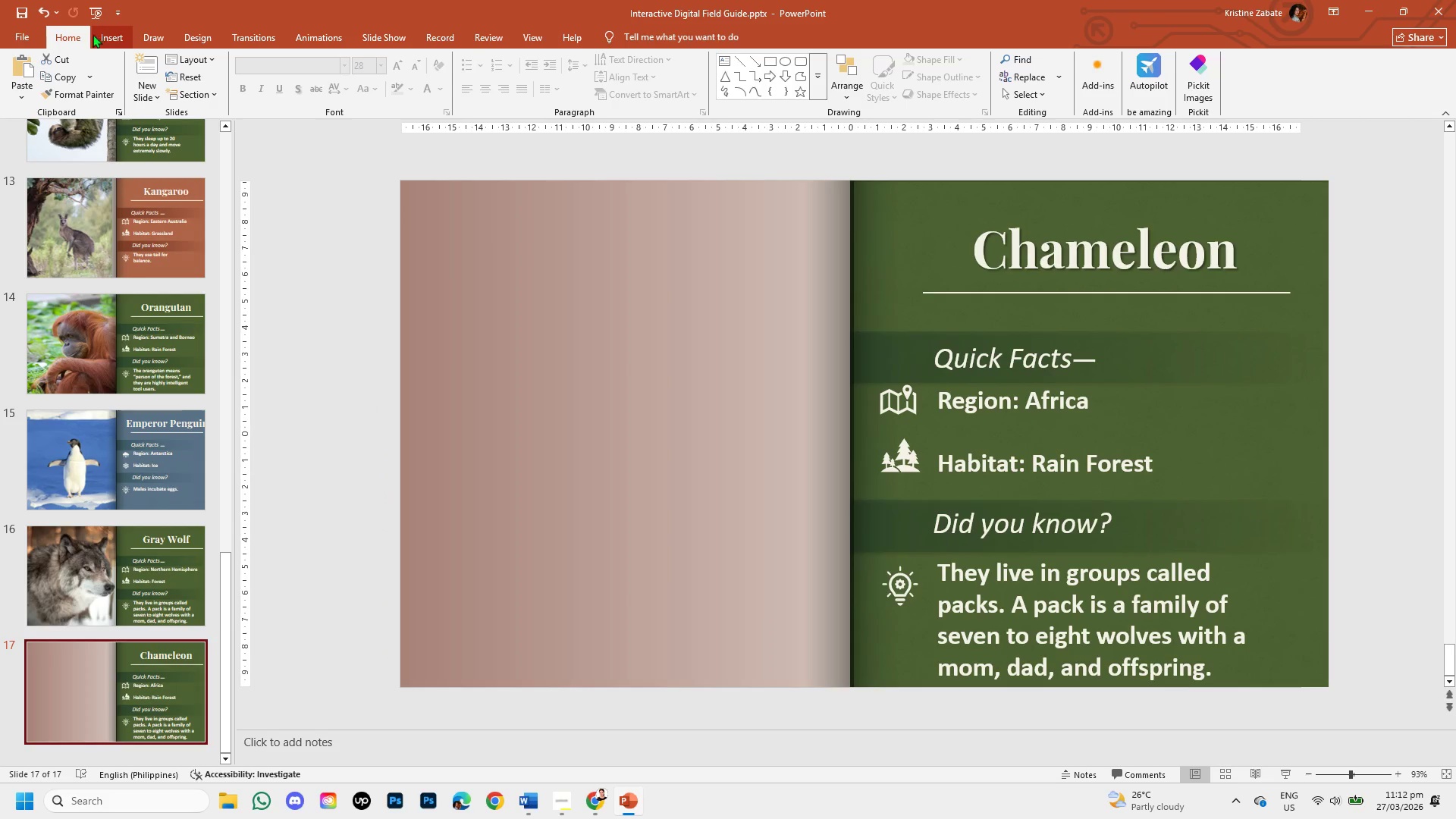 
left_click([104, 33])
 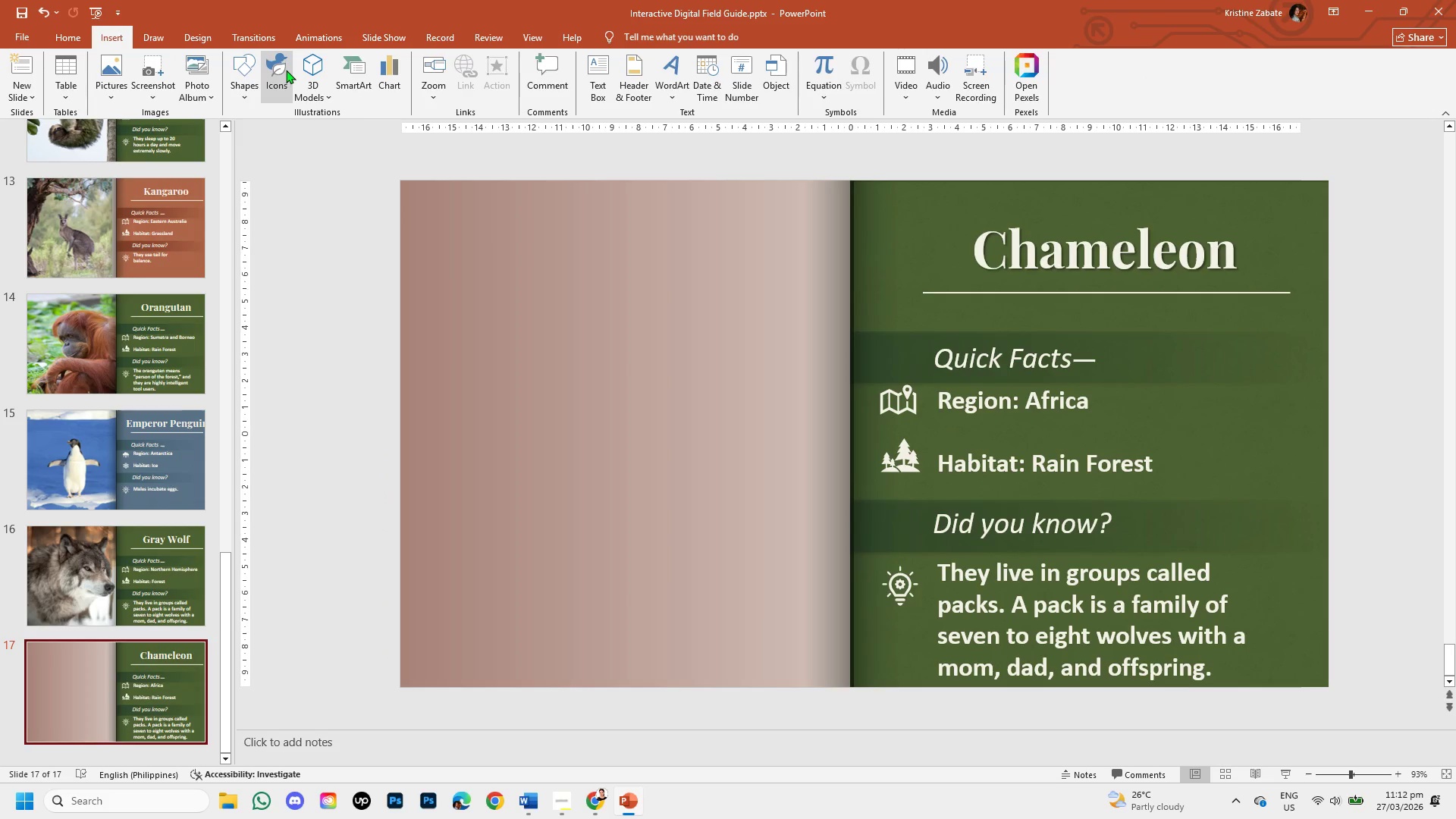 
left_click([284, 69])
 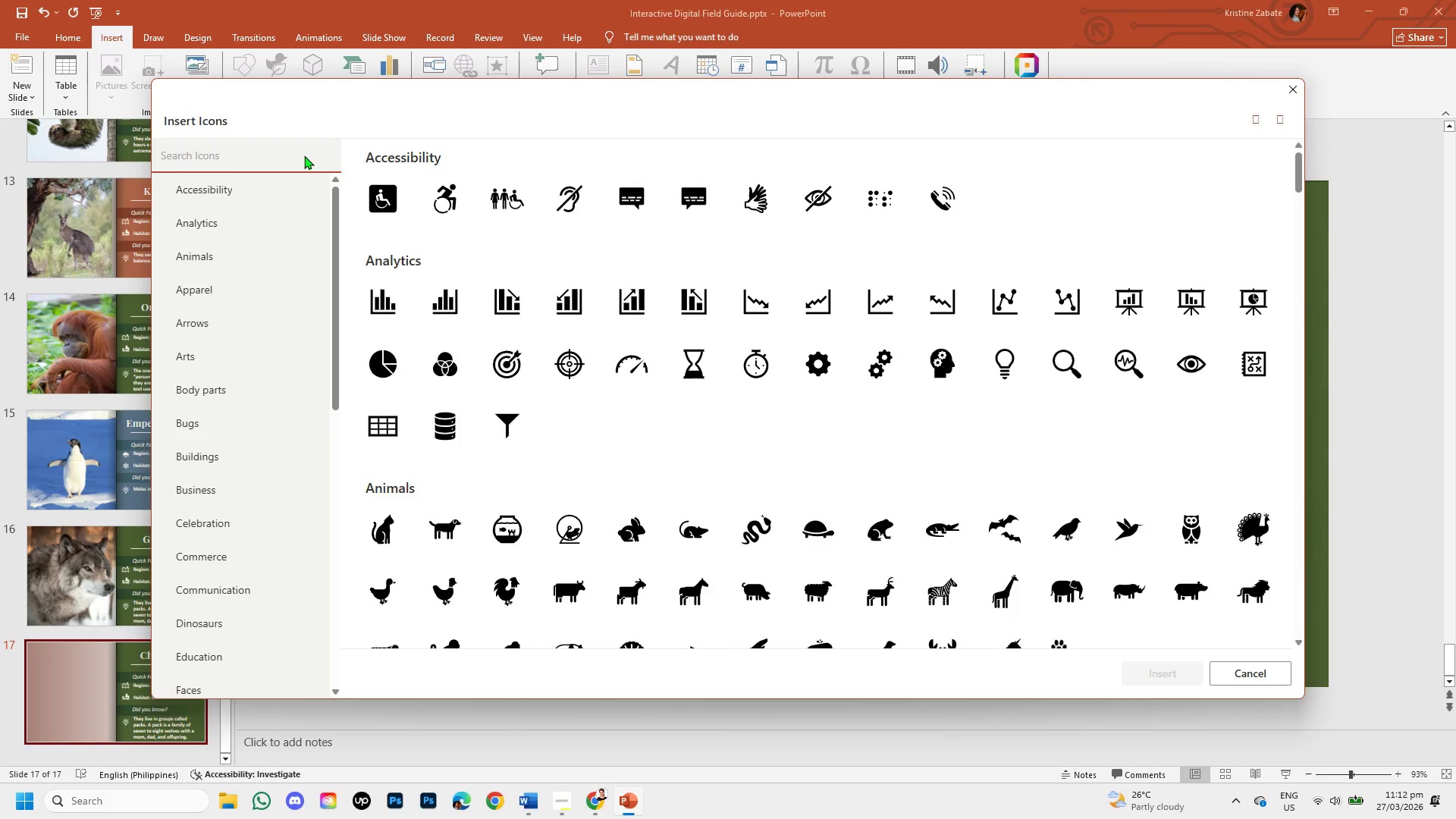 
wait(6.48)
 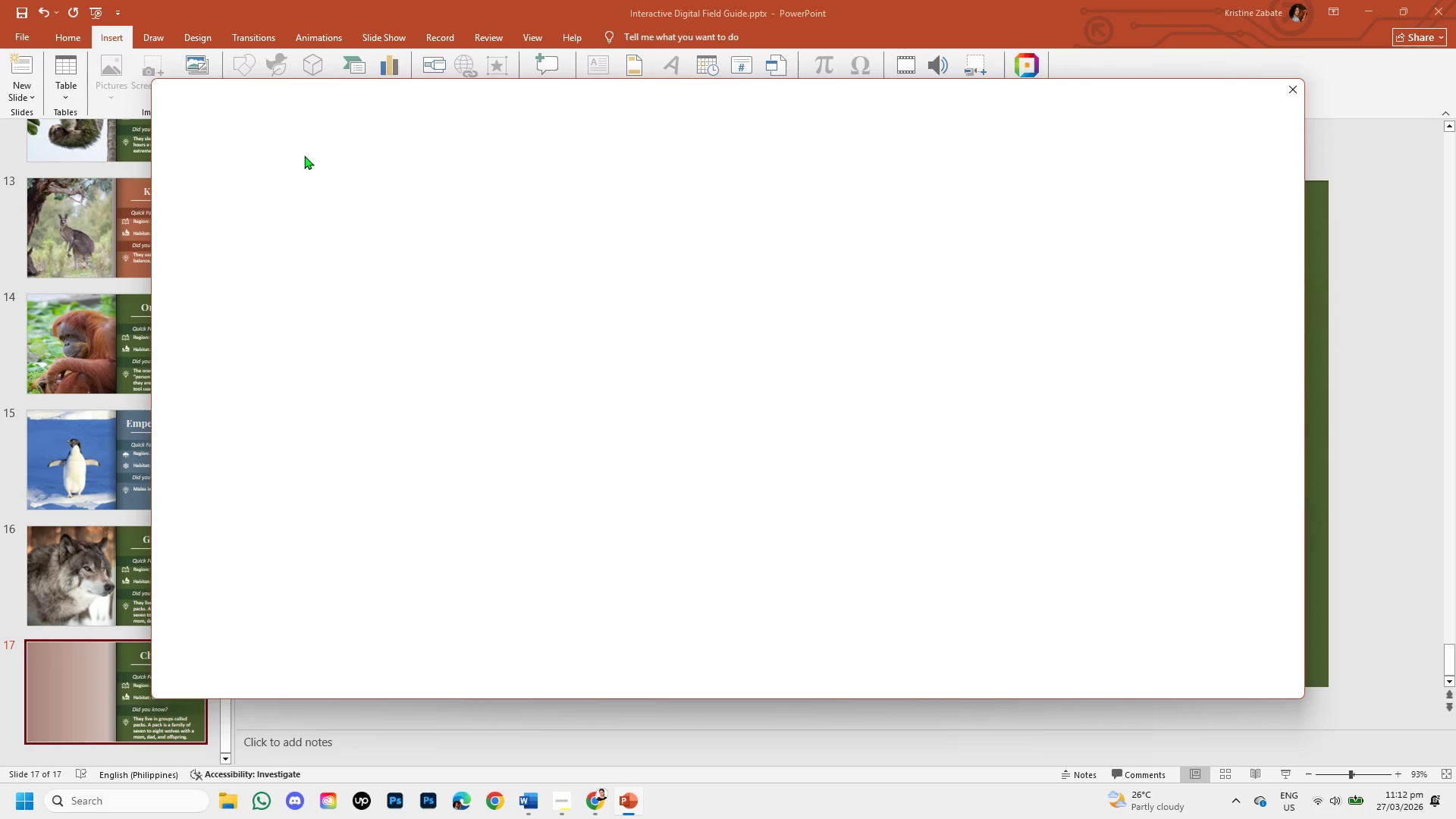 
type(africa)
 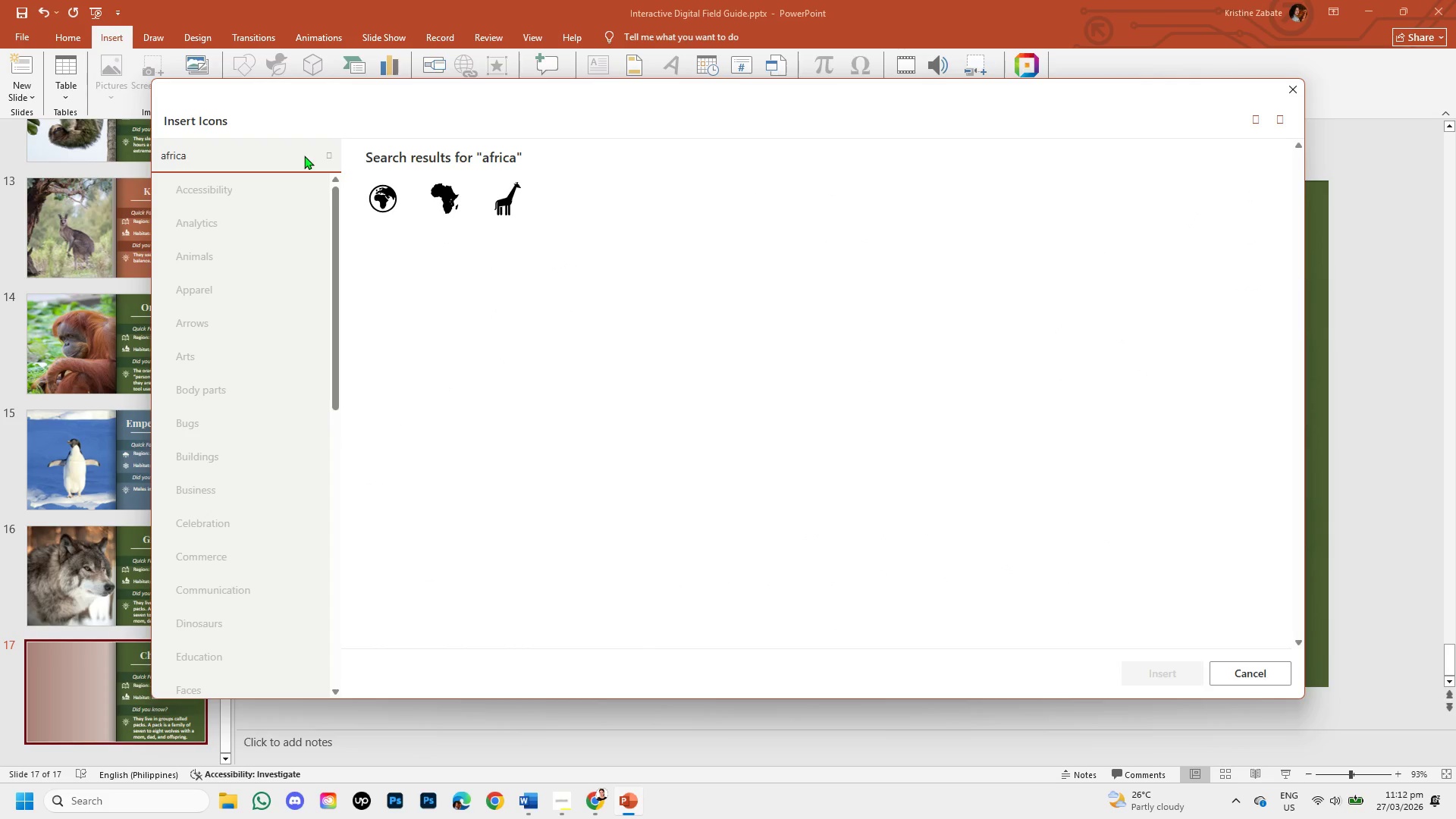 
key(Enter)
 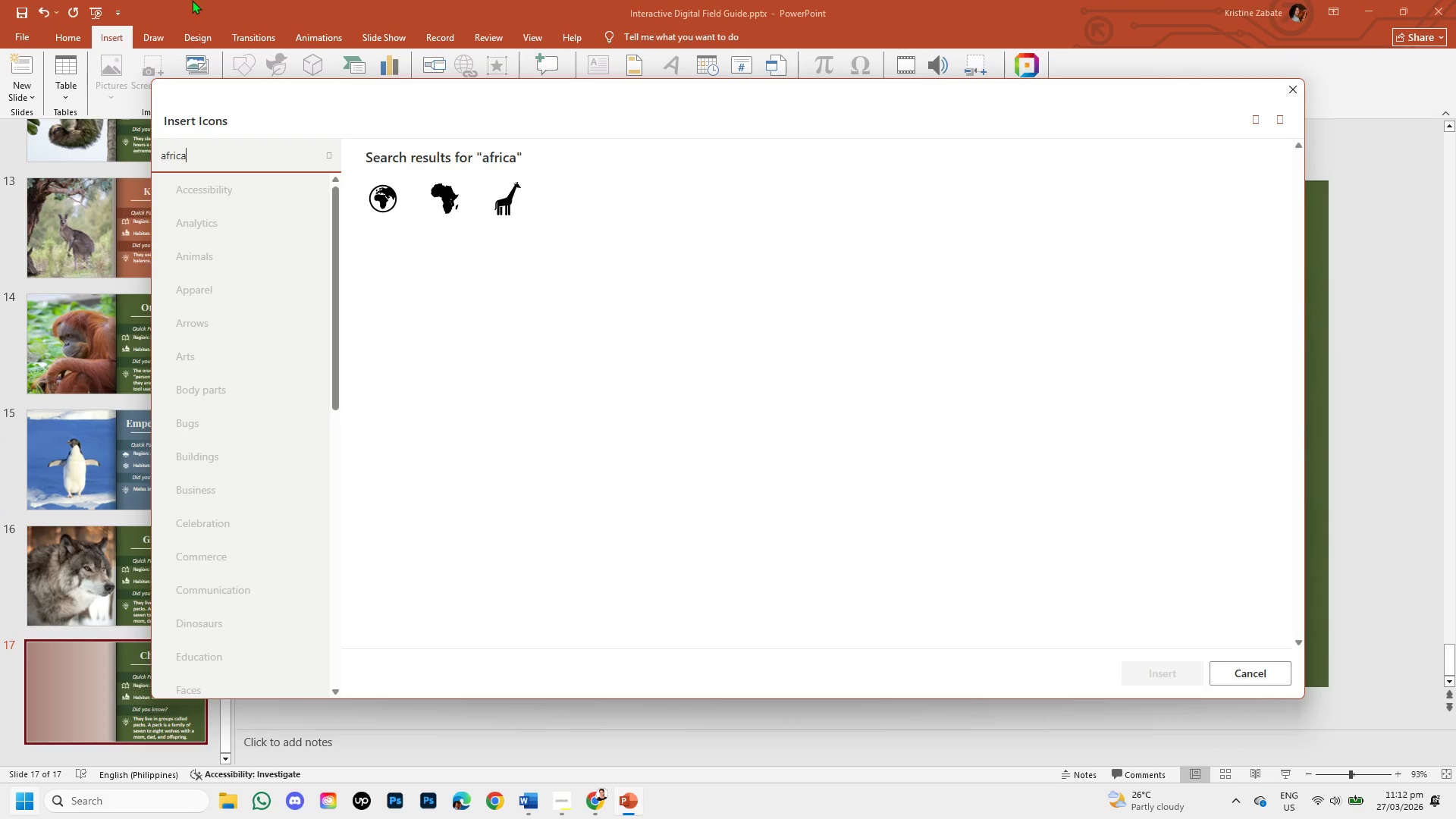 
left_click([450, 205])
 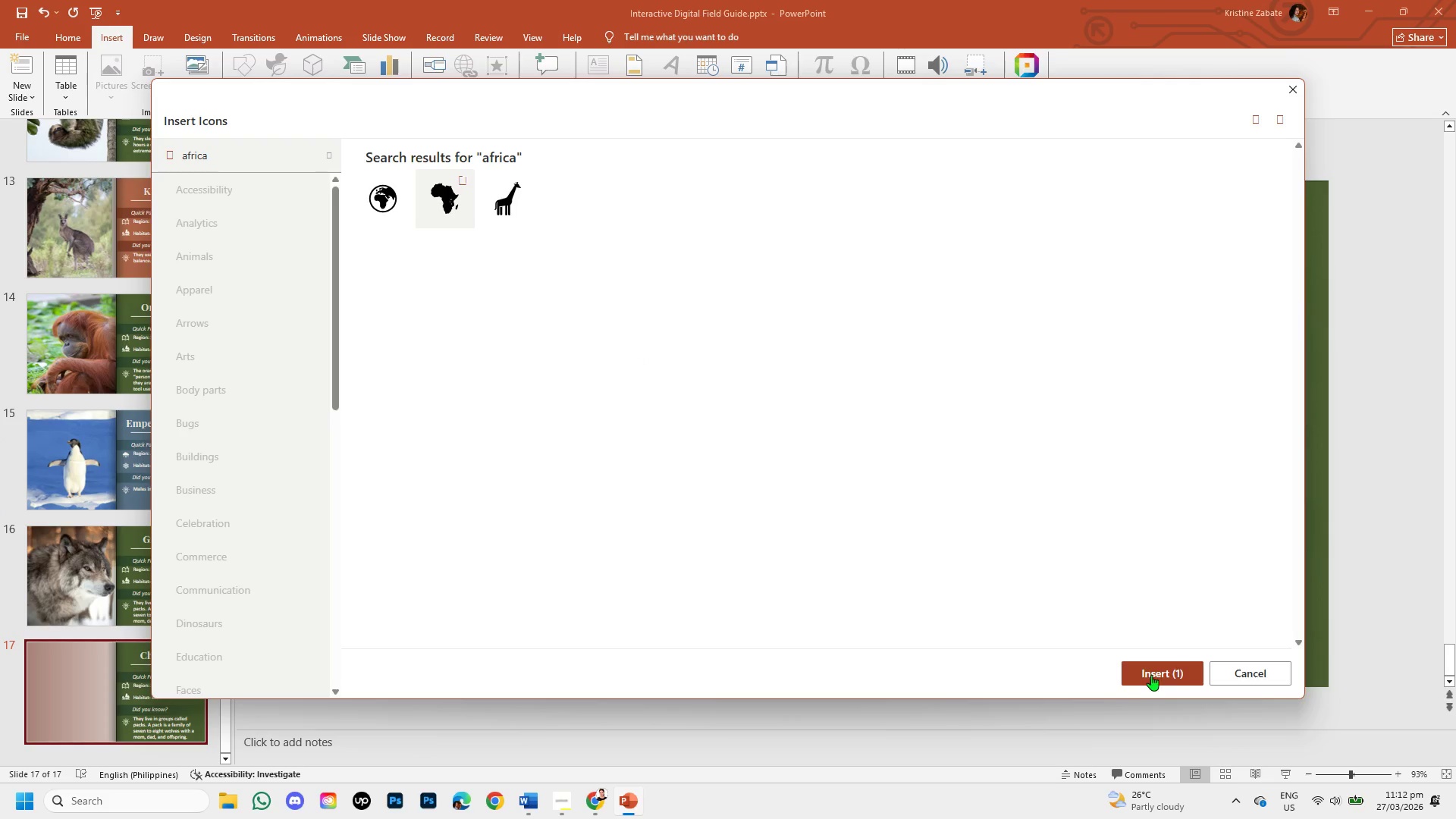 
left_click([1152, 674])
 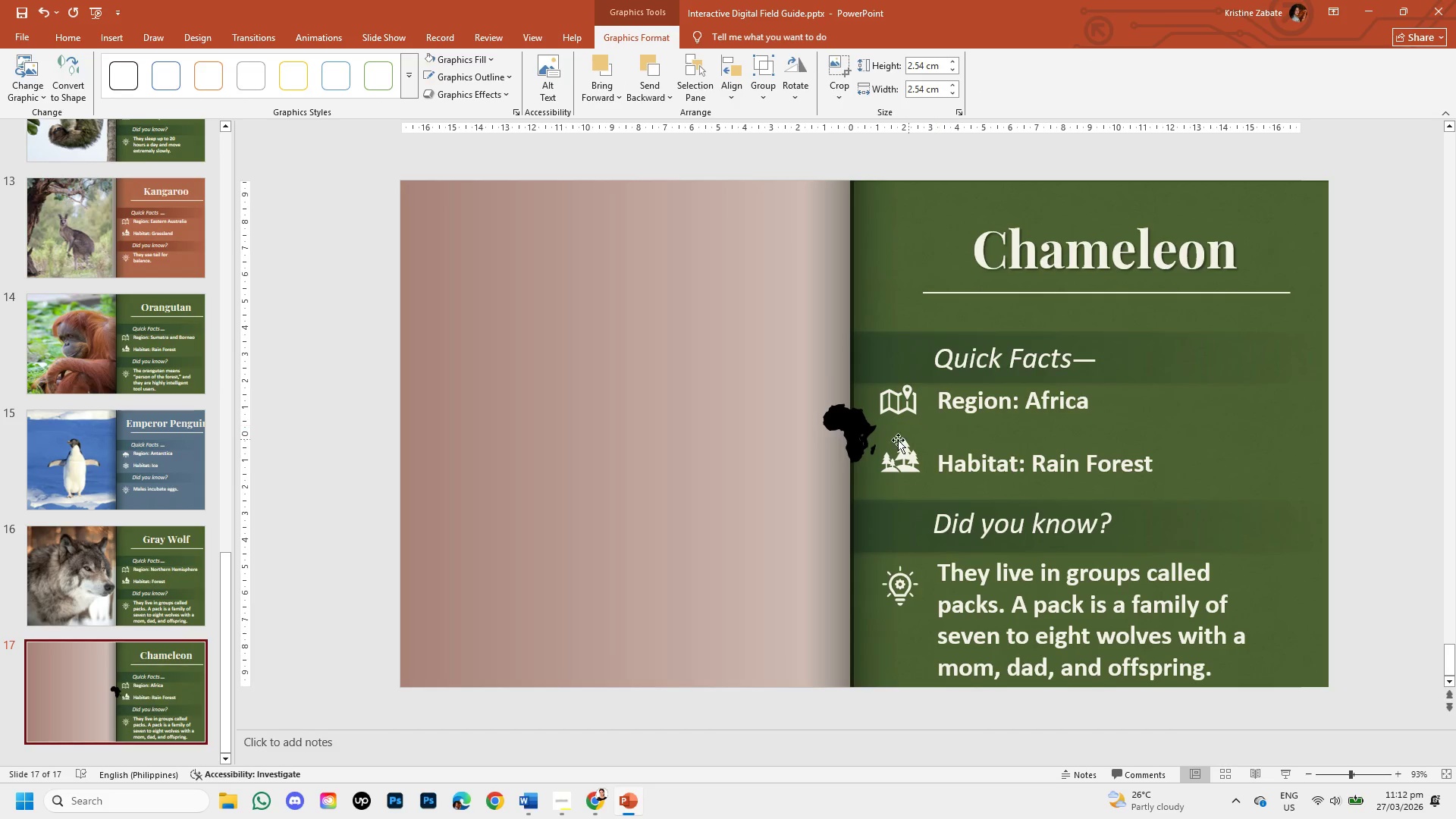 
left_click([862, 426])
 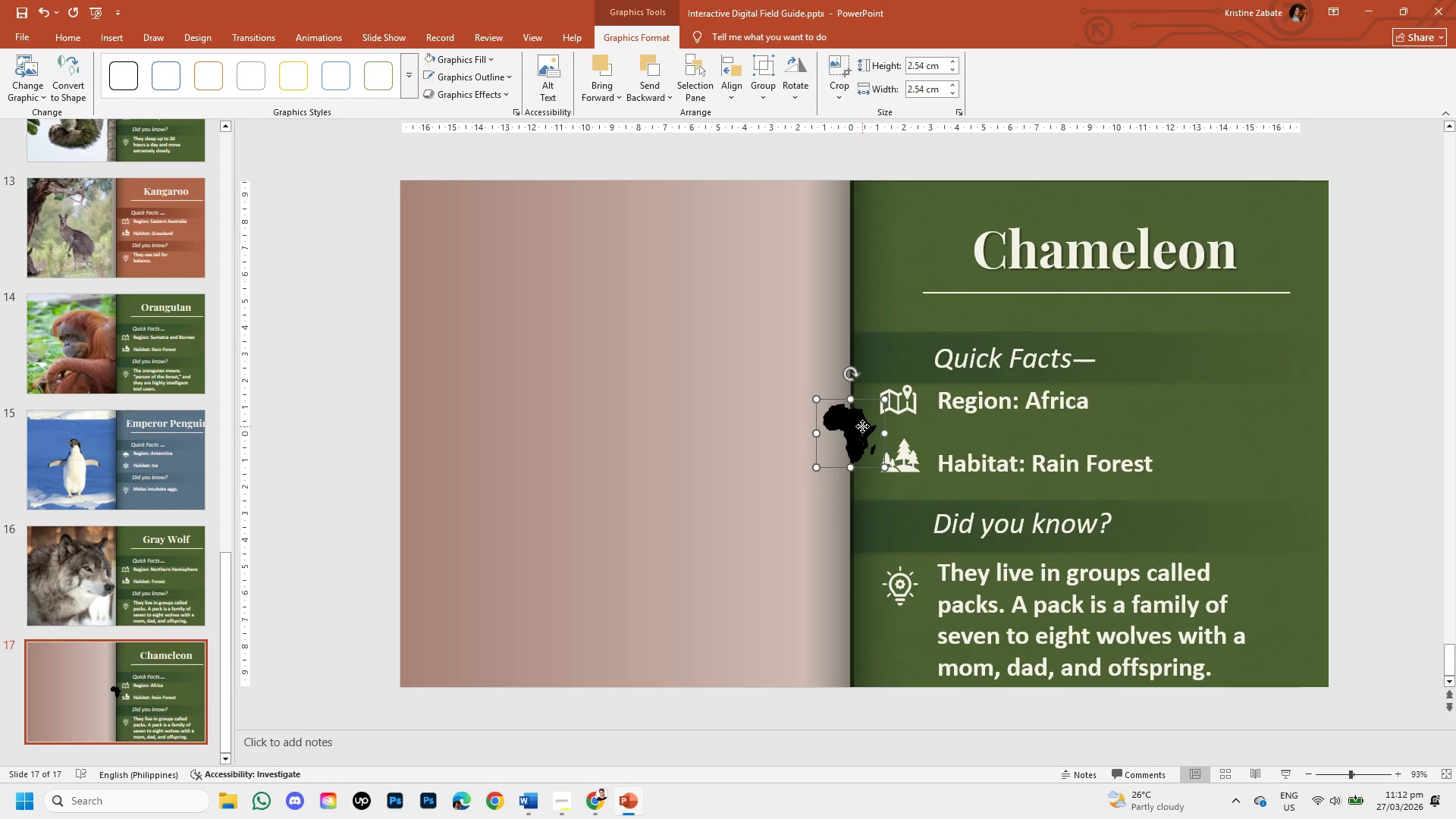 
left_click_drag(start_coordinate=[862, 426], to_coordinate=[1175, 413])
 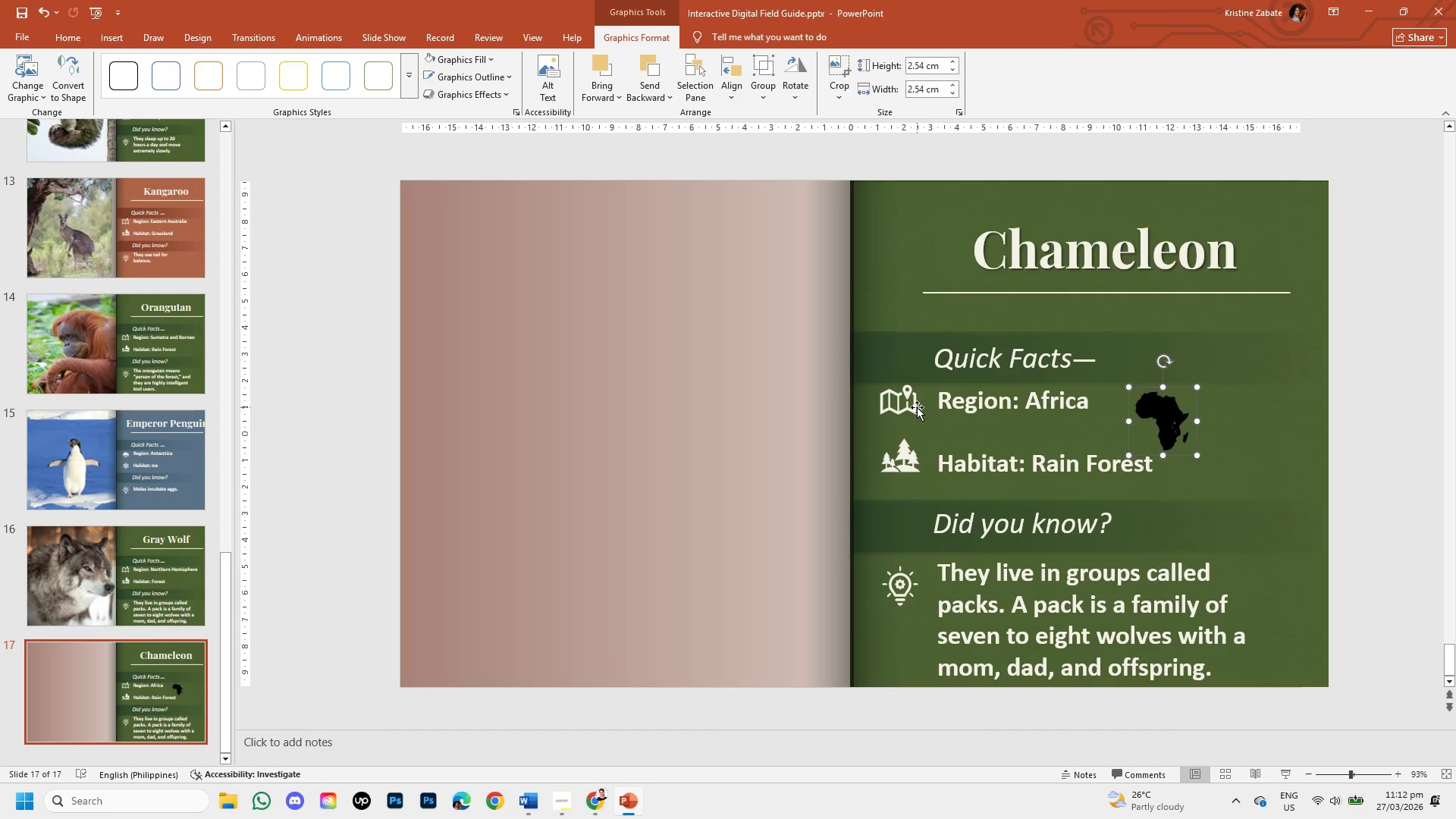 
left_click([917, 407])
 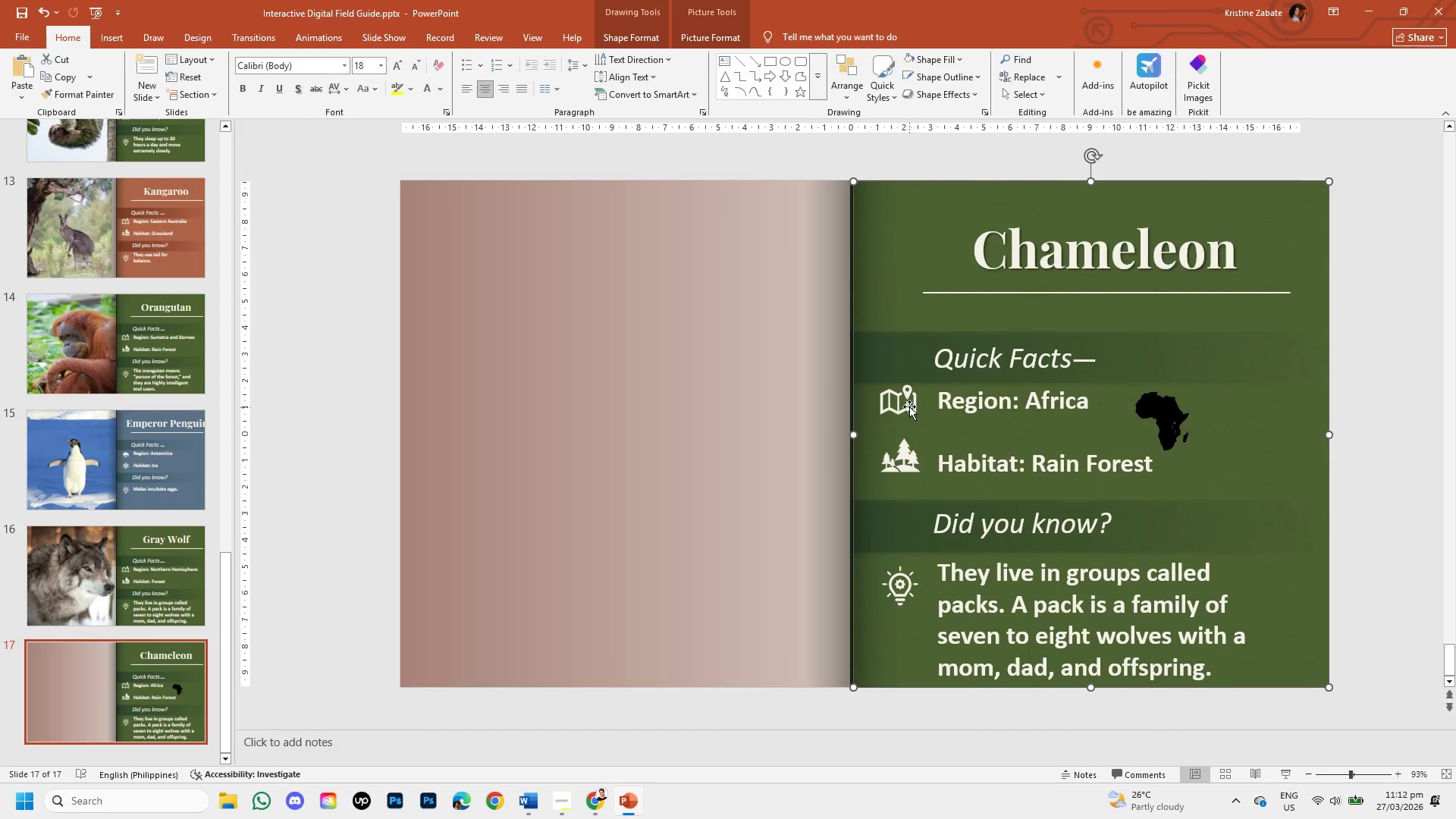 
left_click([909, 406])
 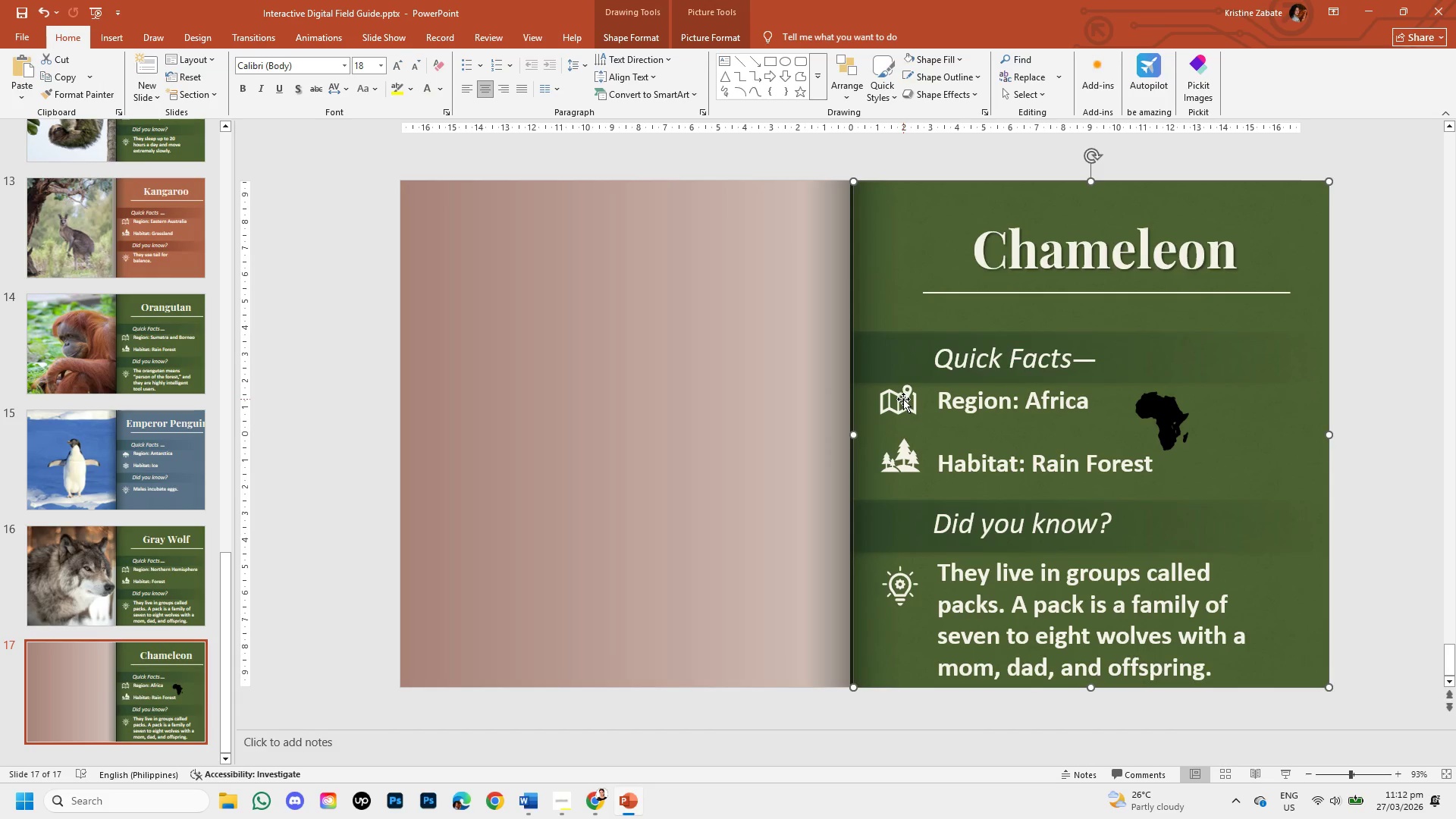 
double_click([903, 399])
 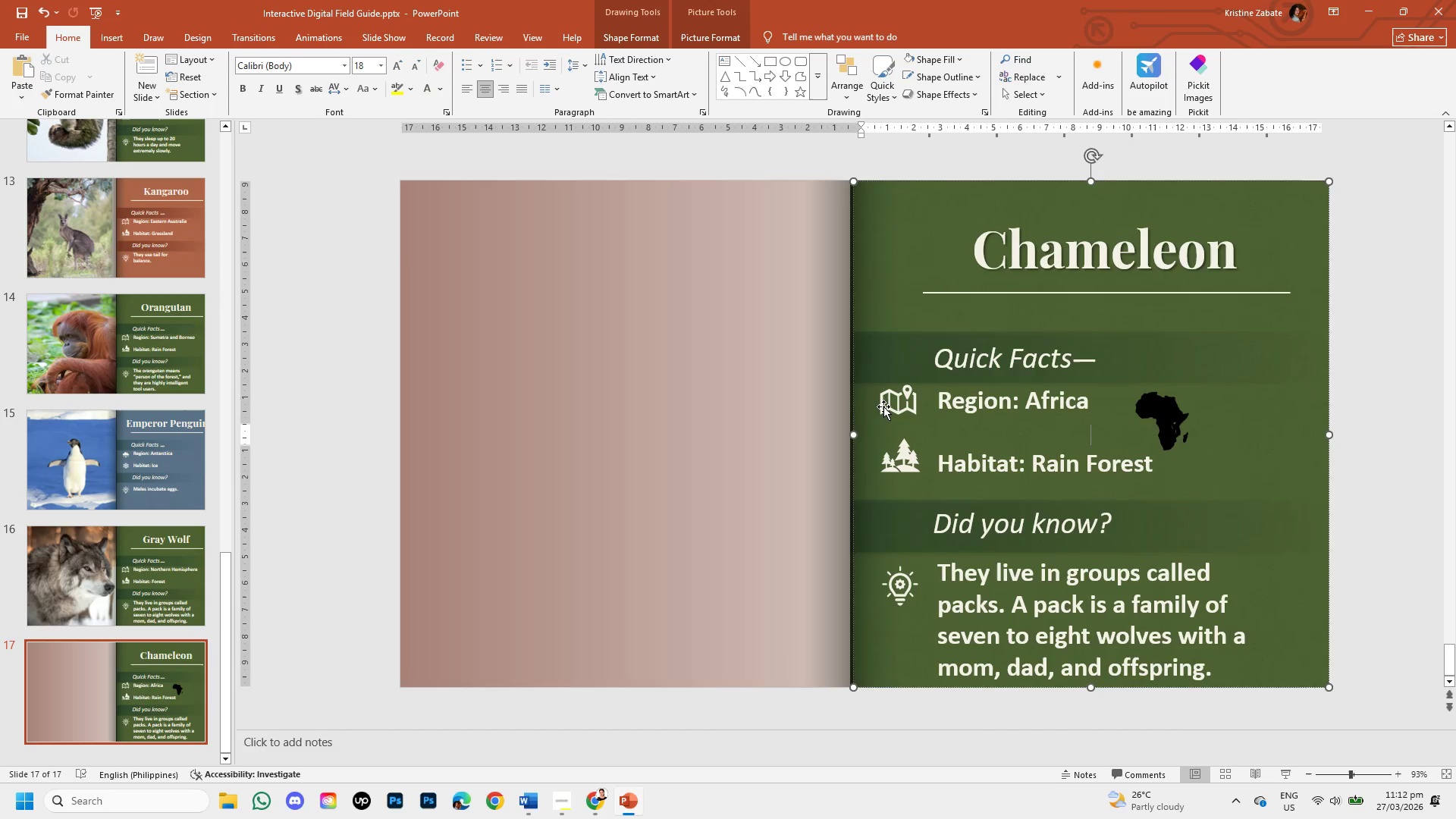 
left_click([883, 406])
 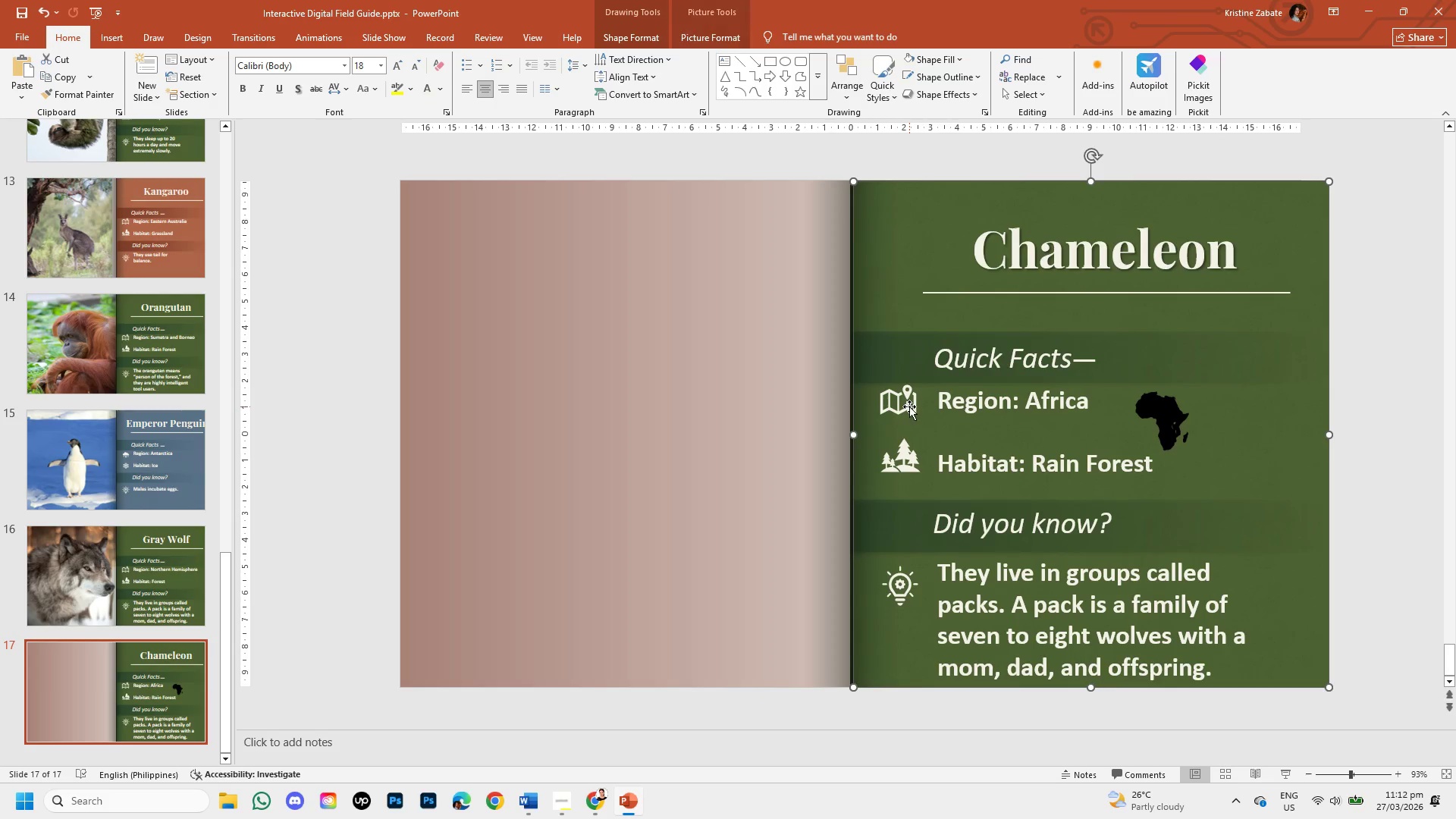 
double_click([915, 410])
 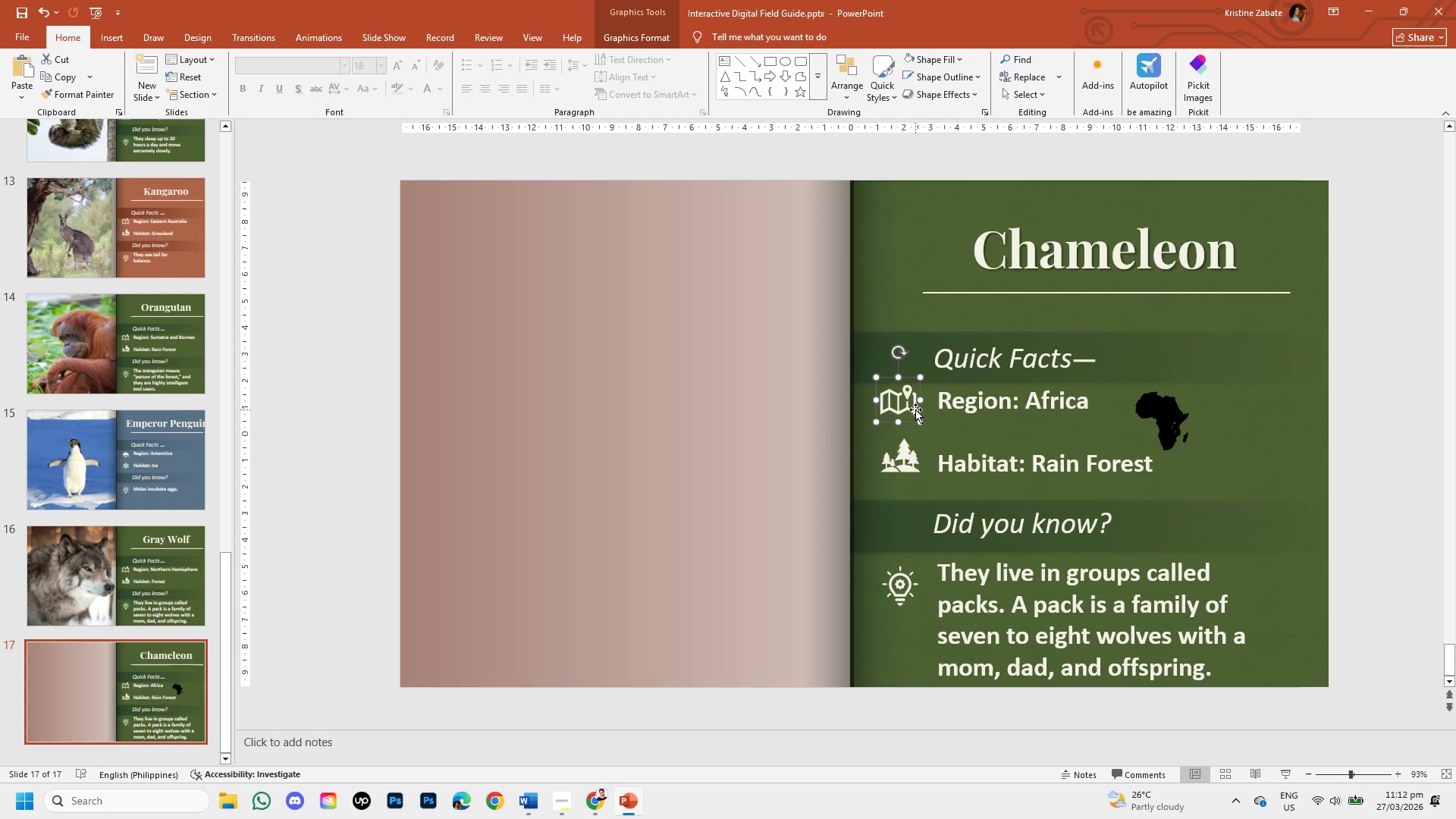 
key(Backspace)
 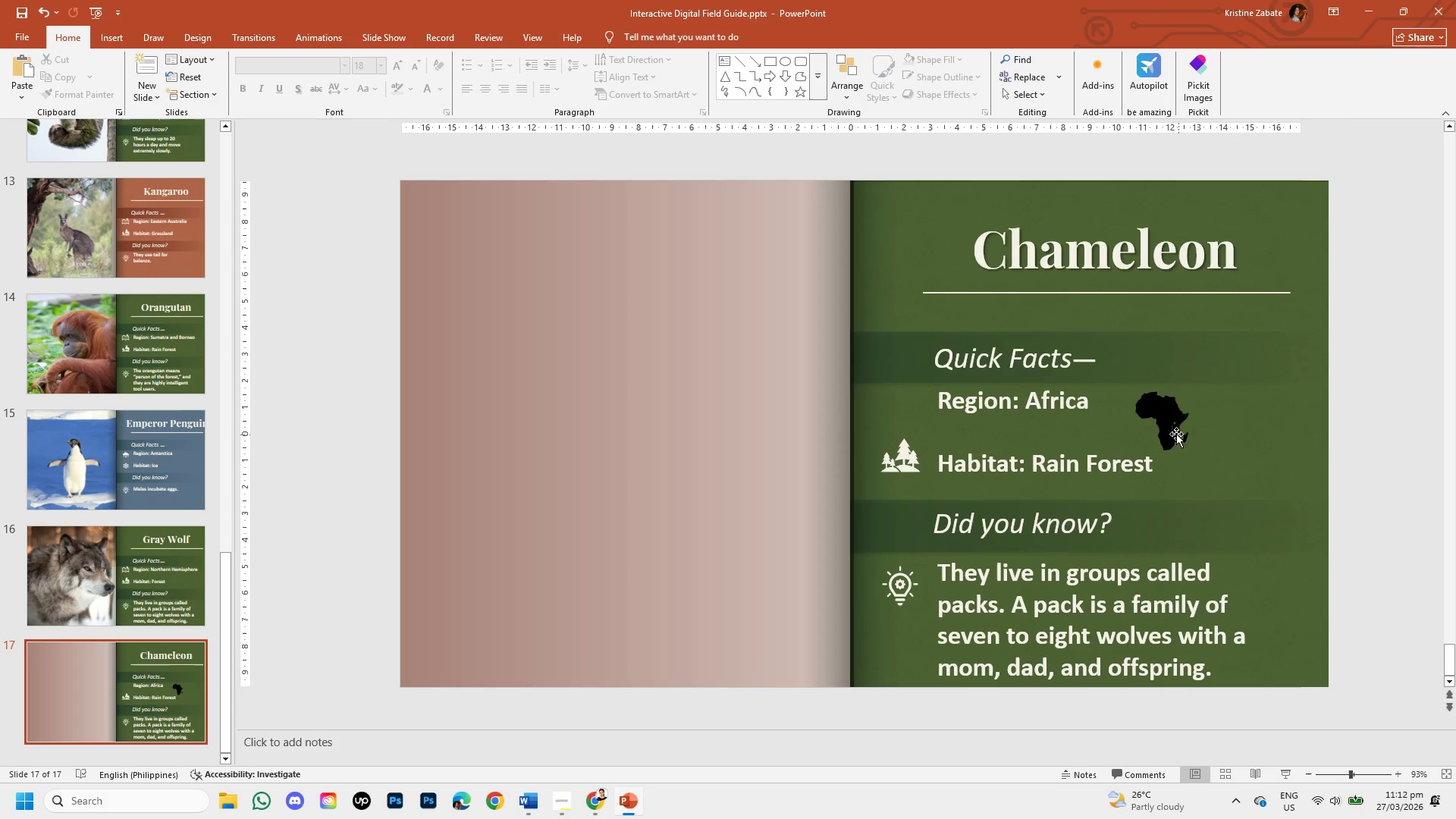 
double_click([1173, 431])
 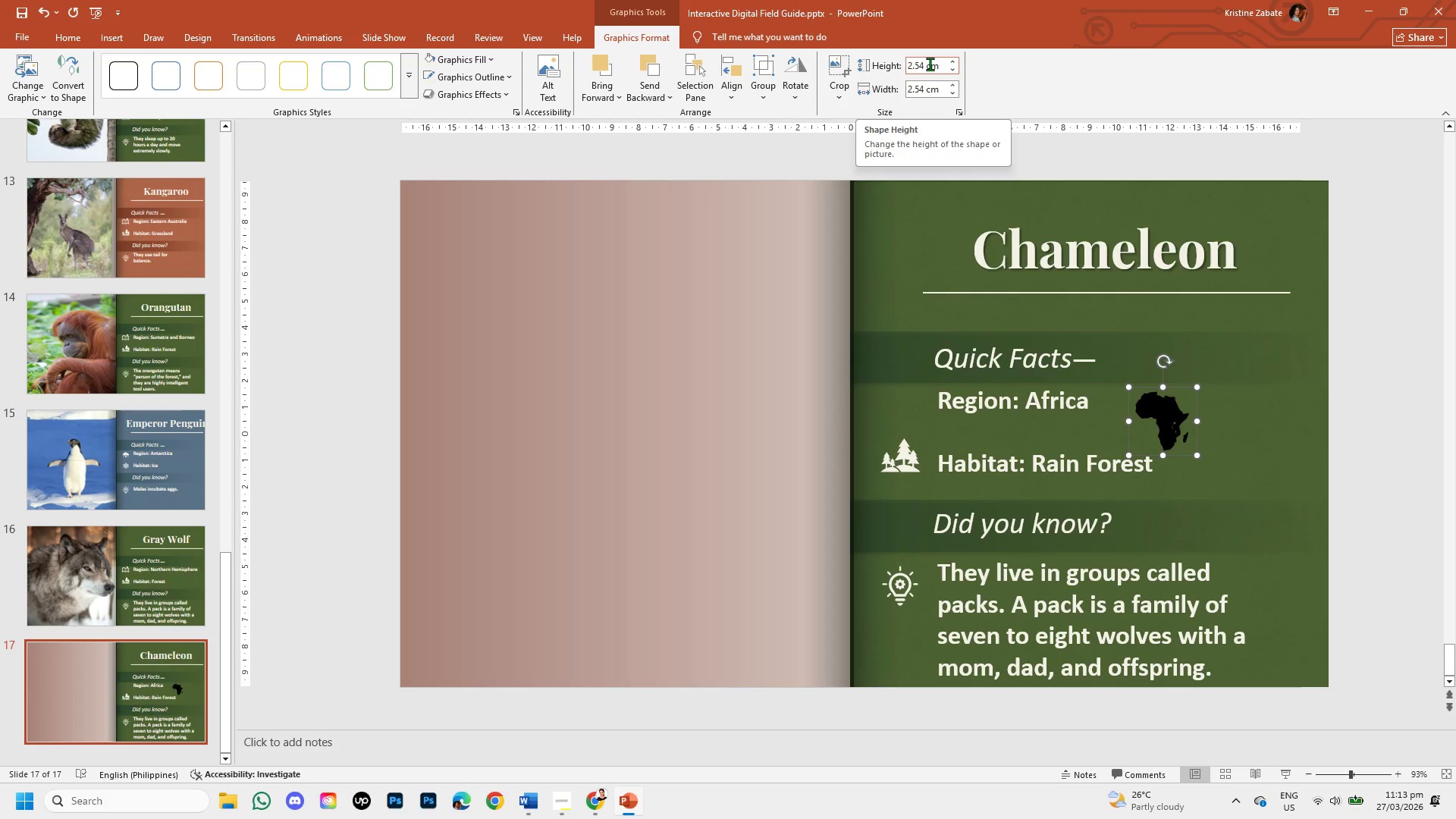 
left_click([930, 64])
 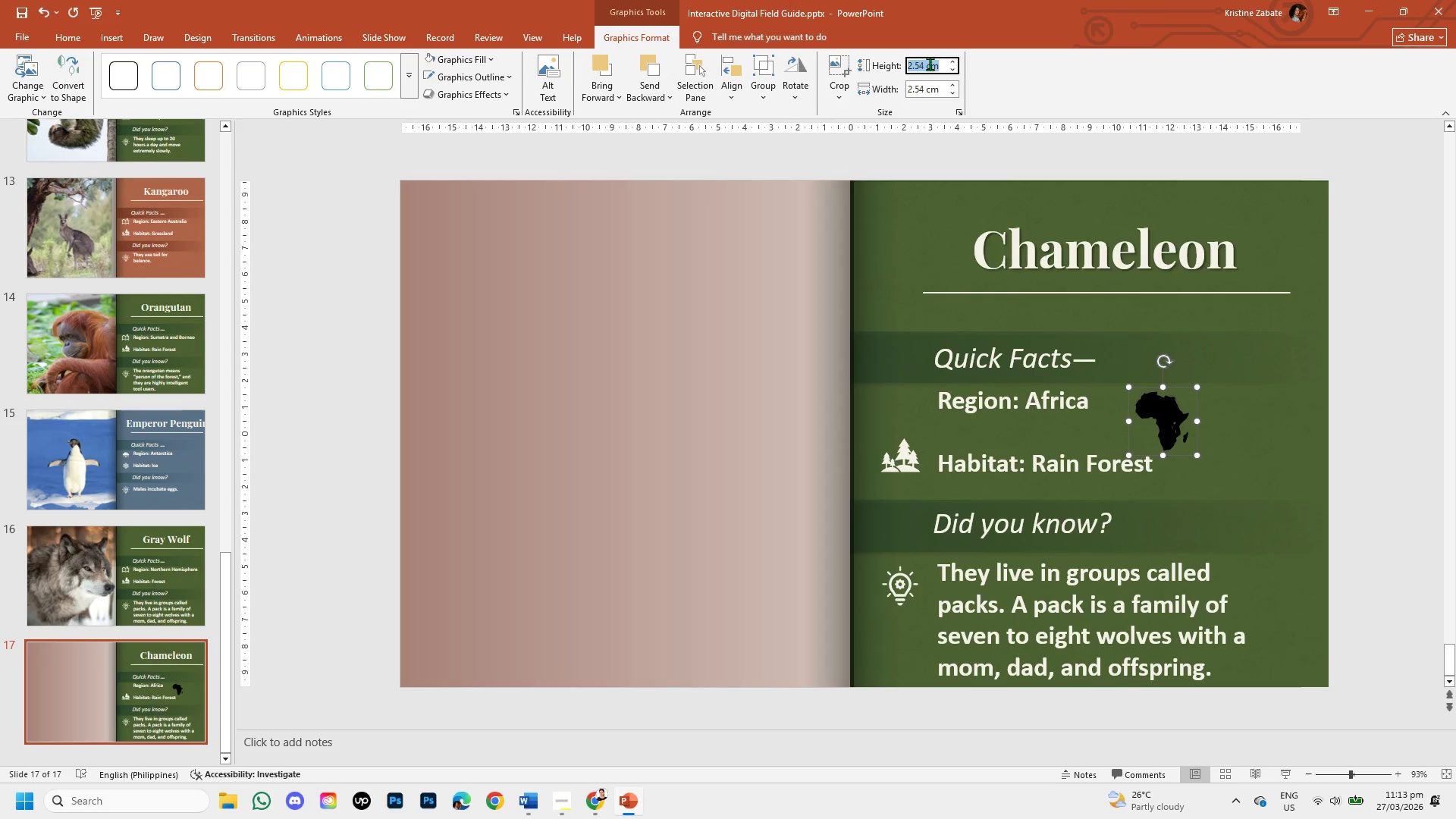 
key(Backspace)
 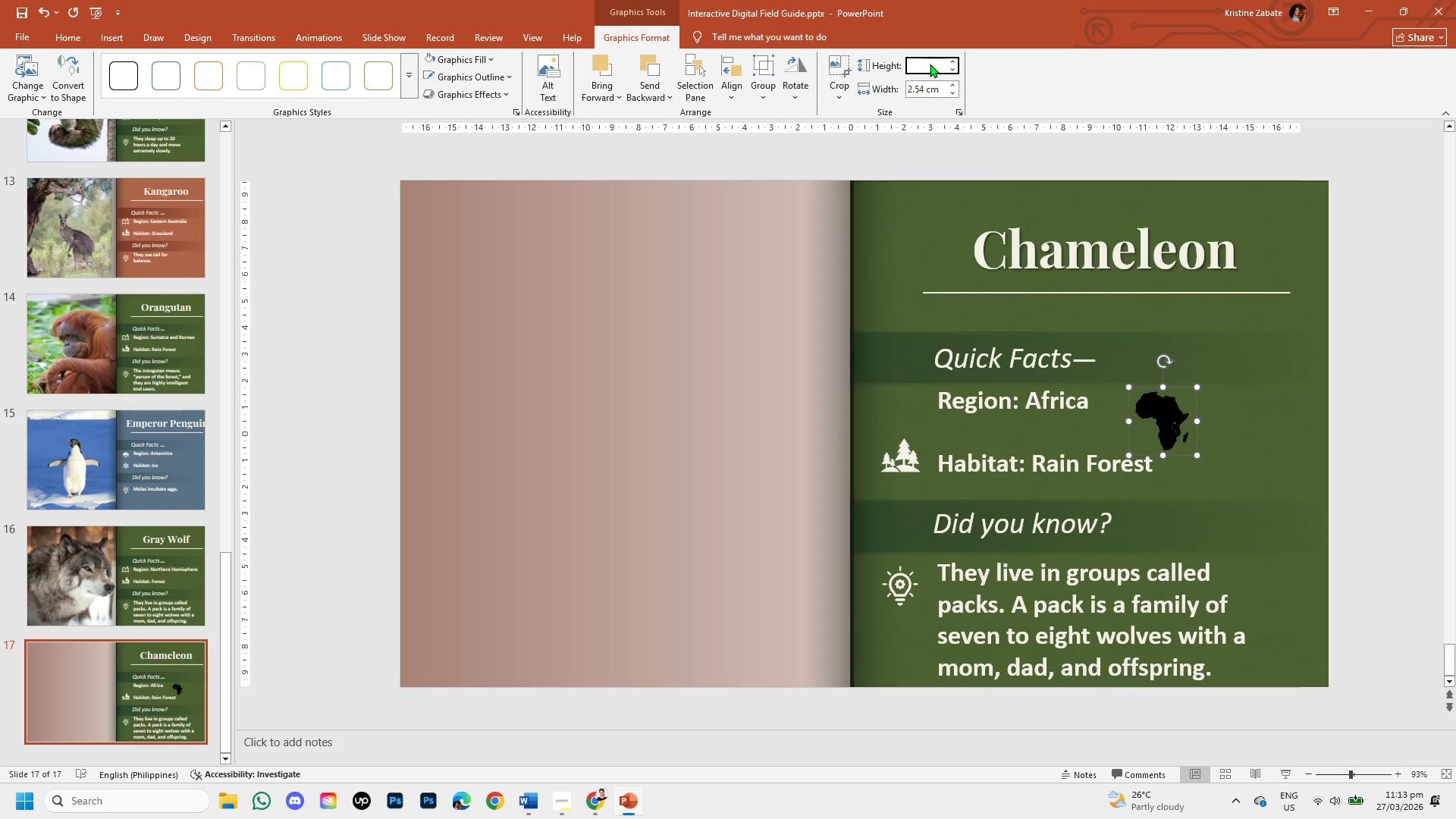 
key(Numpad1)
 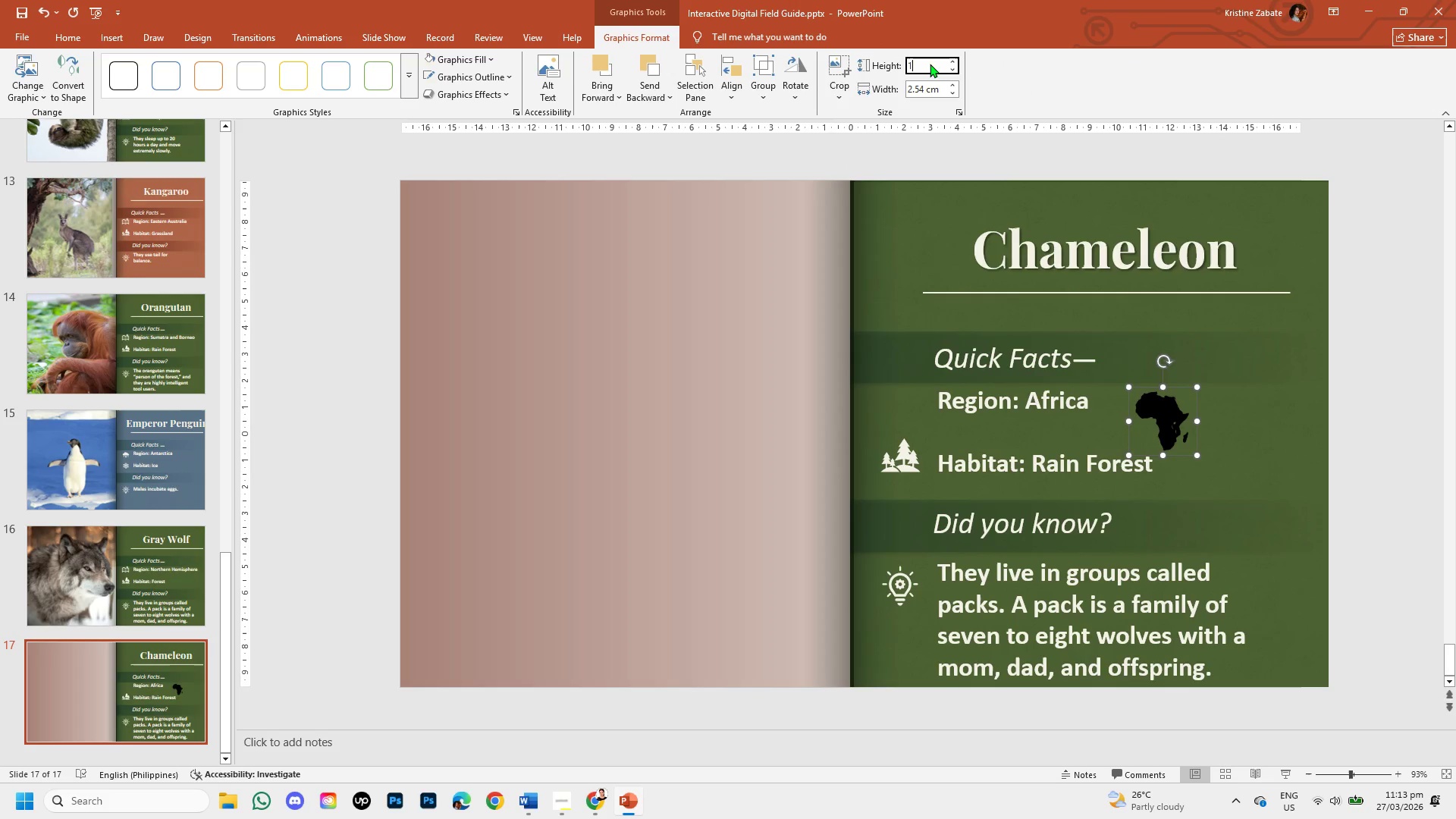 
key(NumpadDecimal)
 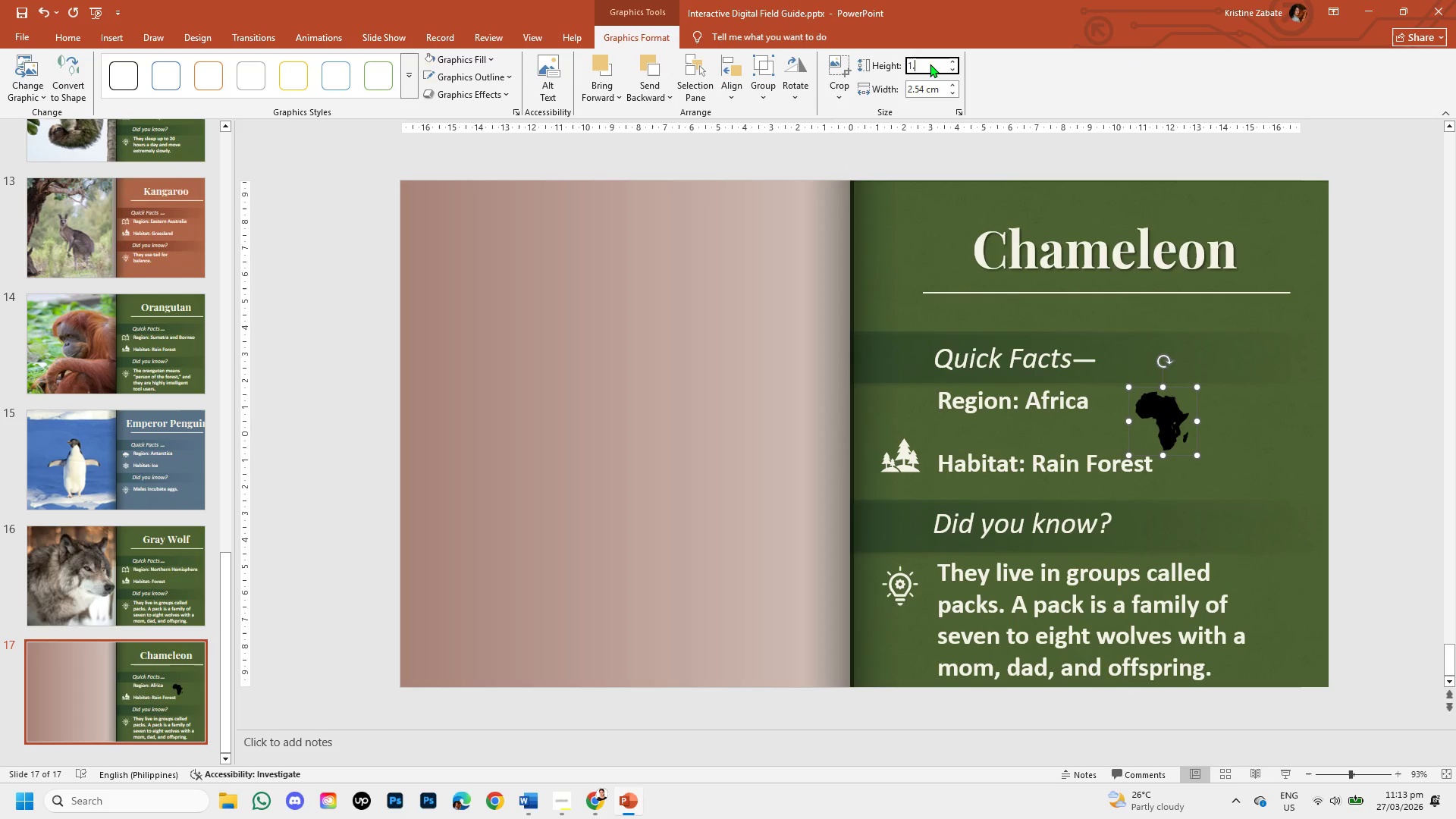 
key(Numpad6)
 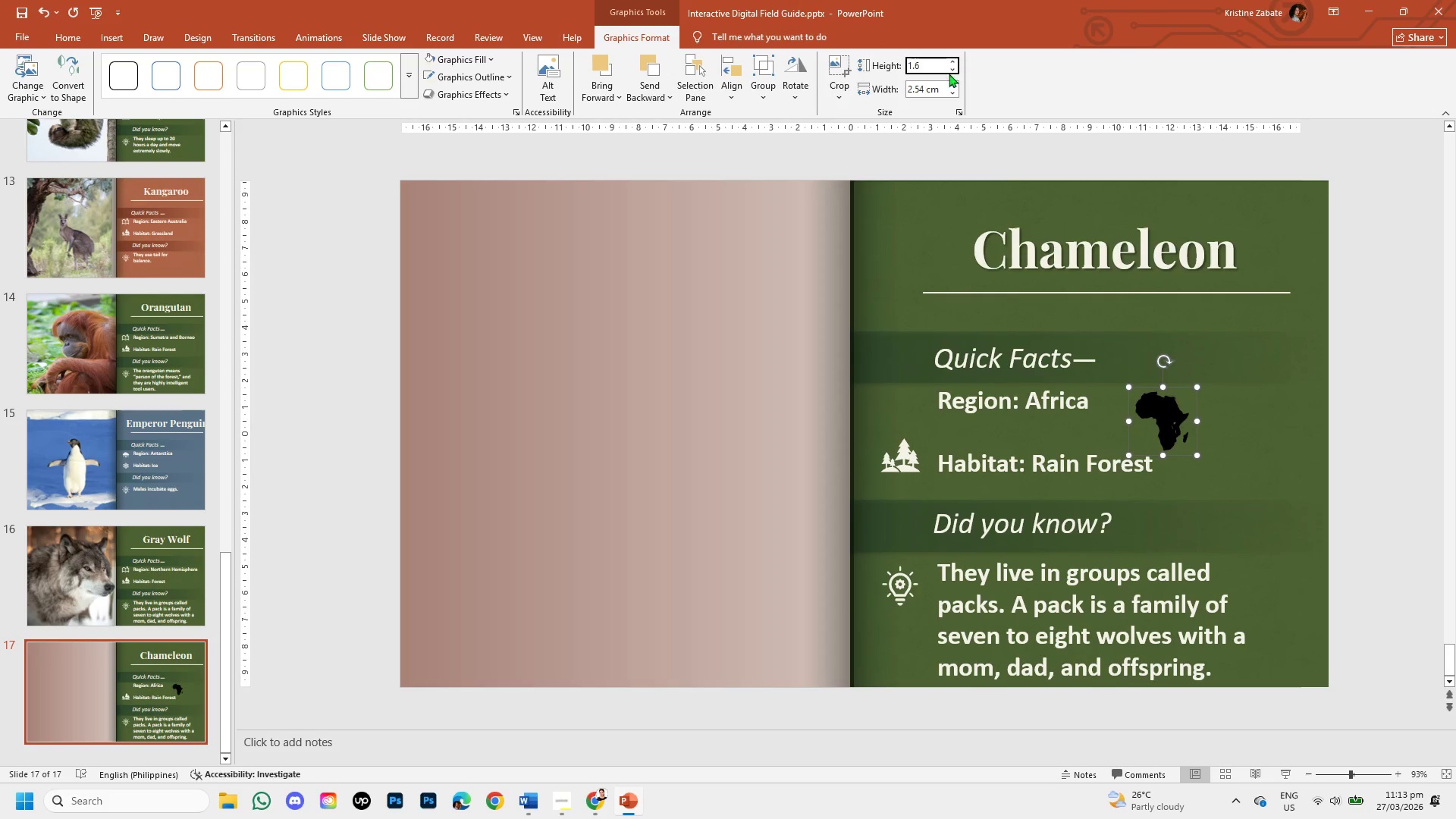 
key(Numpad4)
 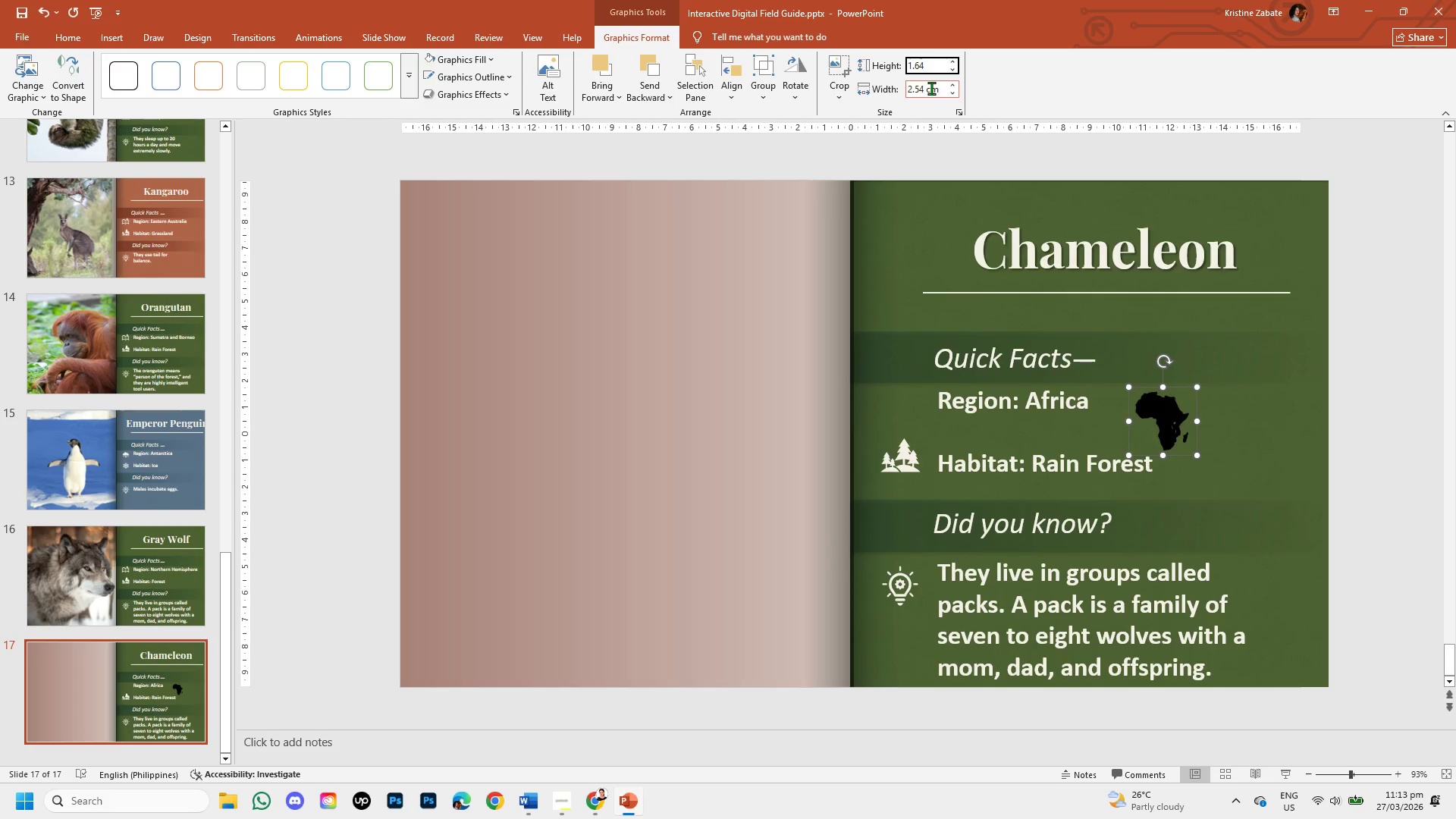 
left_click([931, 88])
 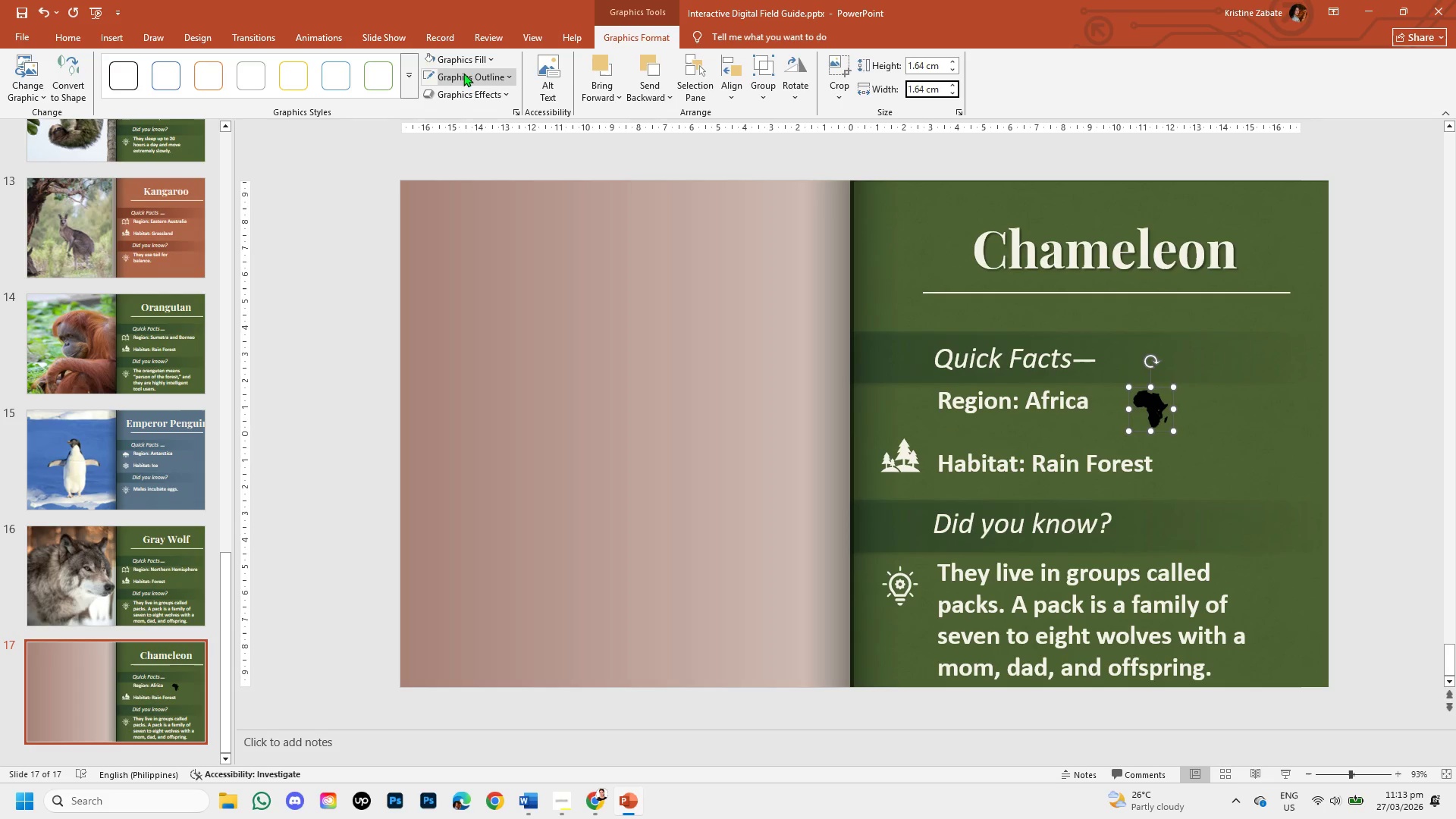 
left_click([468, 53])
 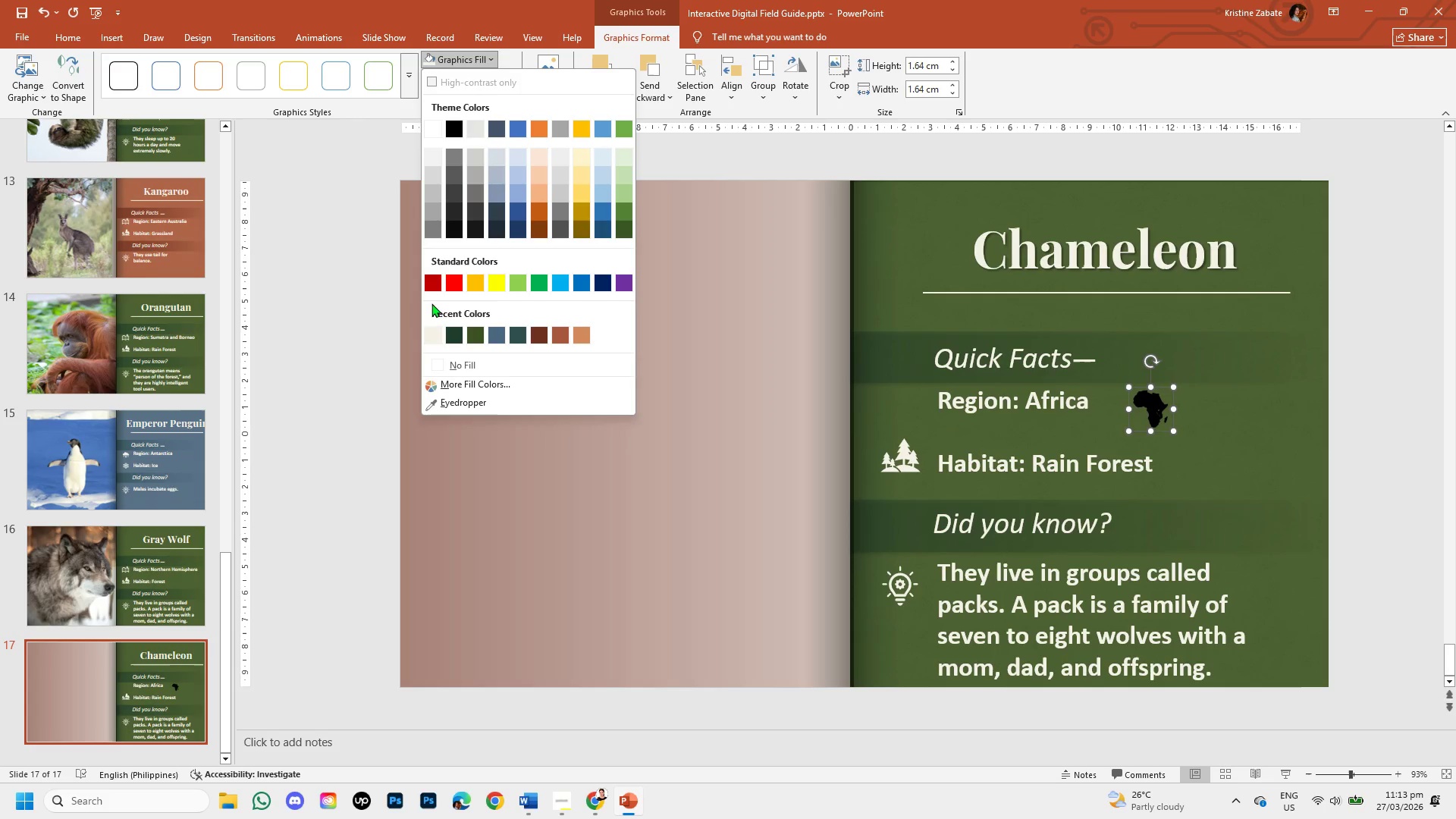 
left_click([432, 331])
 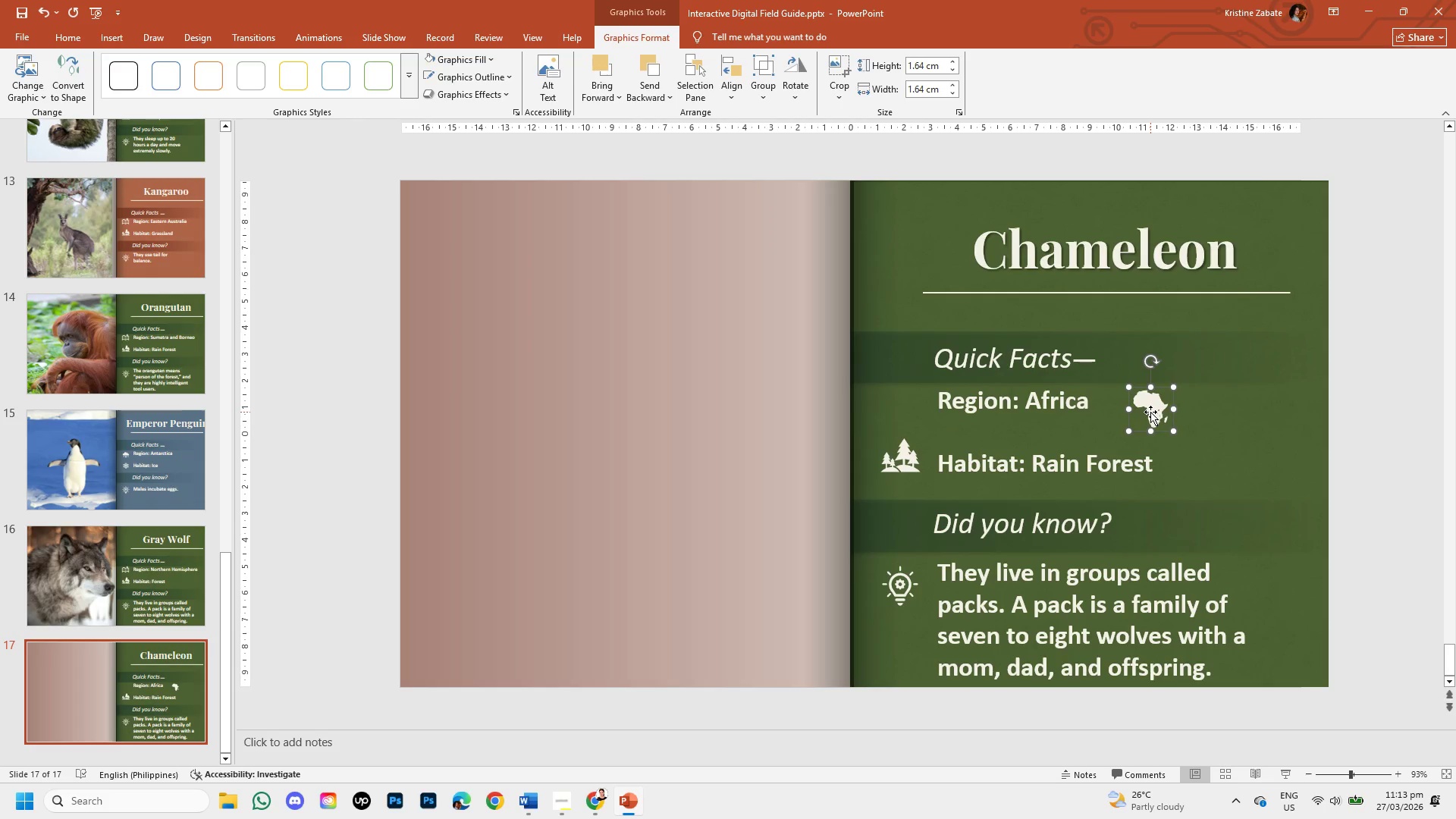 
left_click([1151, 413])
 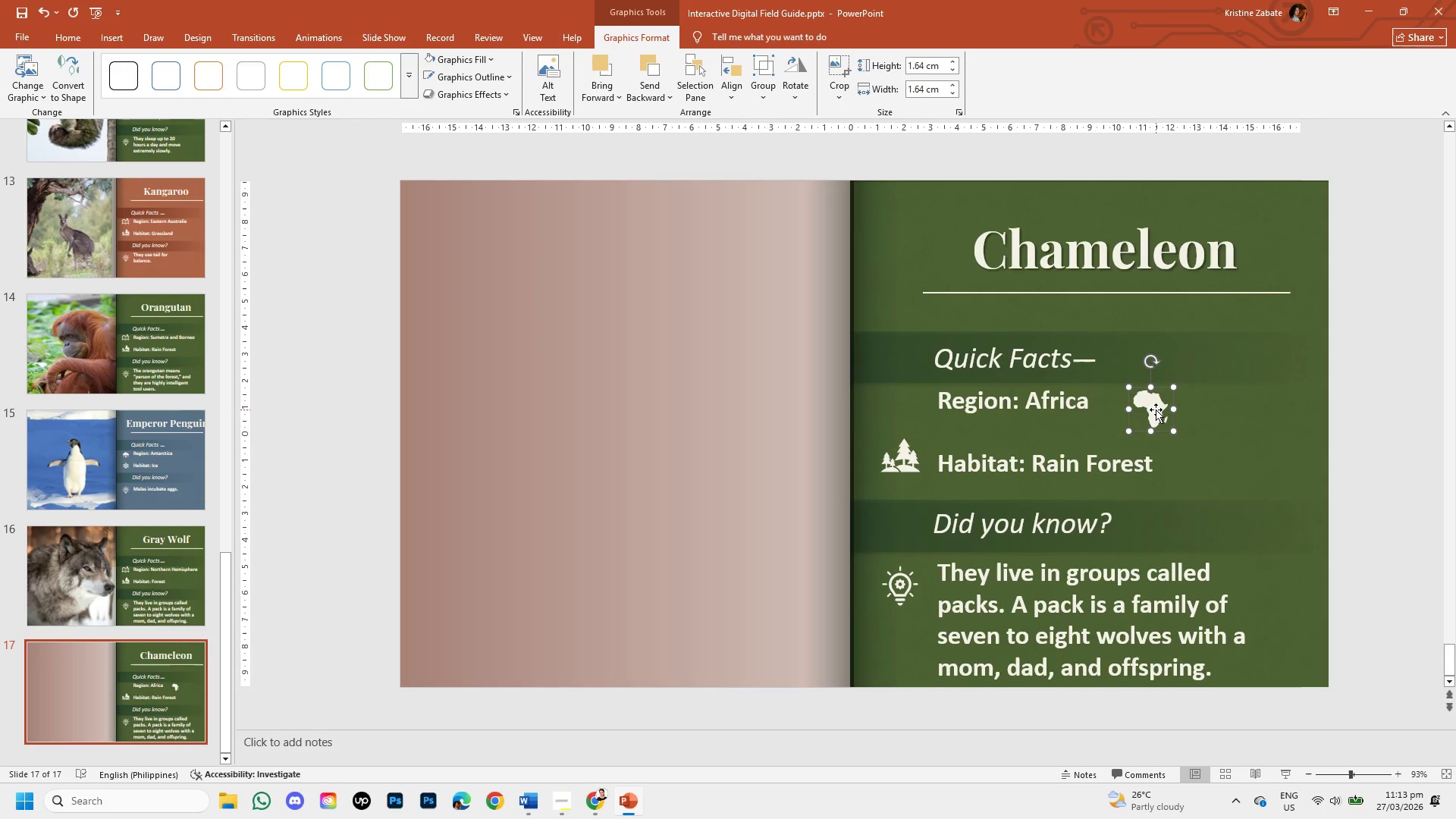 
left_click_drag(start_coordinate=[1156, 410], to_coordinate=[900, 406])
 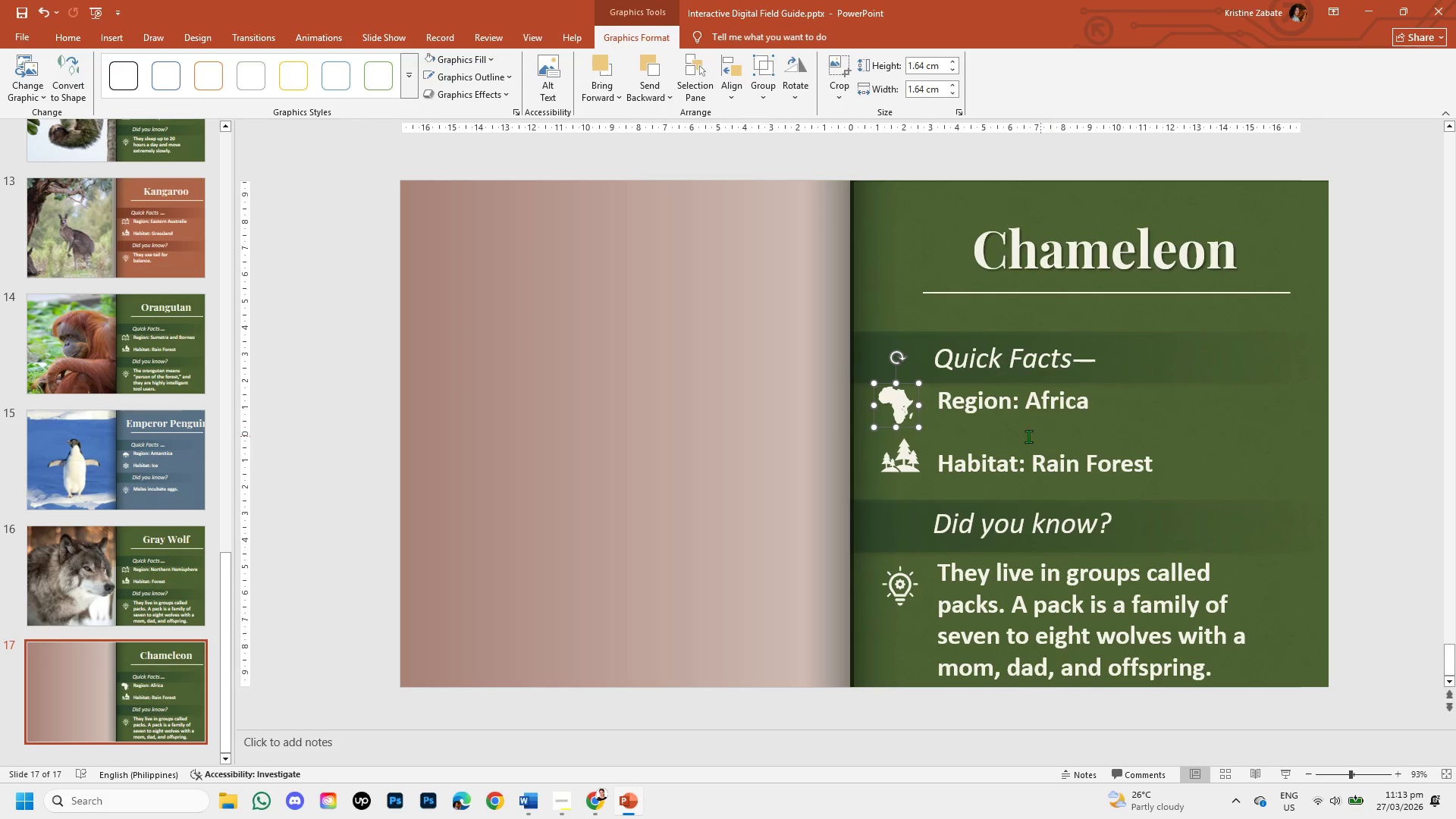 
key(ArrowLeft)
 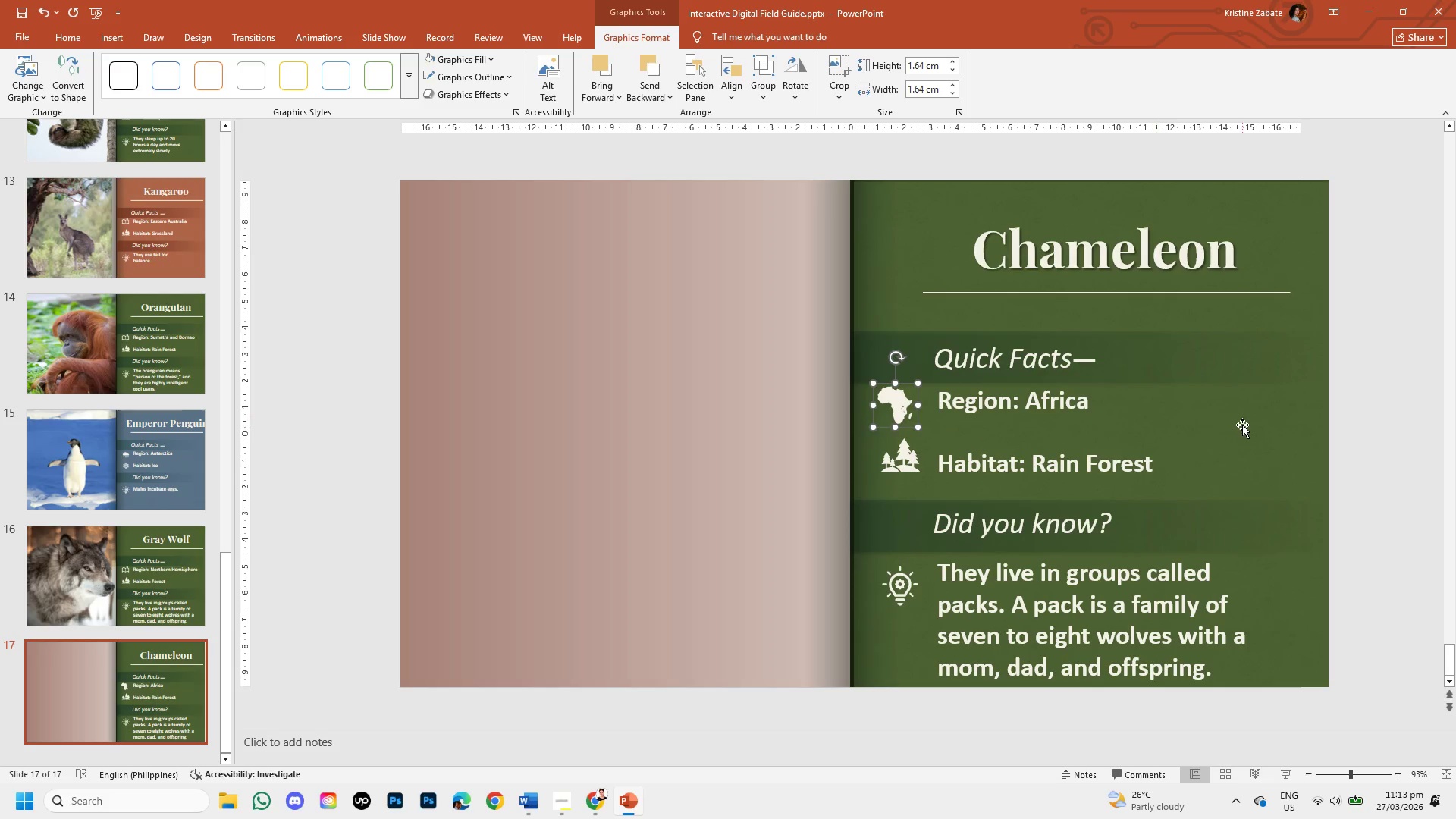 
left_click([1341, 423])
 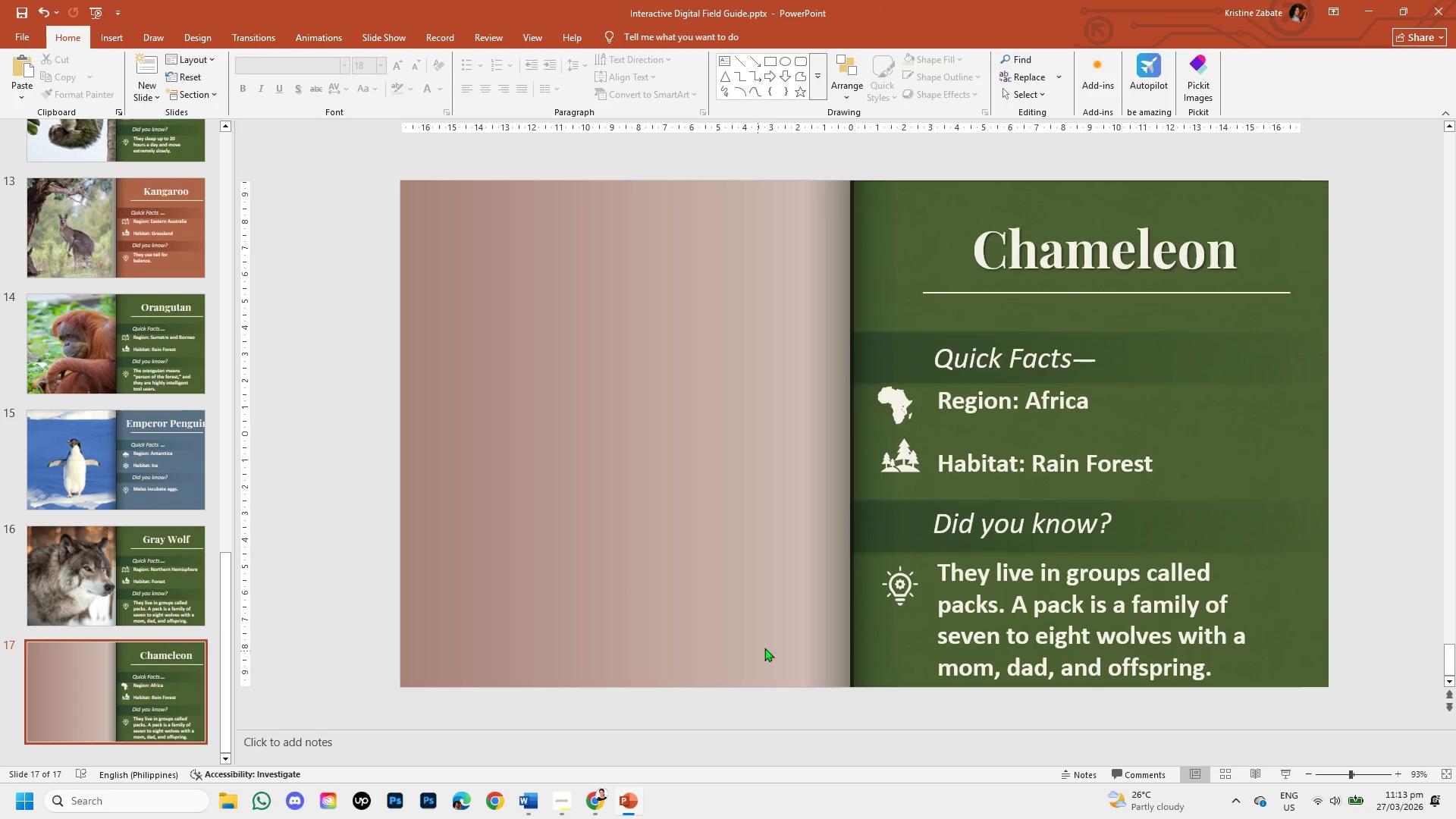 
wait(10.26)
 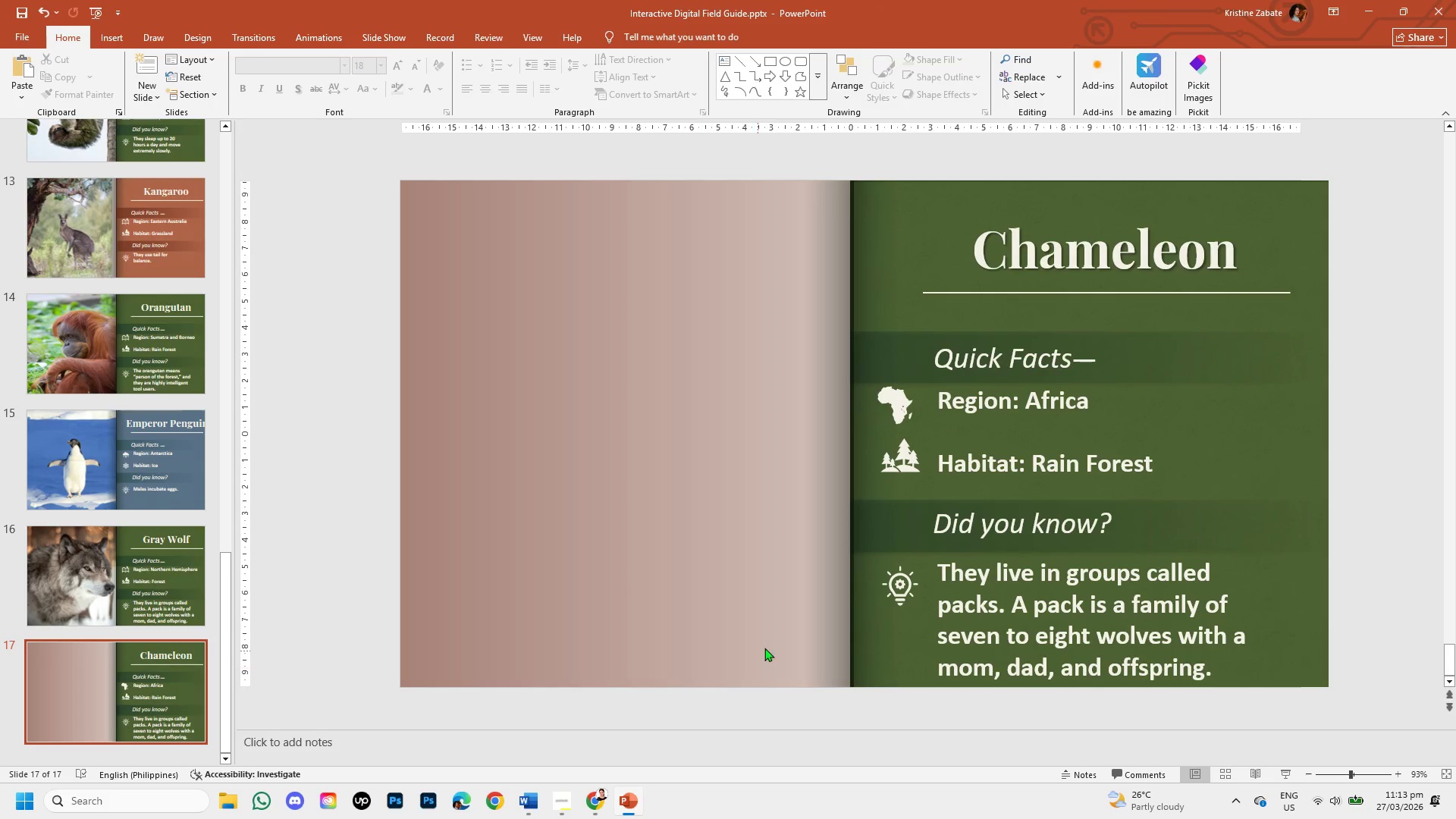 
left_click([586, 800])
 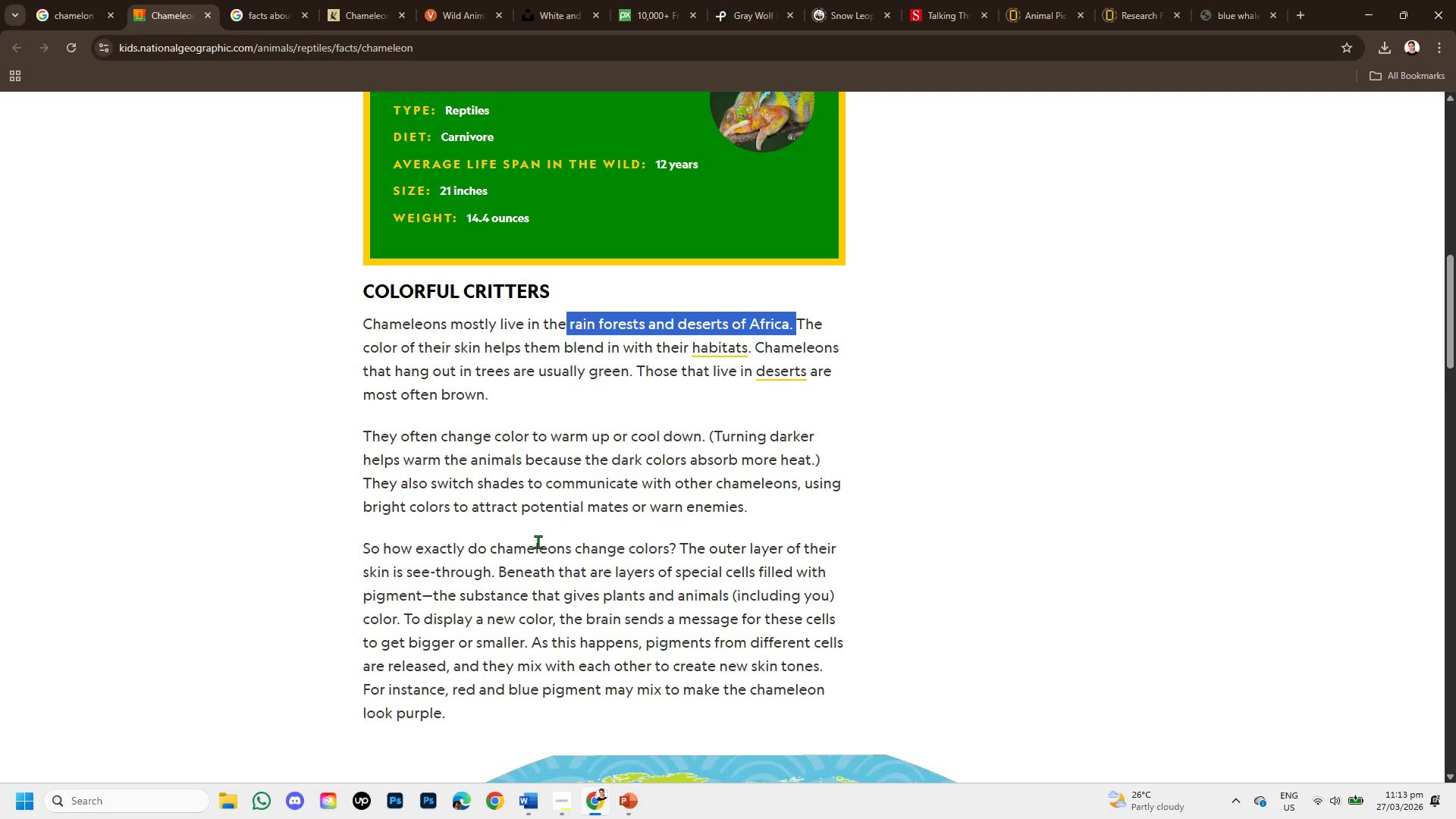 
wait(10.99)
 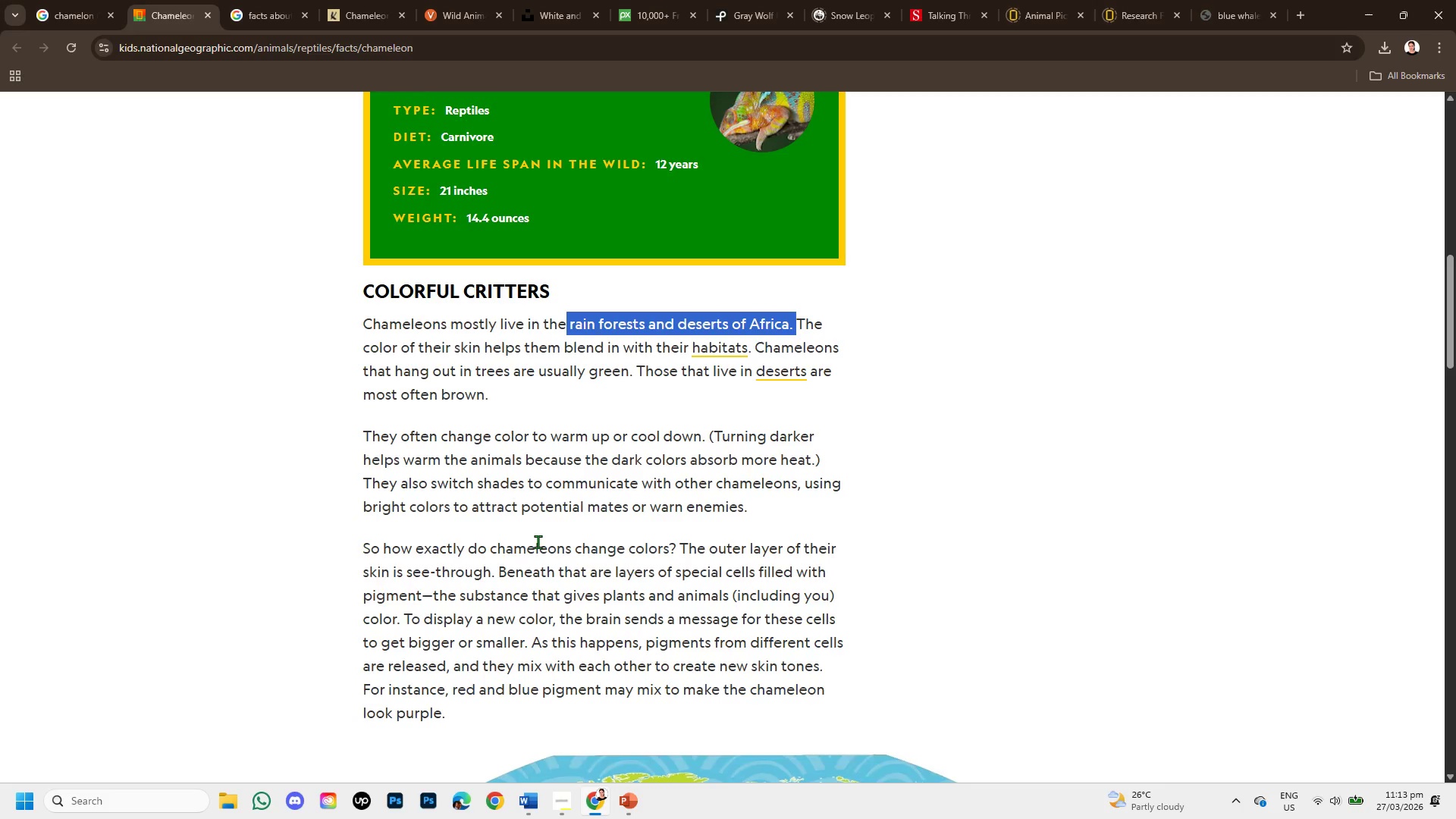 
left_click_drag(start_coordinate=[367, 428], to_coordinate=[765, 501])
 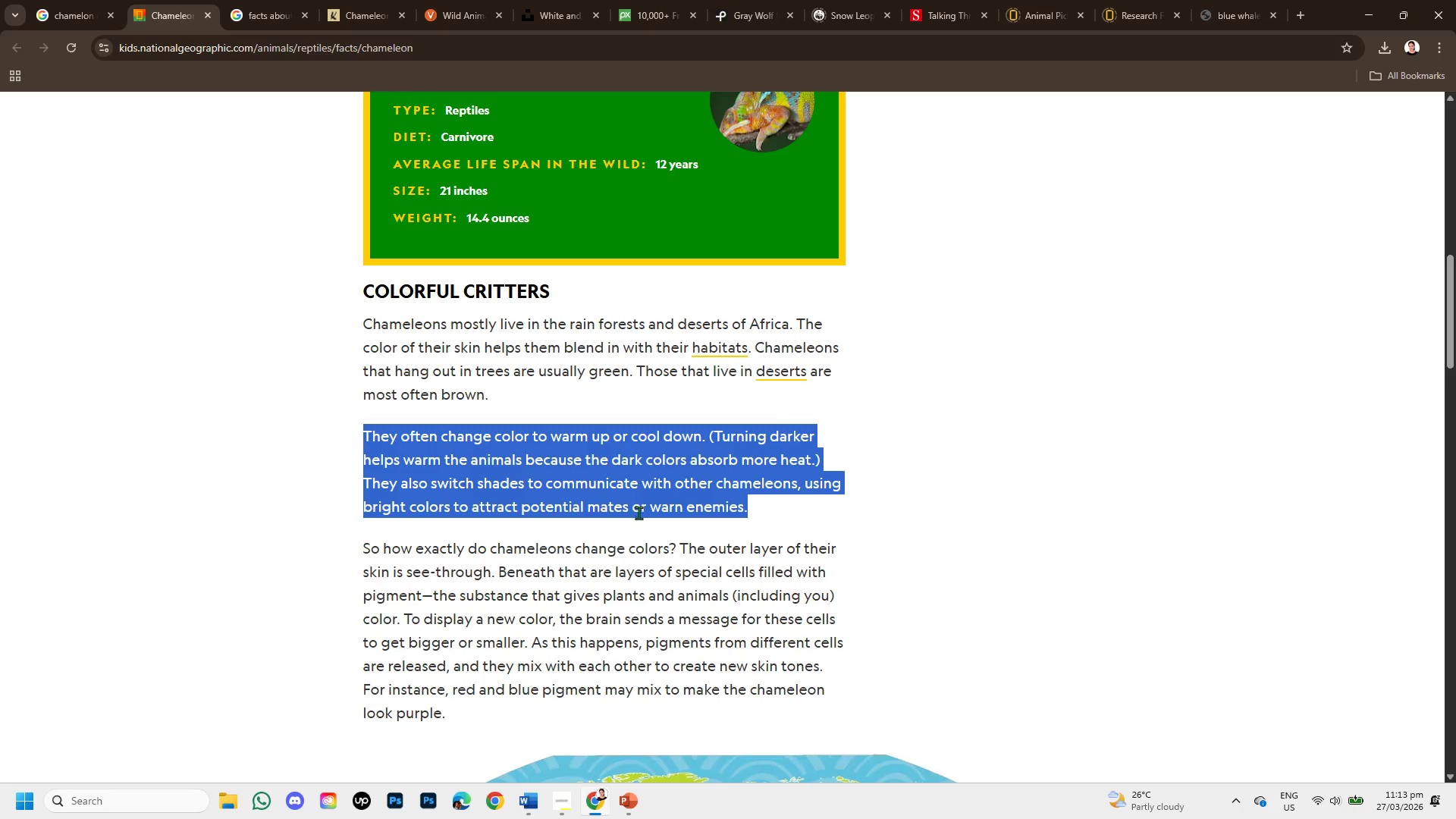 
wait(7.0)
 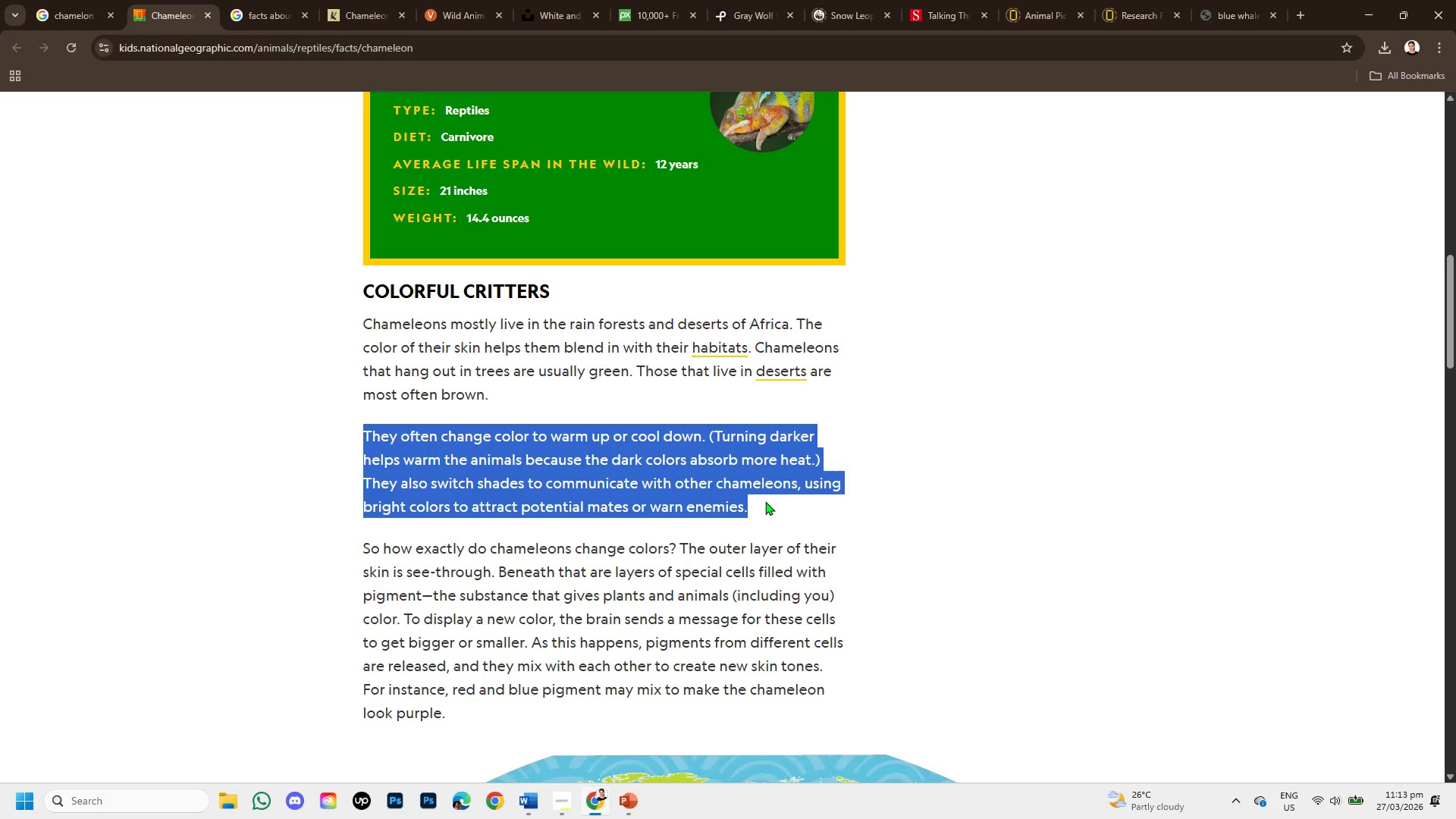 
left_click_drag(start_coordinate=[352, 554], to_coordinate=[731, 581])
 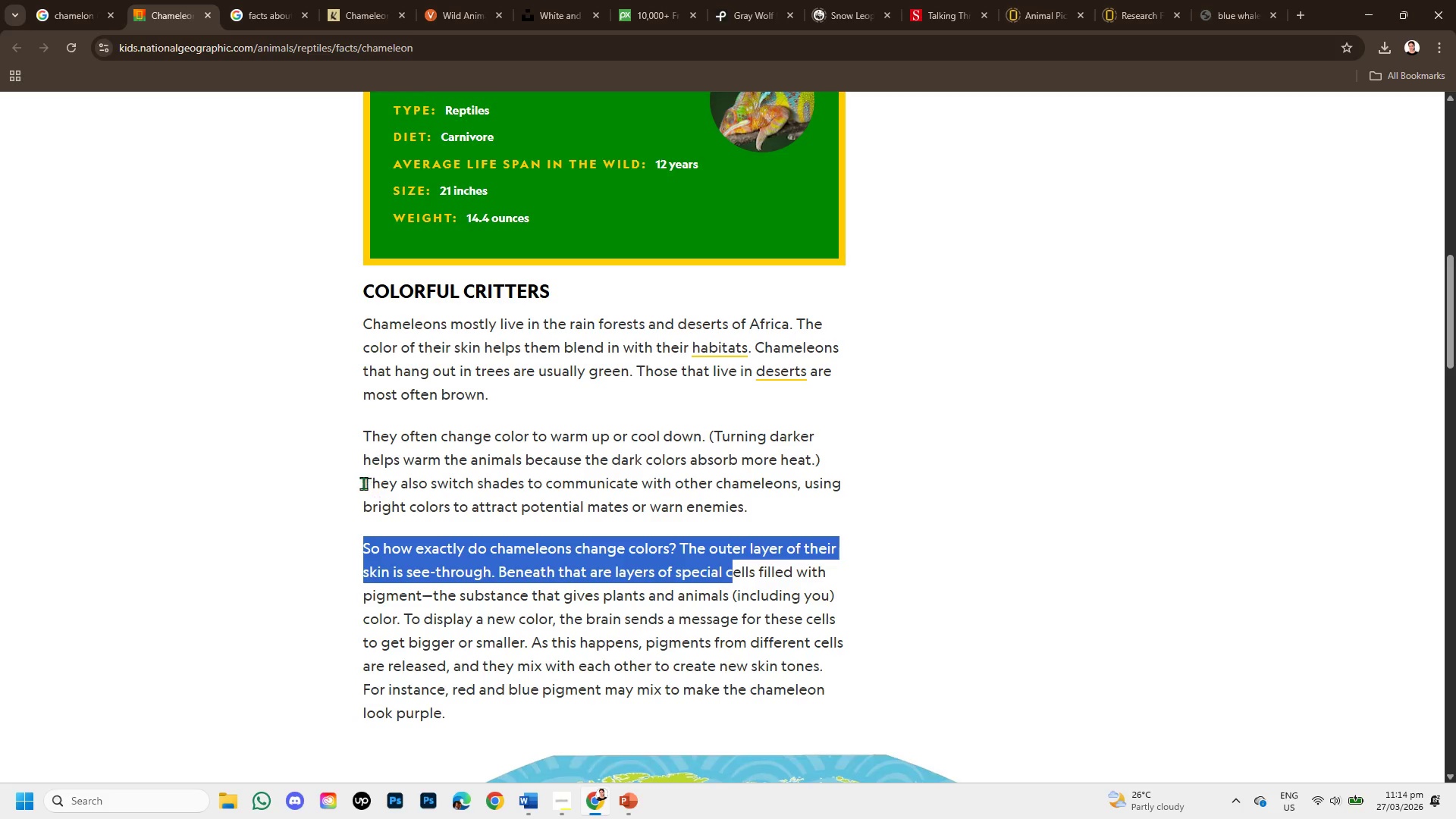 
left_click_drag(start_coordinate=[363, 483], to_coordinate=[479, 479])
 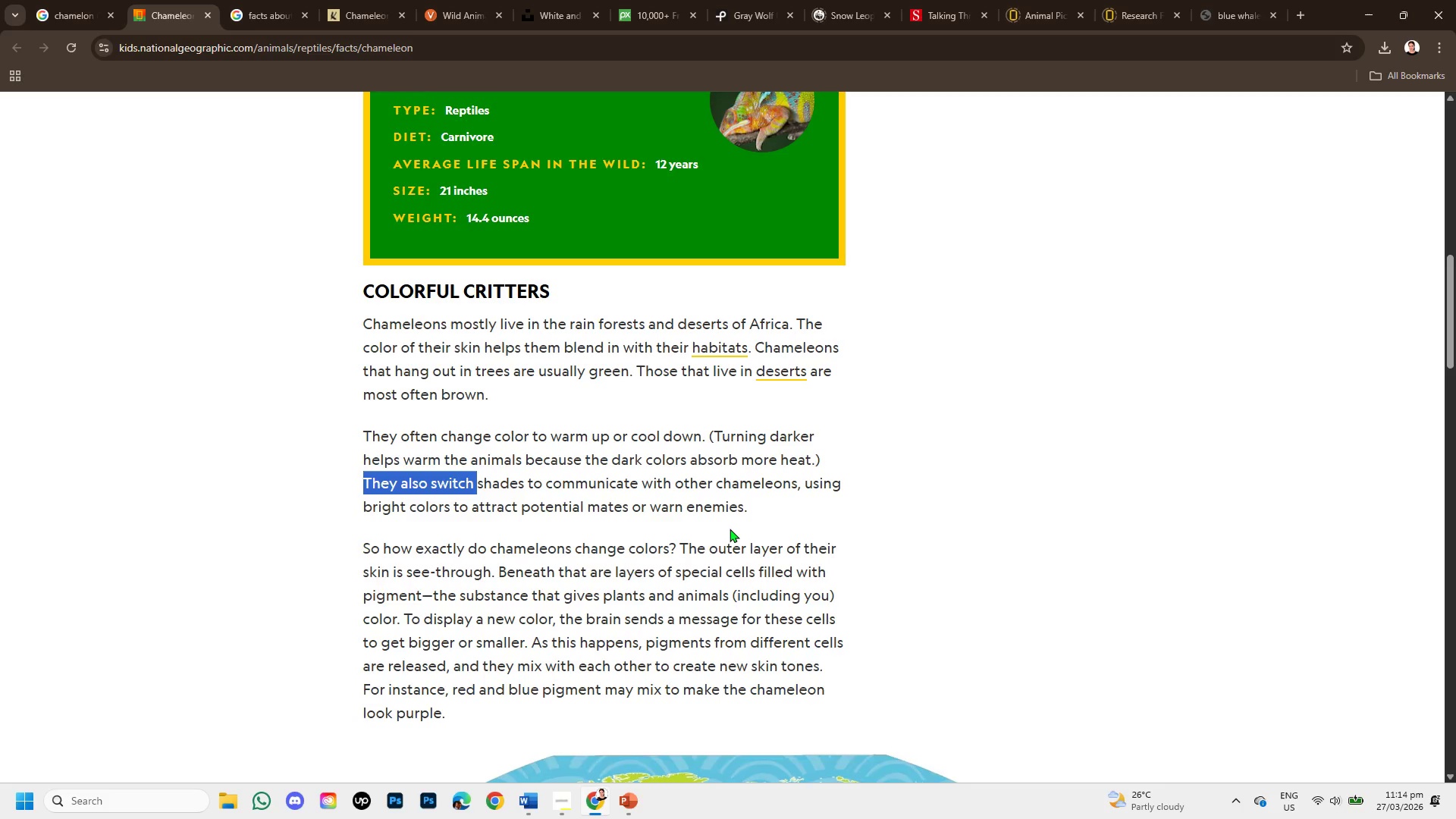 
wait(7.16)
 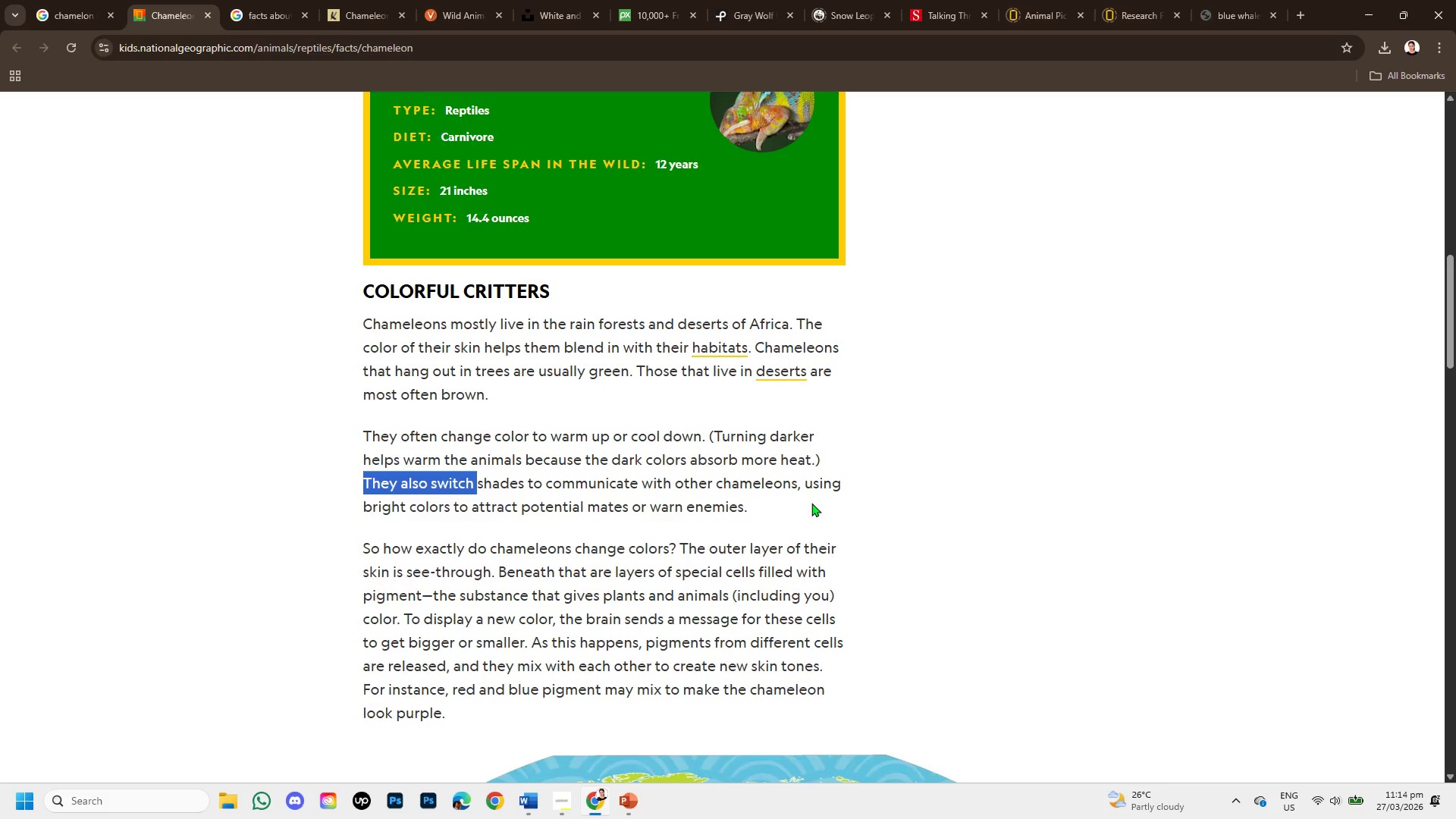 
left_click([633, 800])
 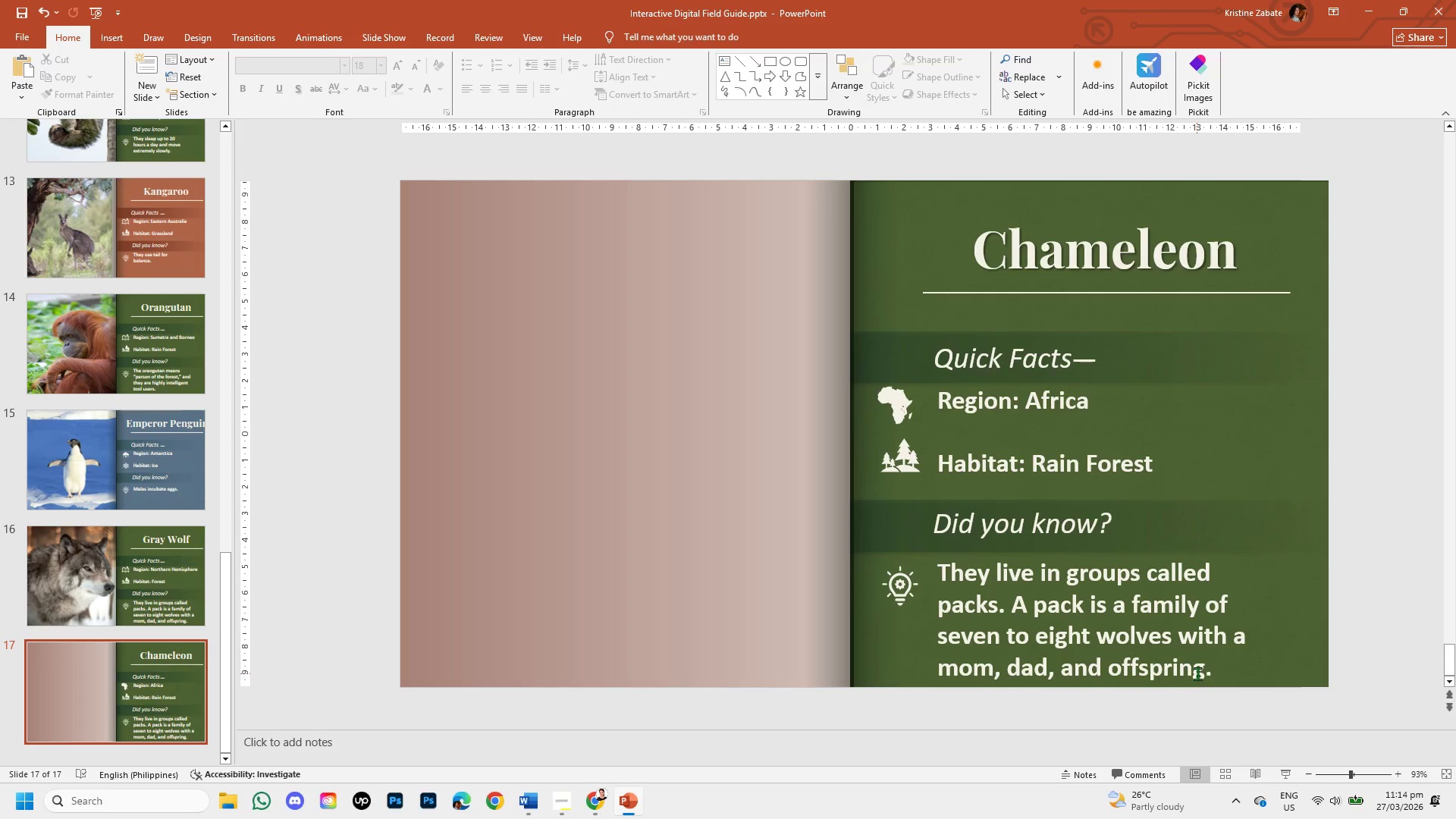 
left_click([1208, 672])
 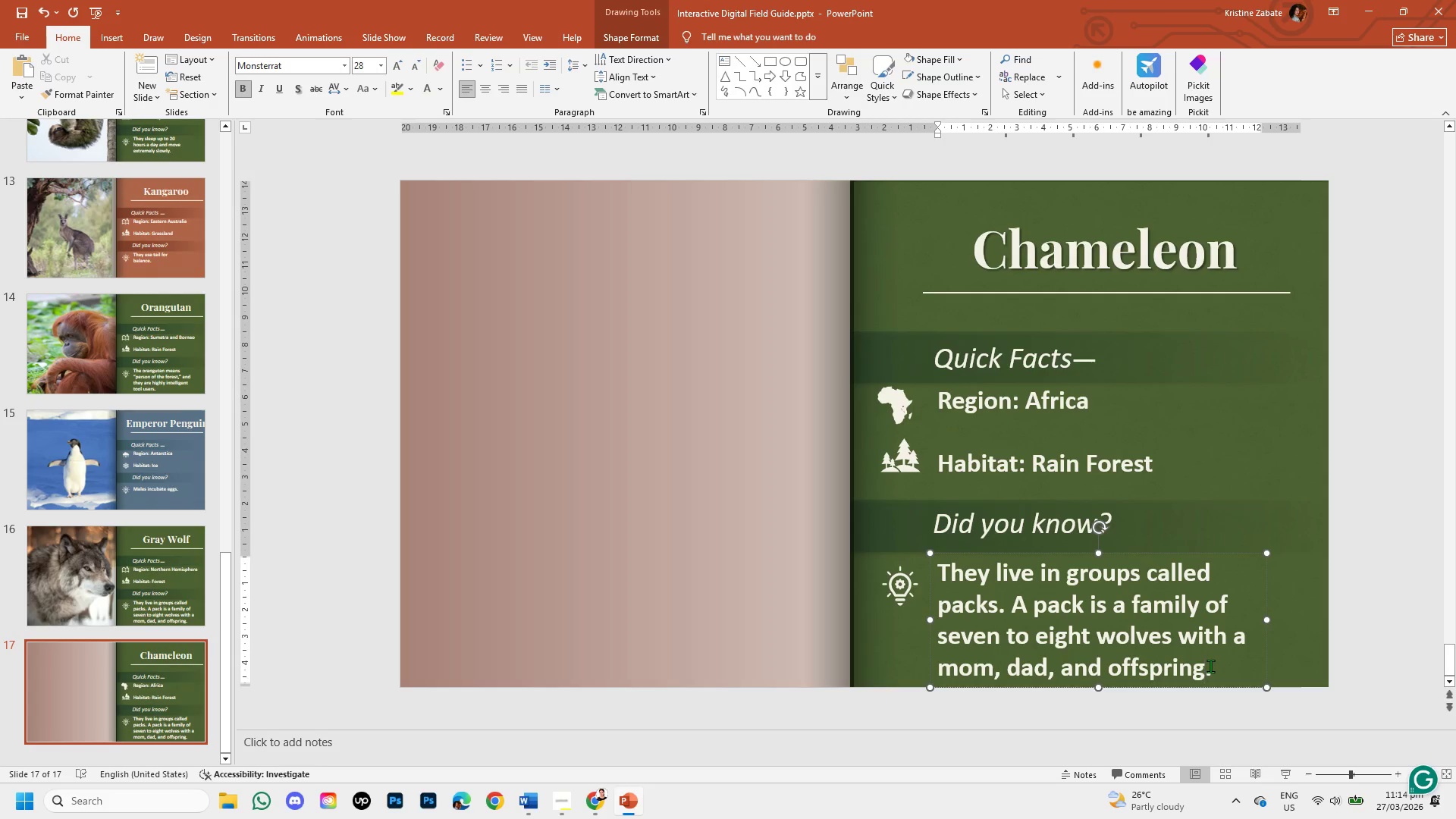 
hold_key(key=Backspace, duration=0.61)
 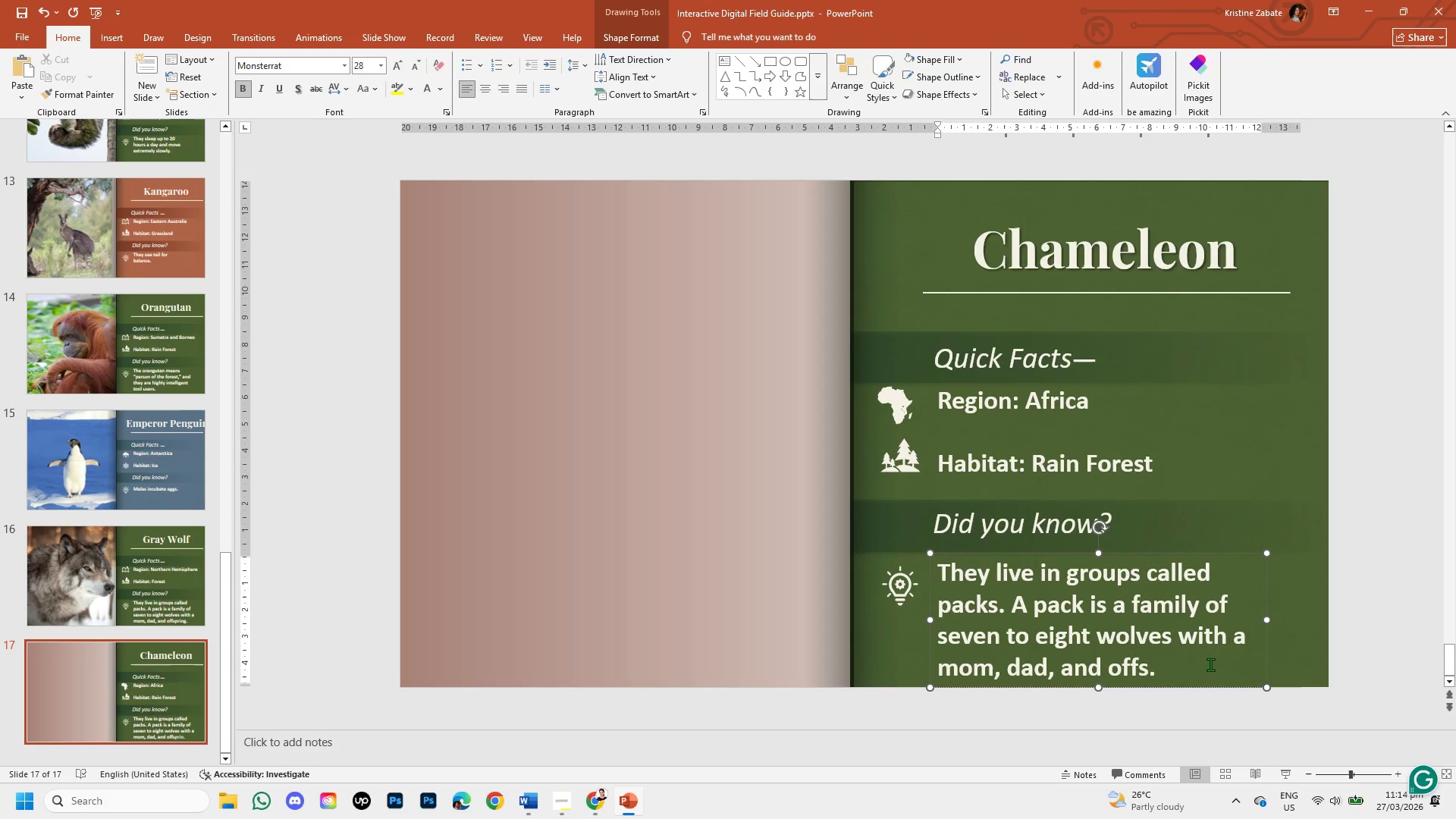 
key(Backspace)
 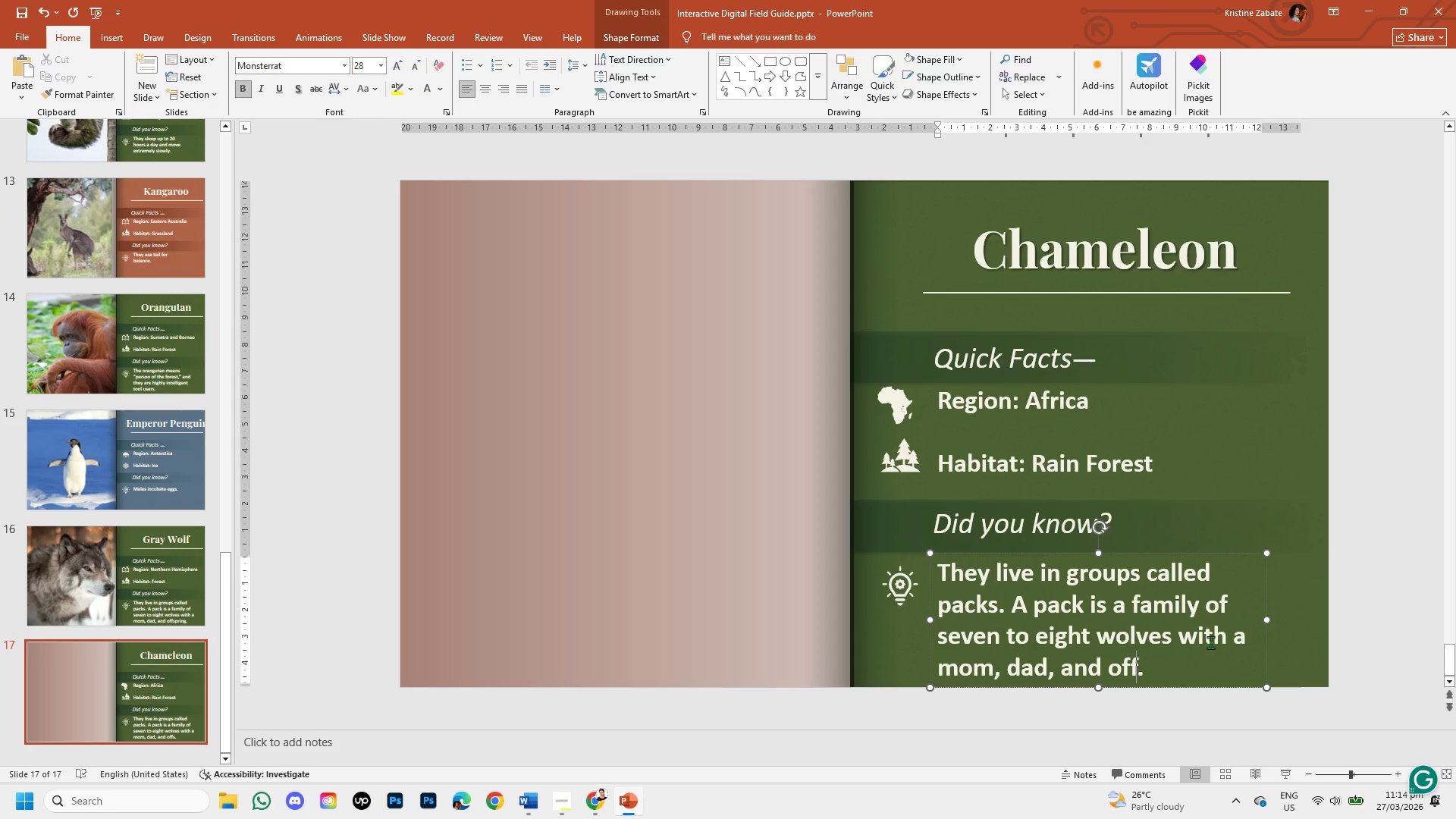 
key(Backspace)
 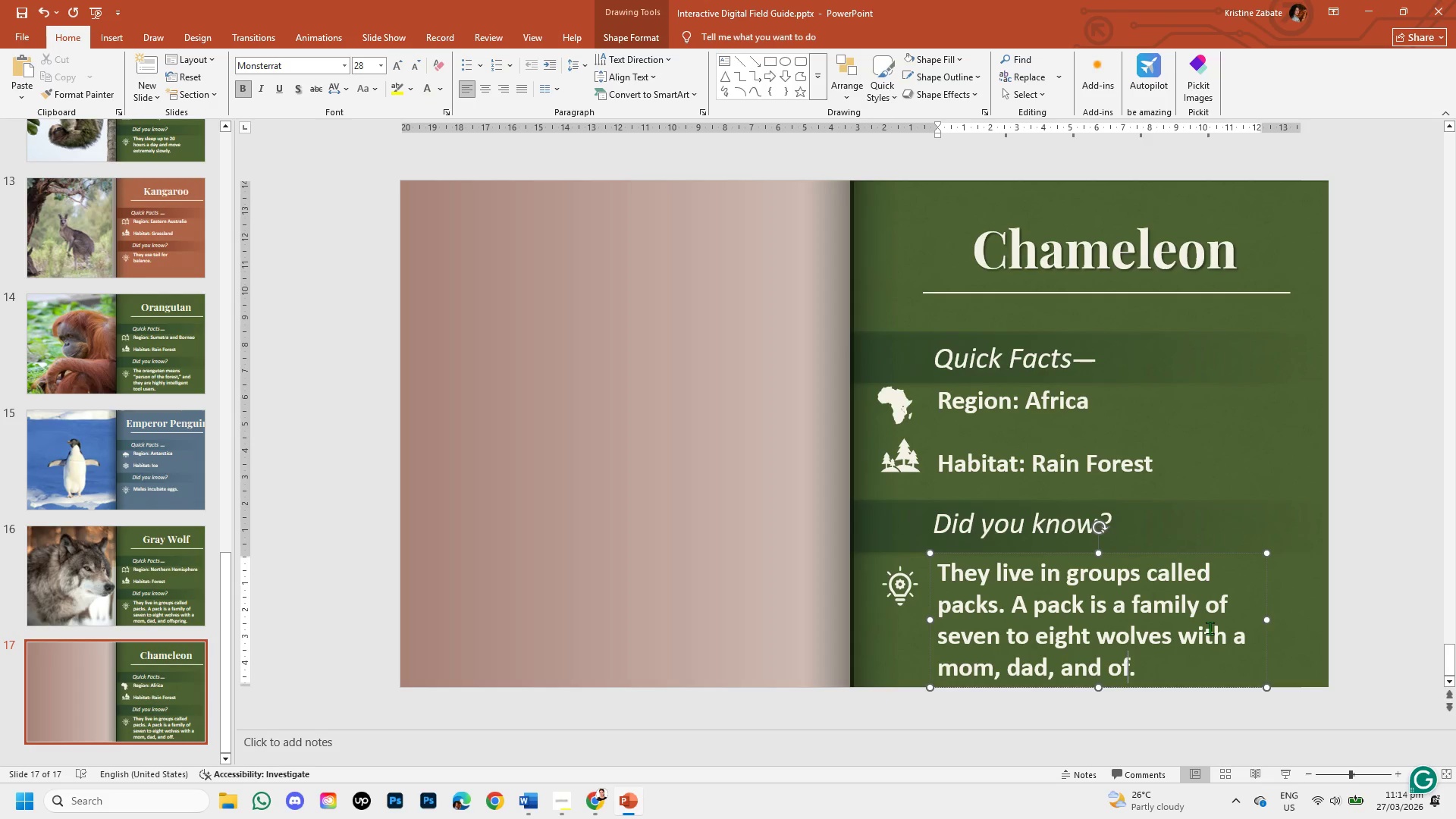 
hold_key(key=Backspace, duration=0.64)
 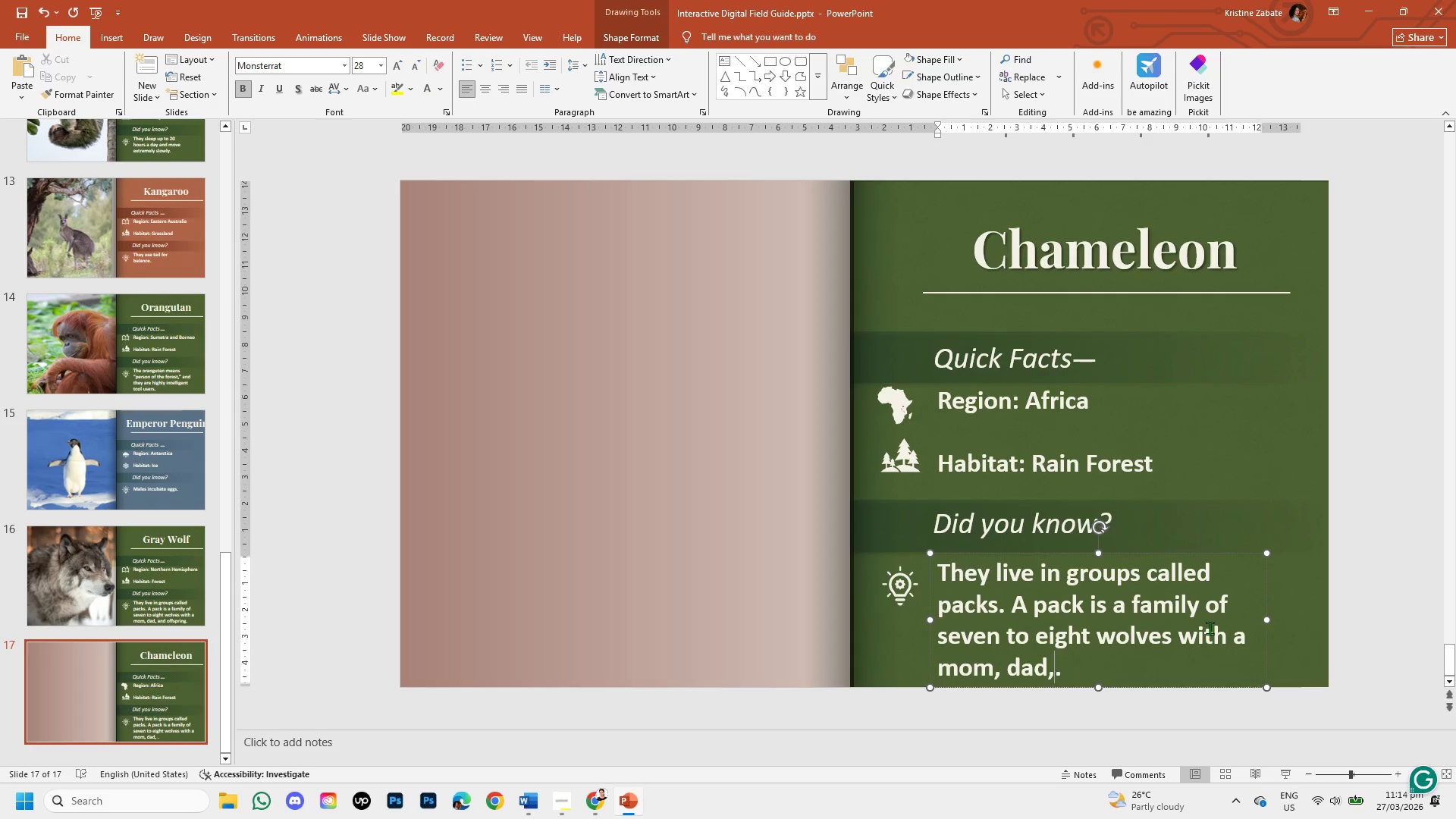 
hold_key(key=Backspace, duration=0.91)
 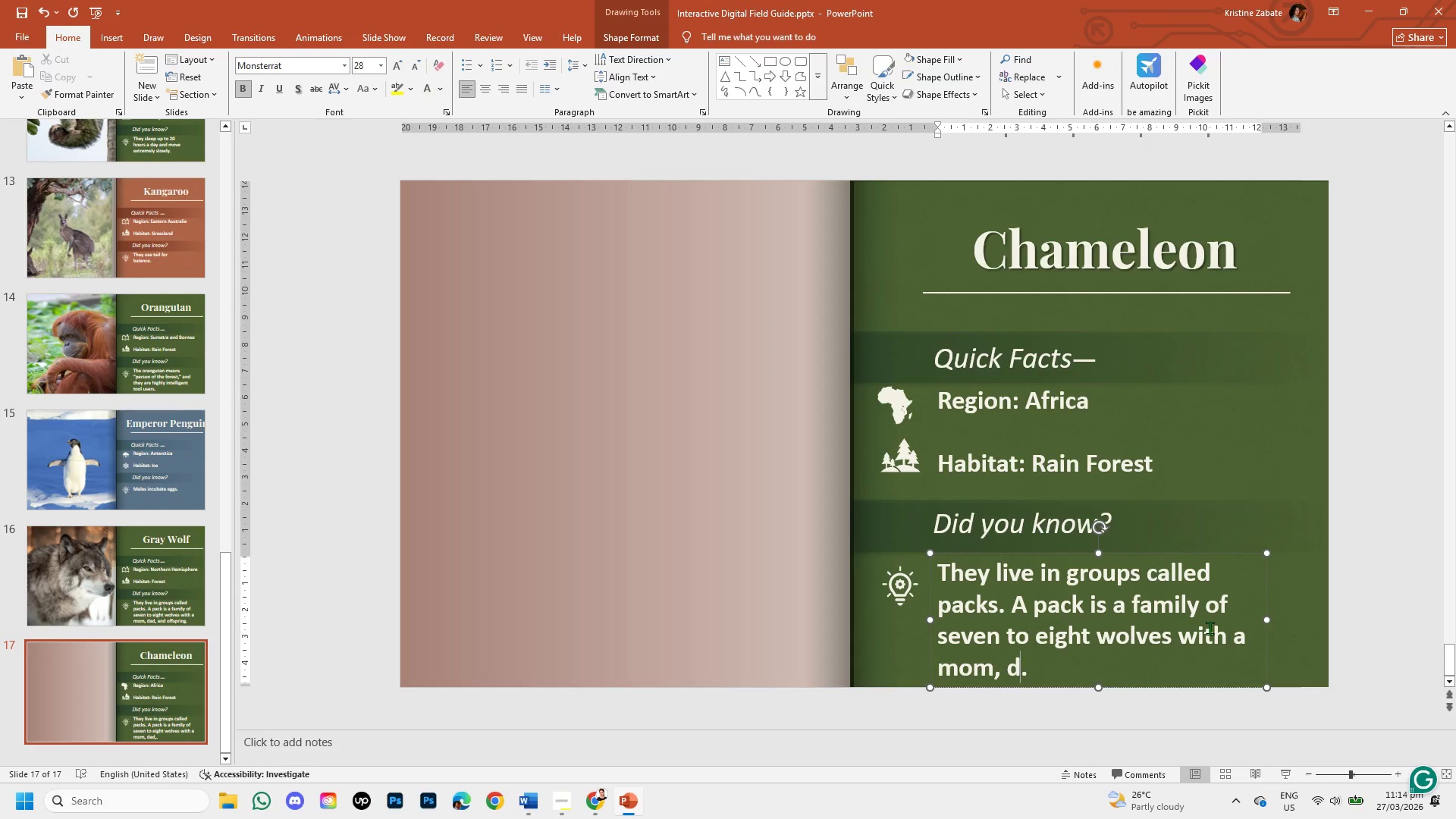 
key(Backspace)
 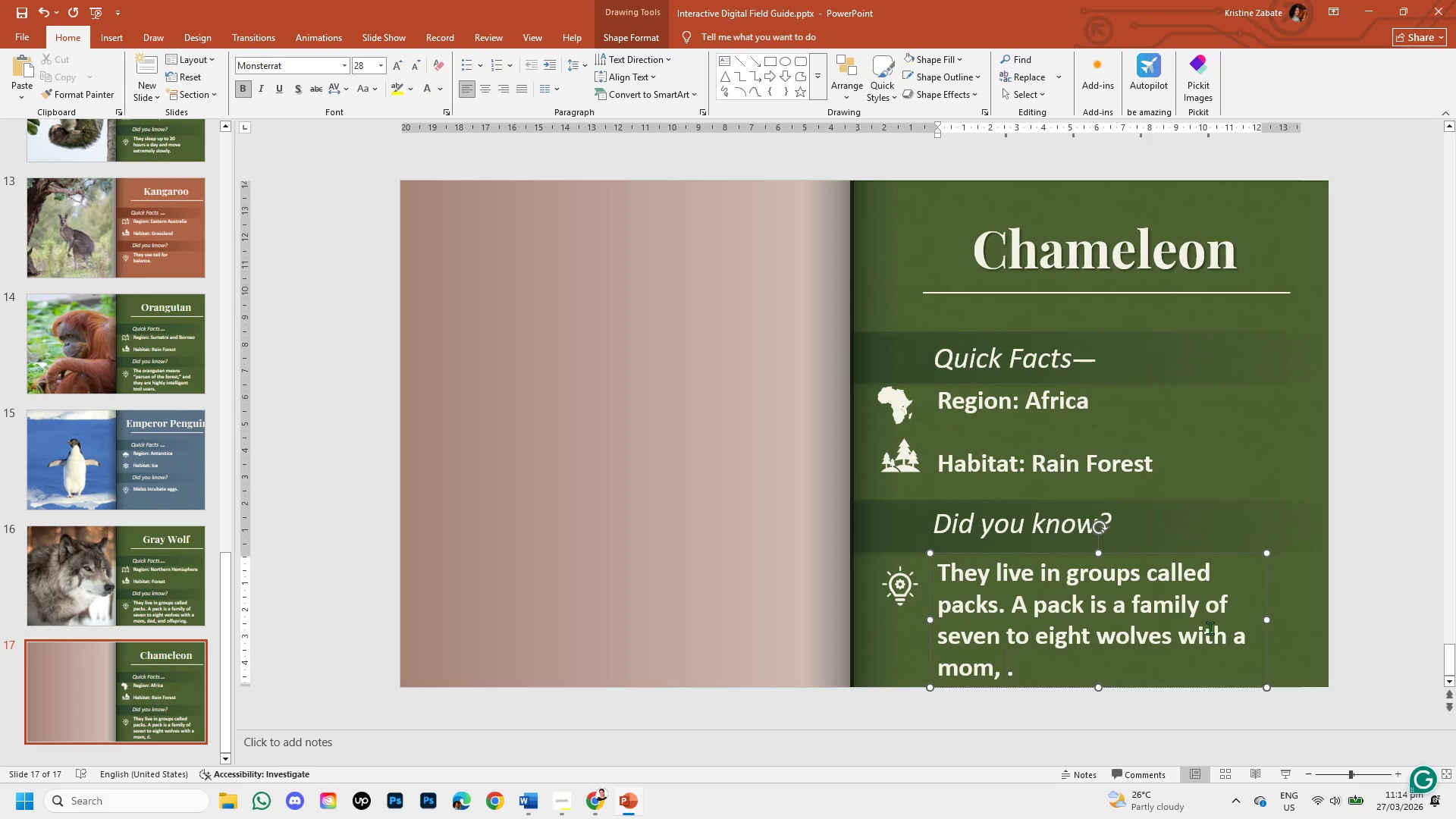 
hold_key(key=Backspace, duration=0.59)
 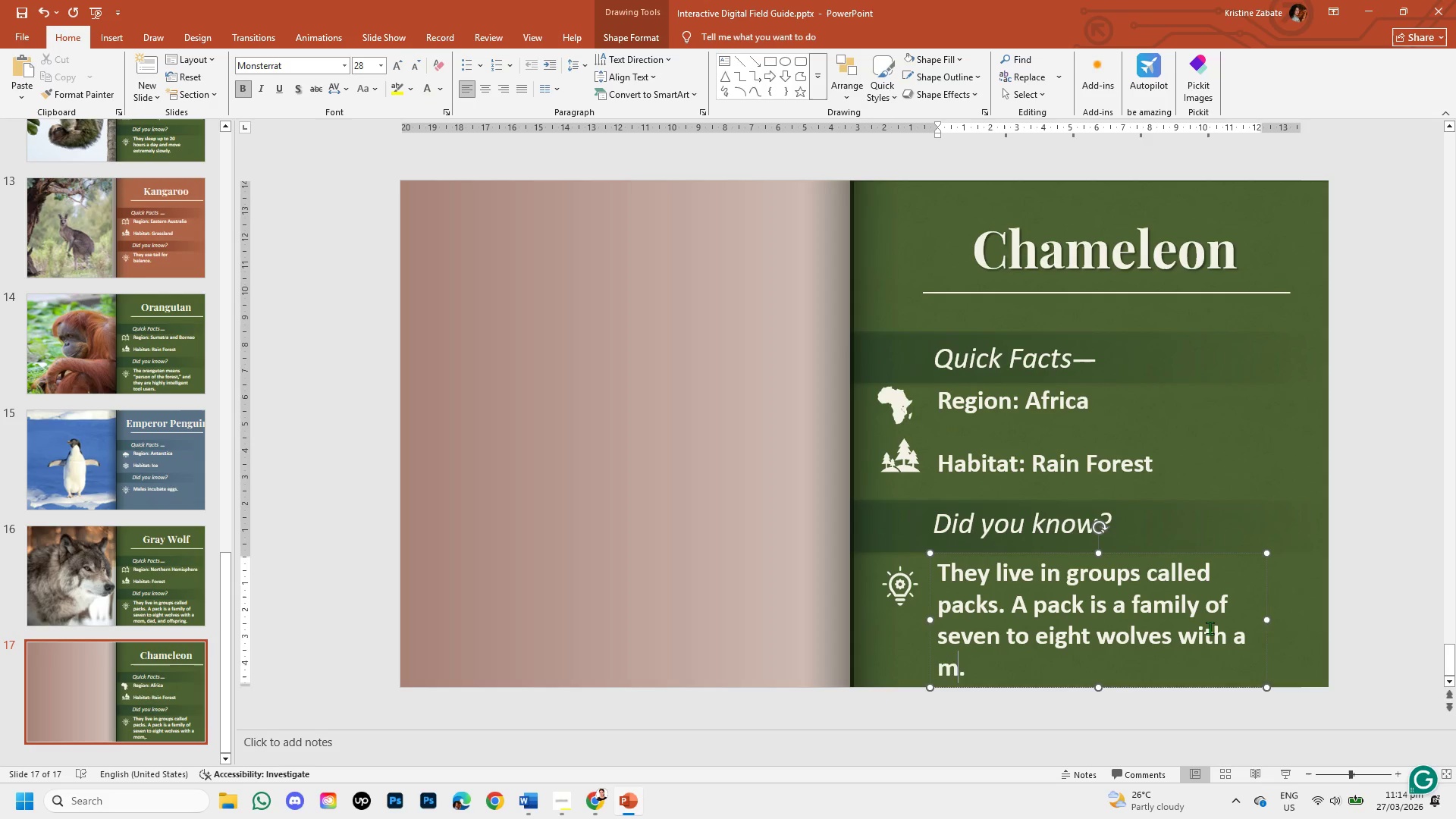 
key(Backspace)
 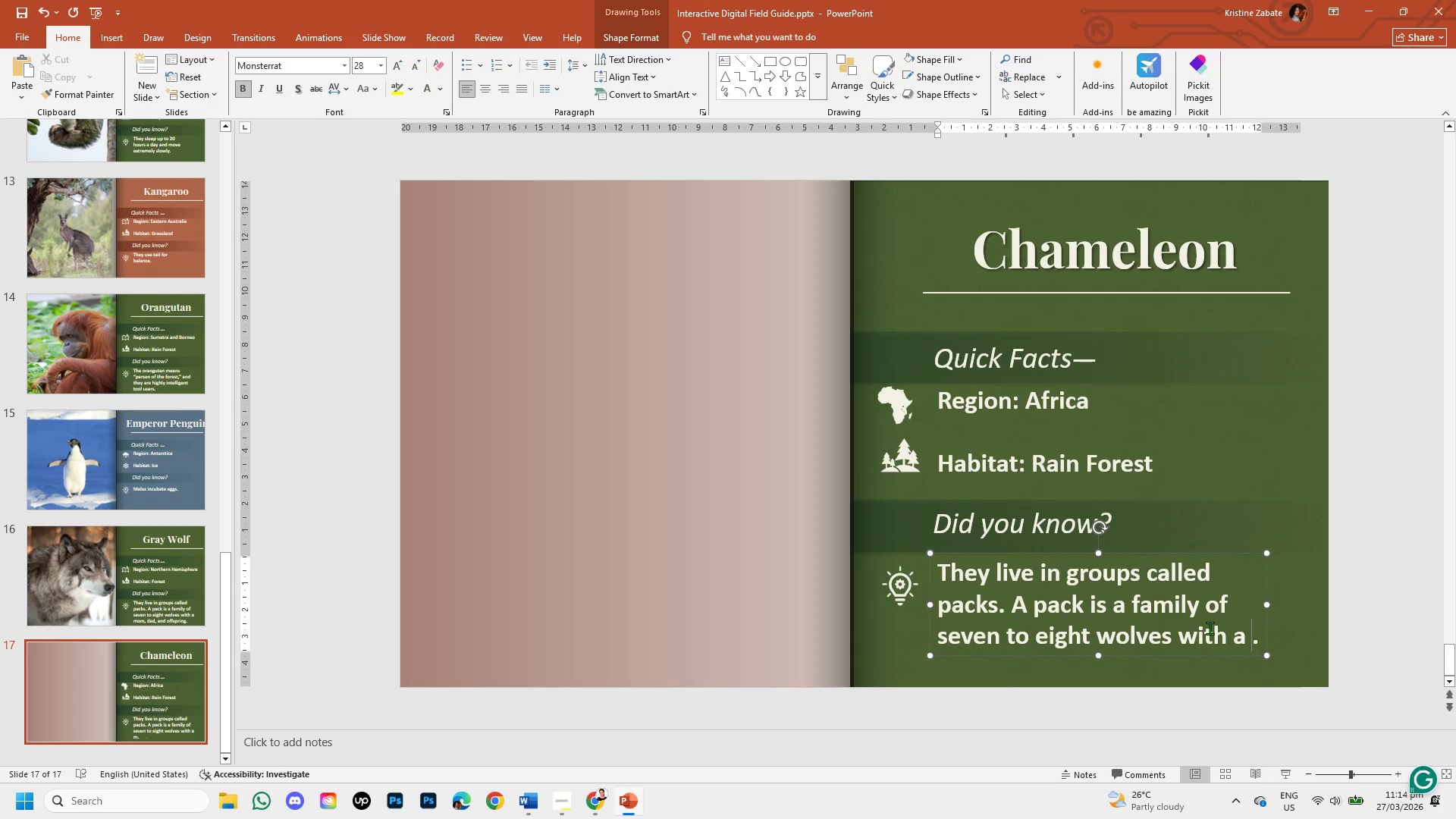 
key(Backspace)
 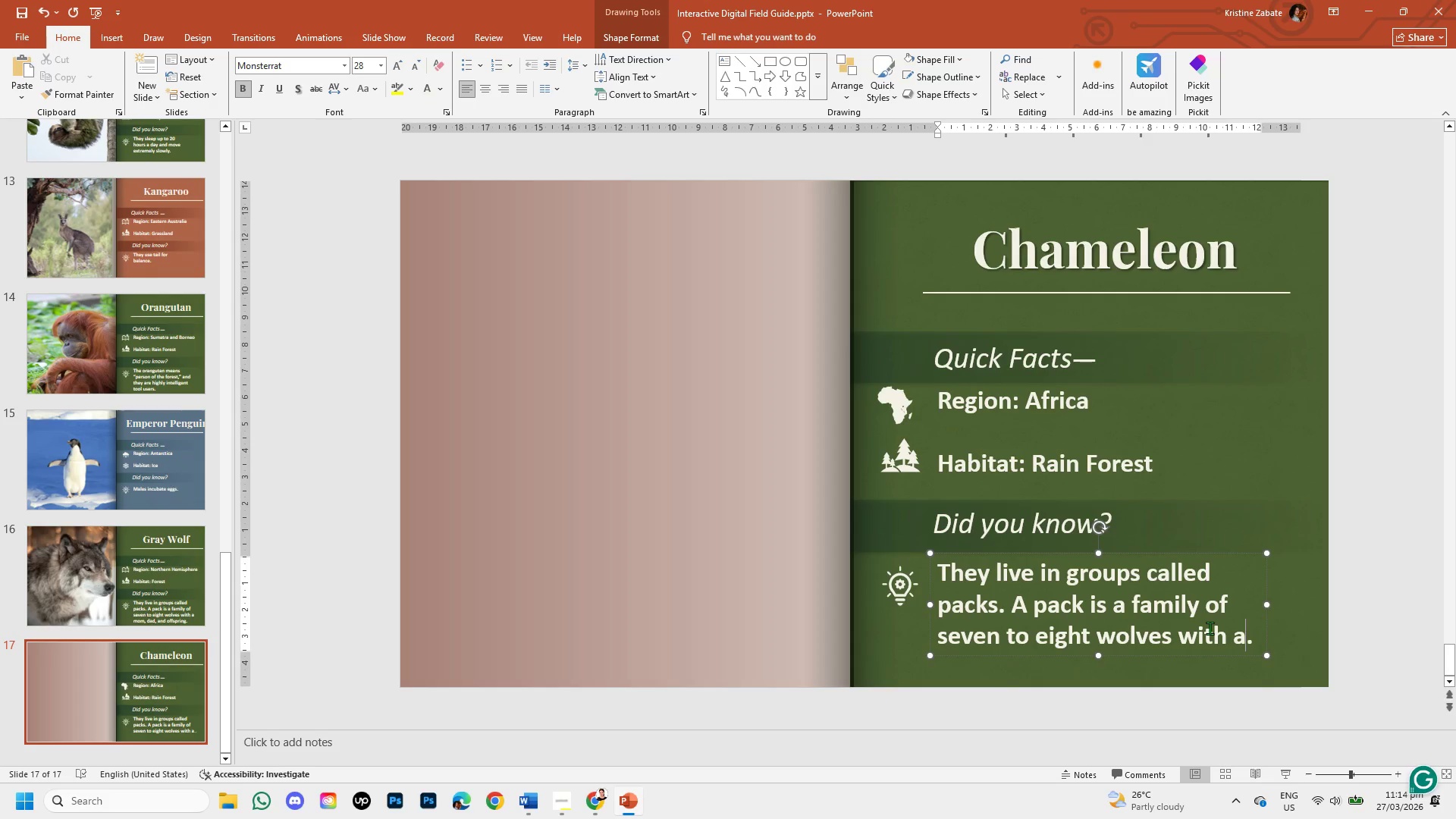 
key(Backspace)
 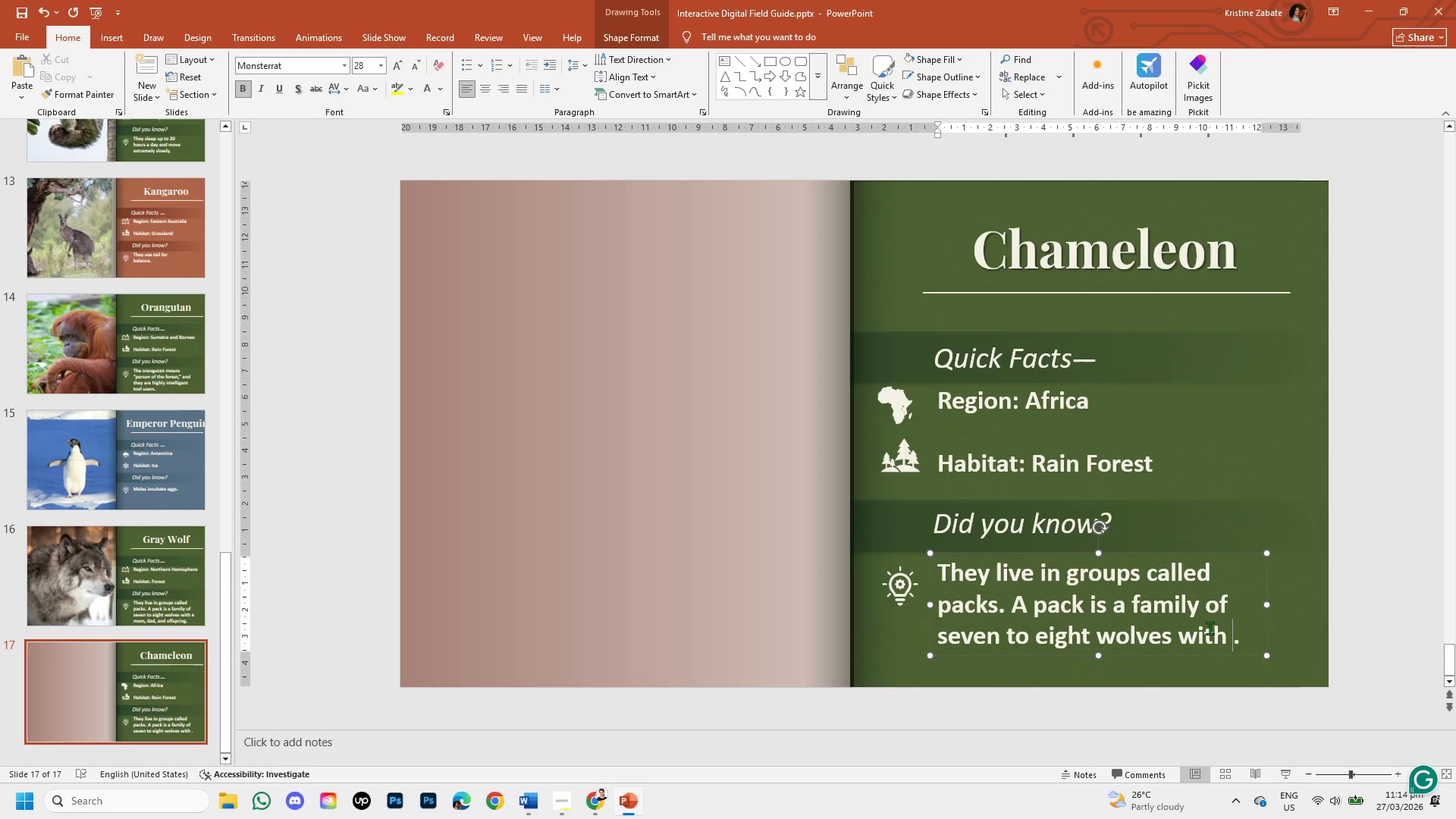 
hold_key(key=Backspace, duration=0.8)
 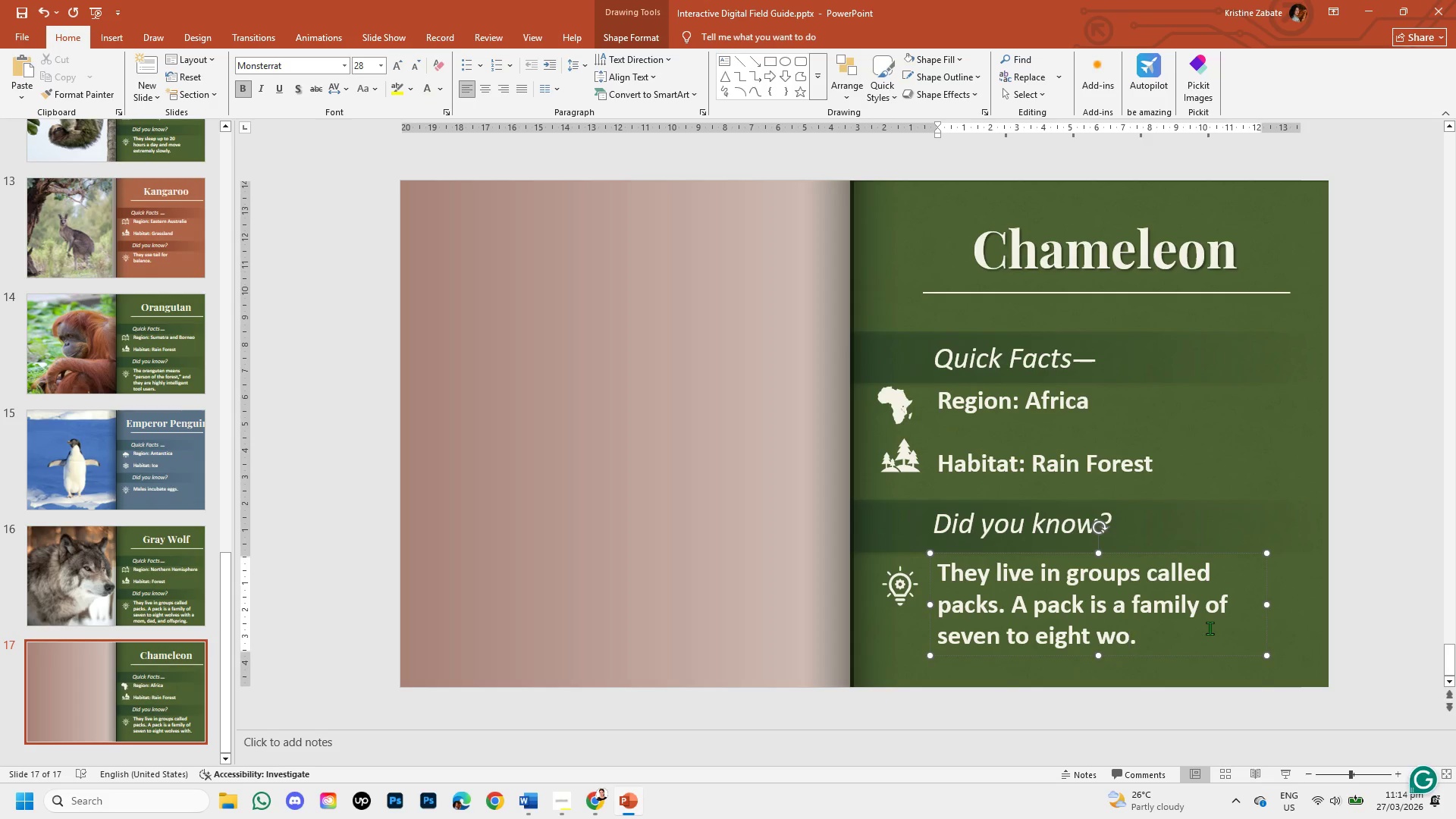 
hold_key(key=Backspace, duration=0.69)
 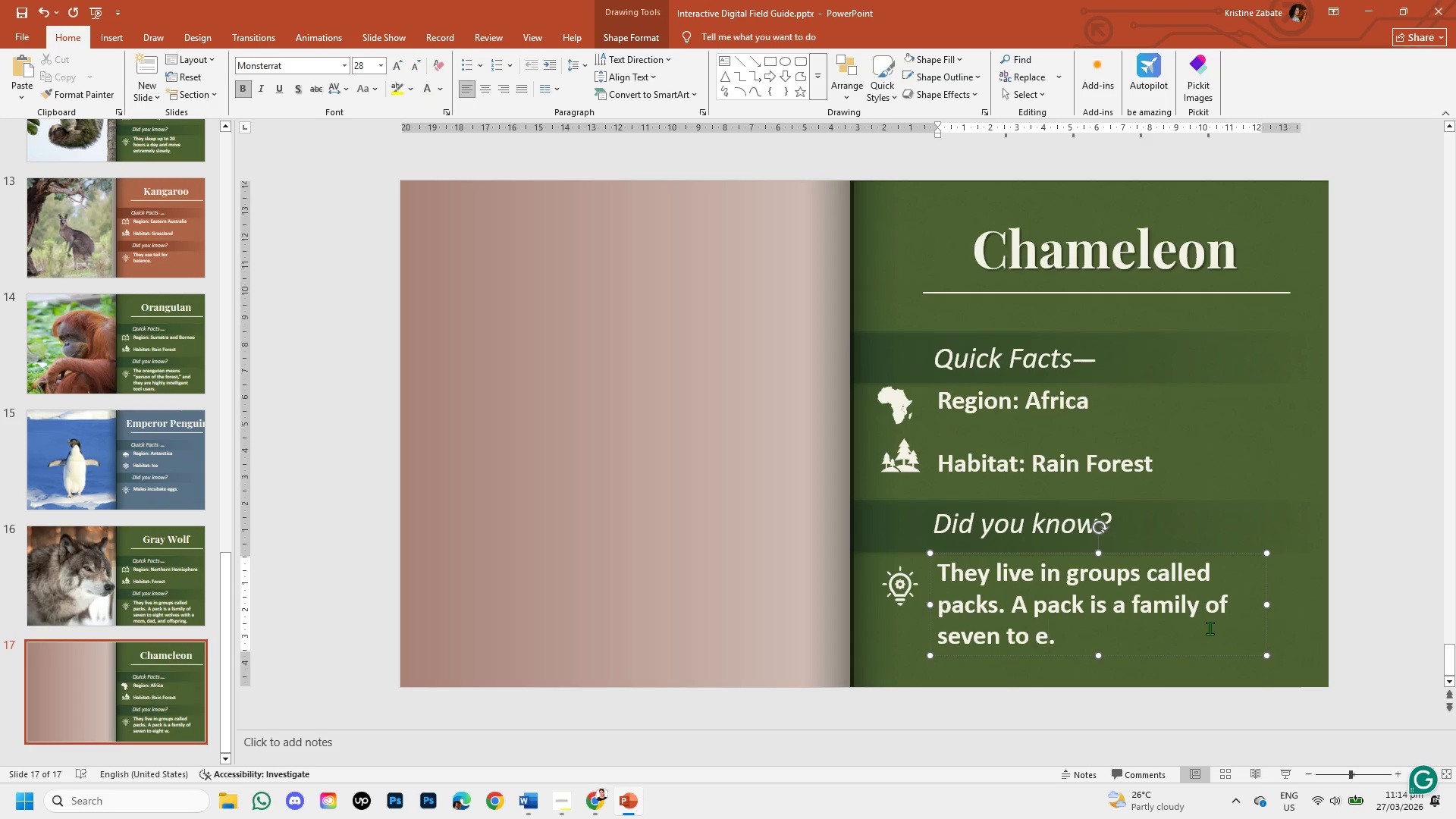 
hold_key(key=Backspace, duration=0.67)
 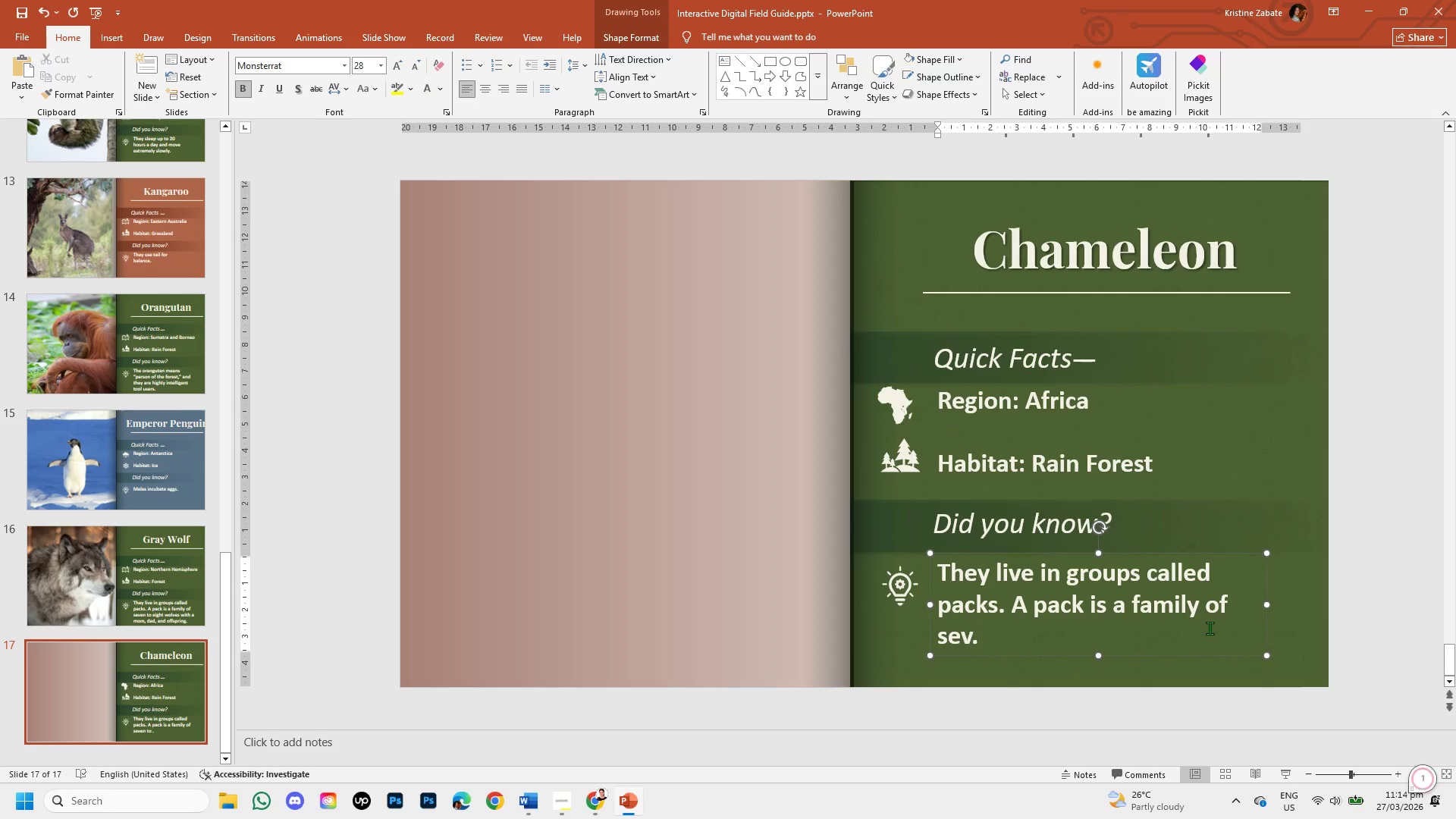 
key(Backspace)
 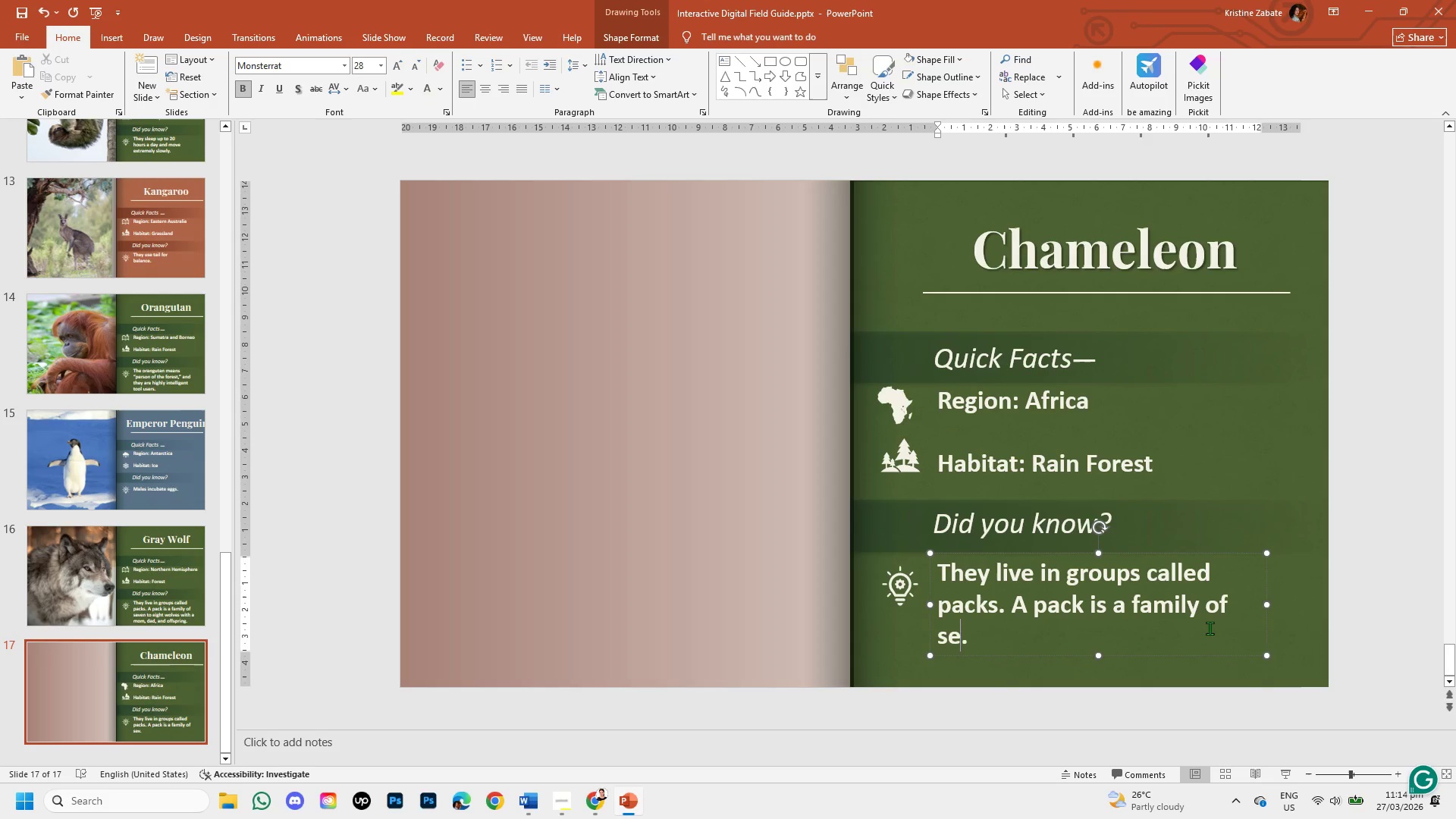 
key(Backspace)
 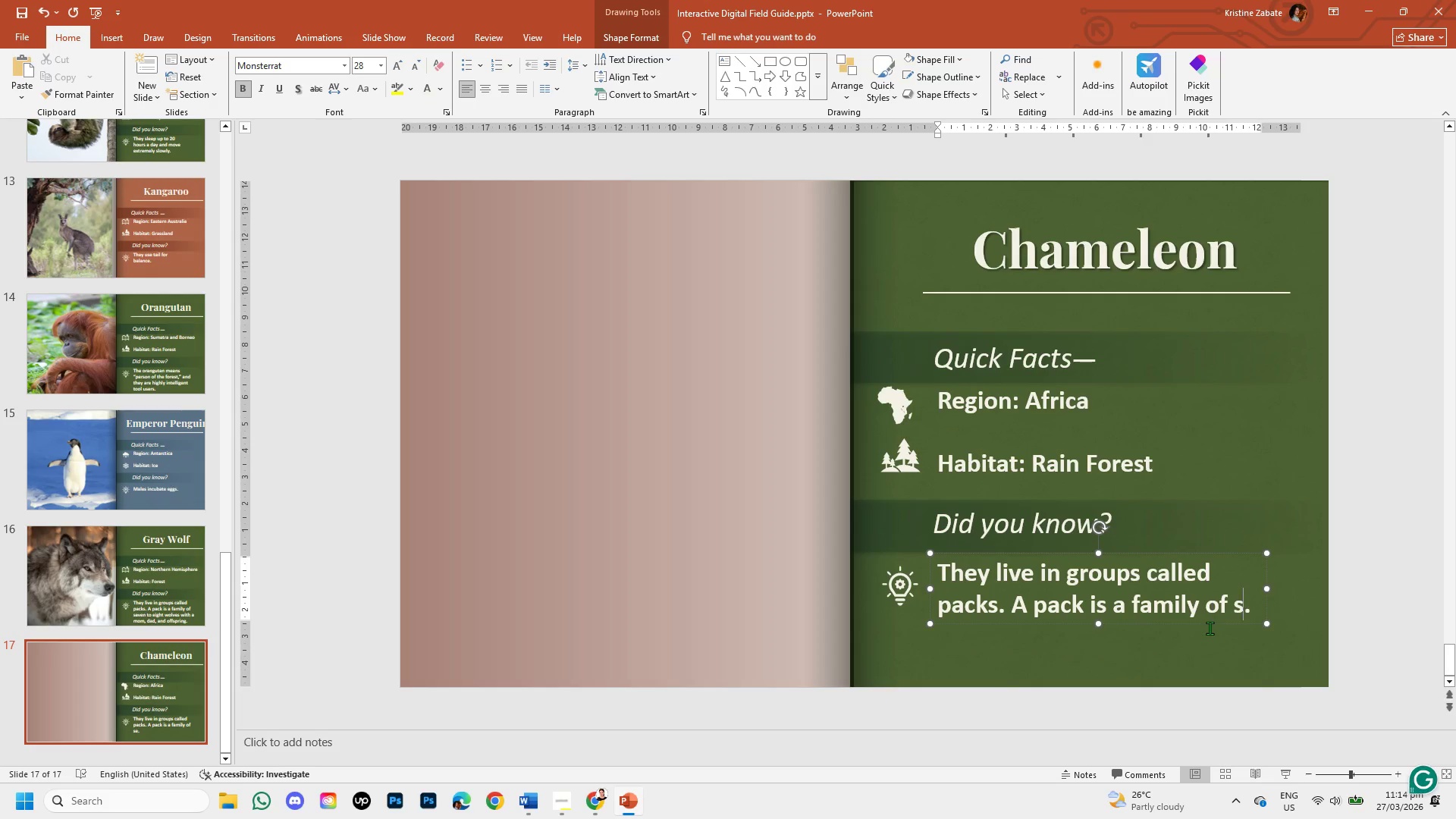 
hold_key(key=Backspace, duration=1.0)
 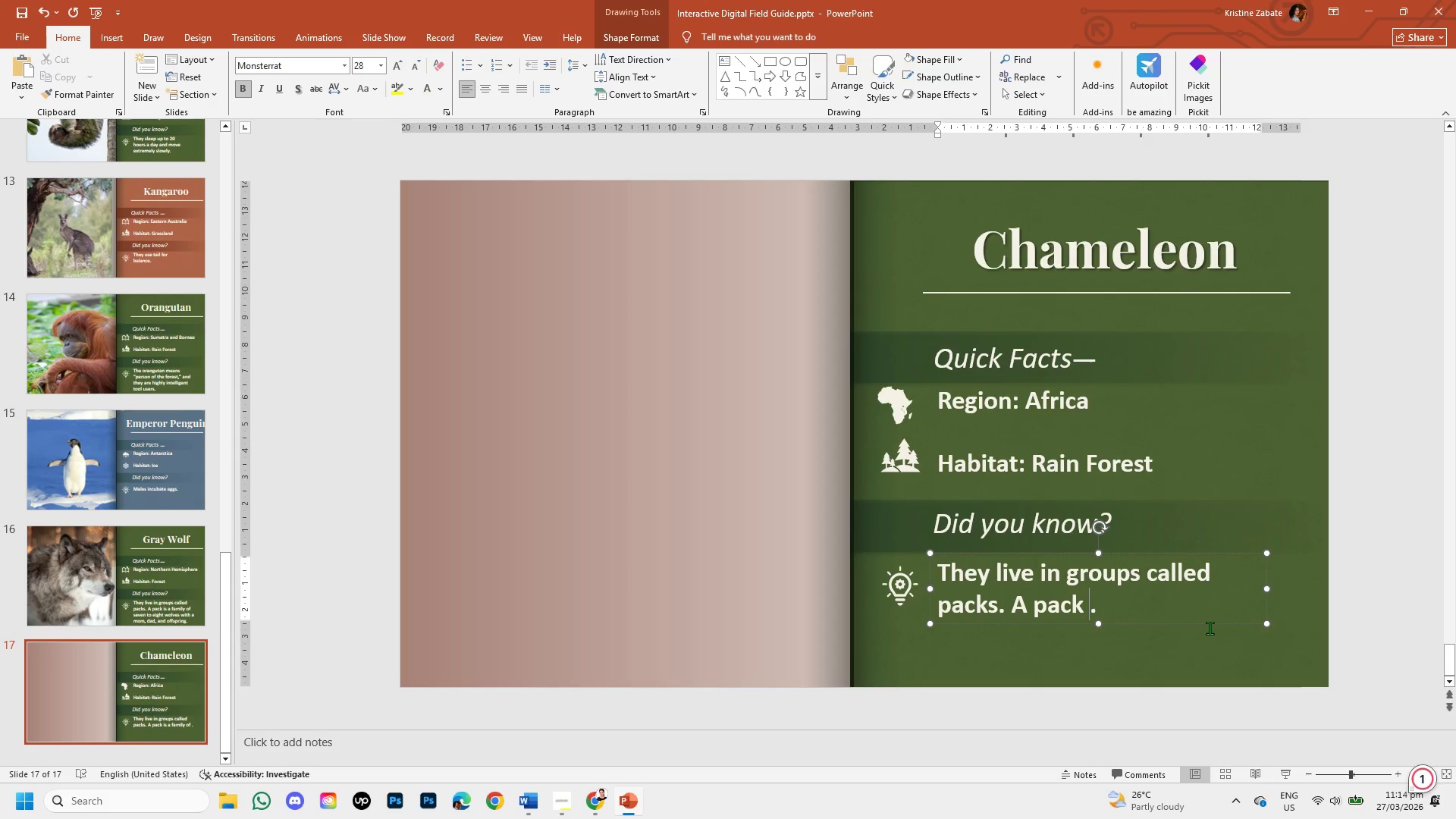 
hold_key(key=Backspace, duration=0.73)
 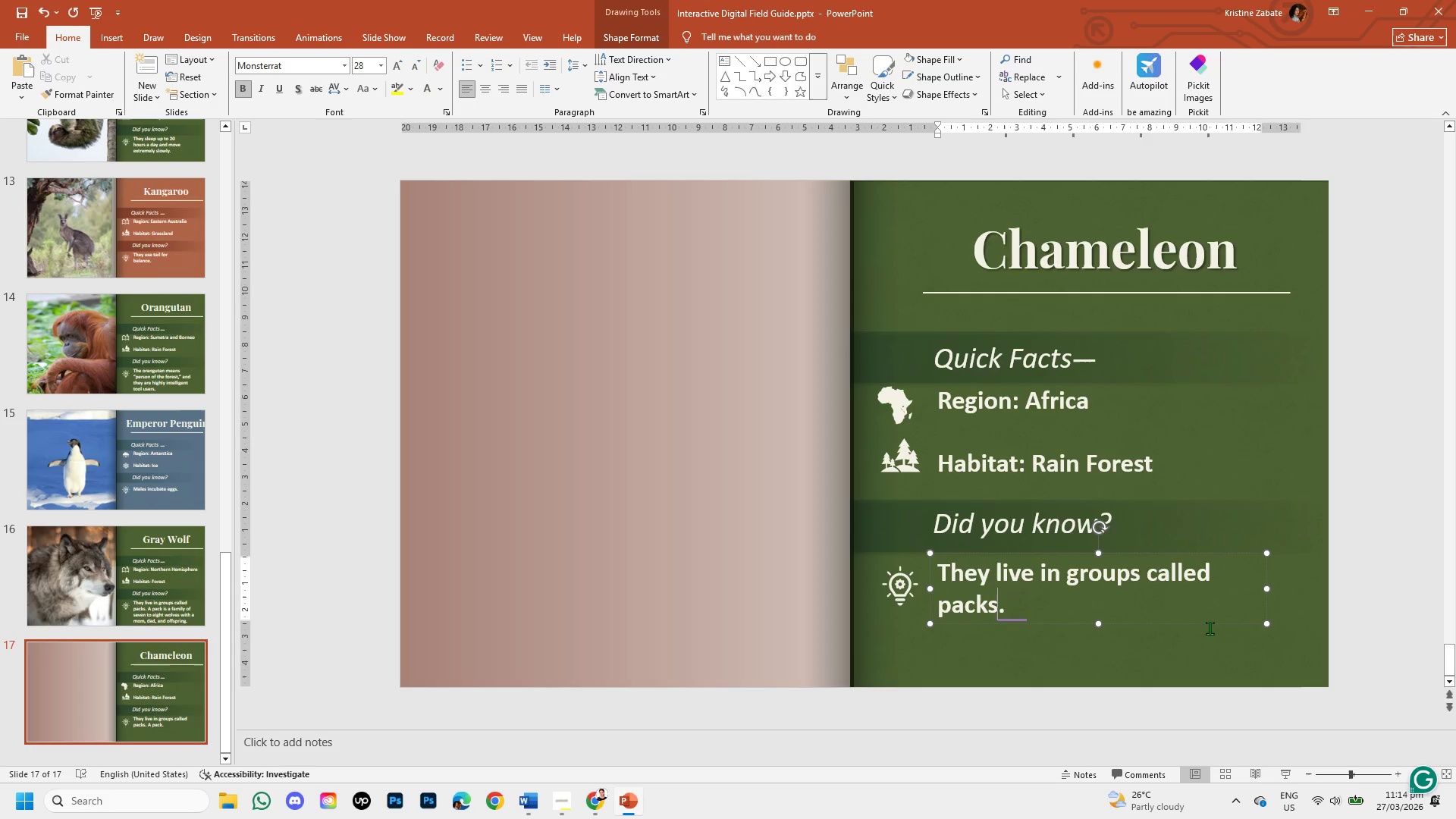 
hold_key(key=Backspace, duration=0.59)
 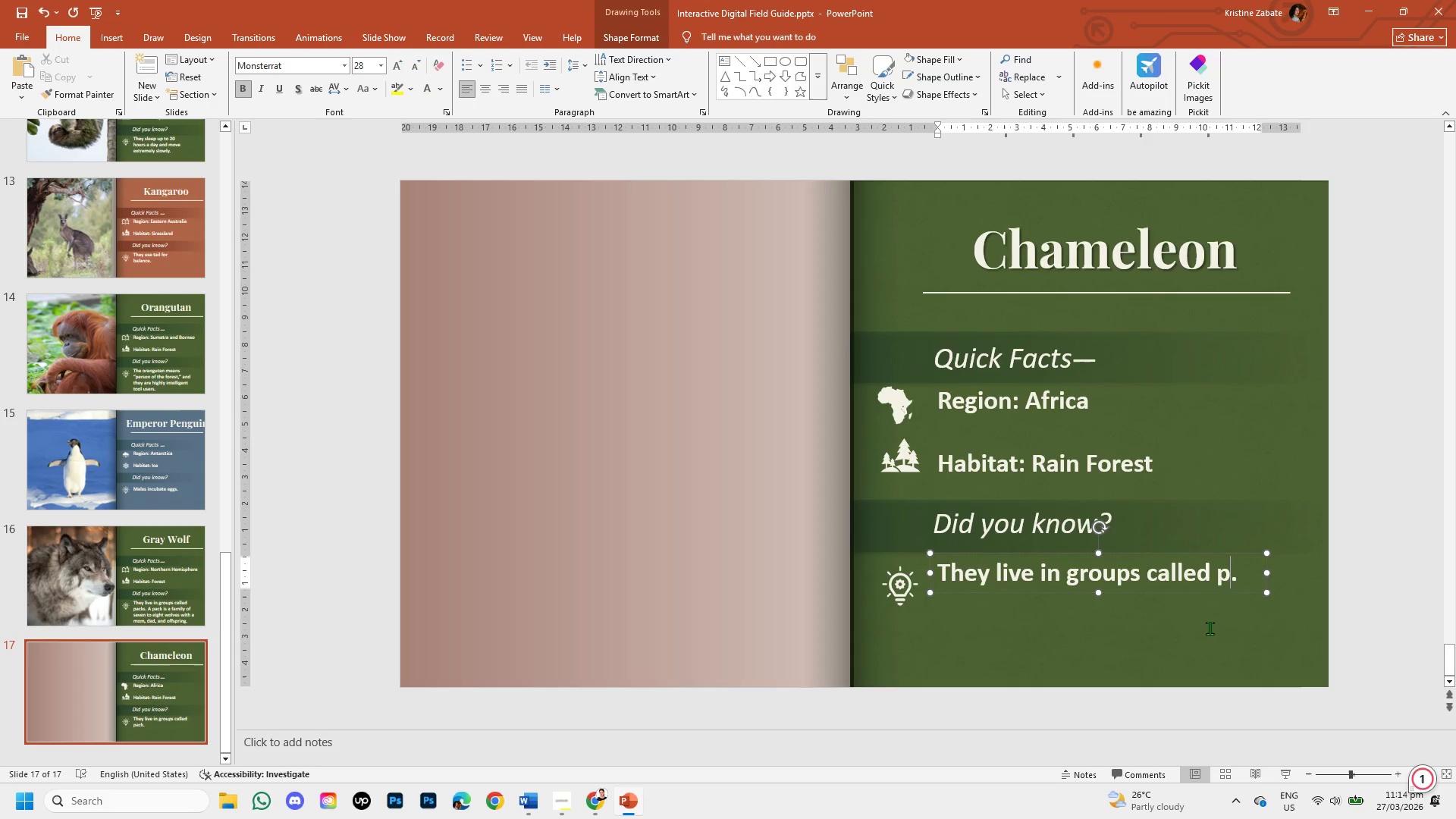 
hold_key(key=Backspace, duration=0.78)
 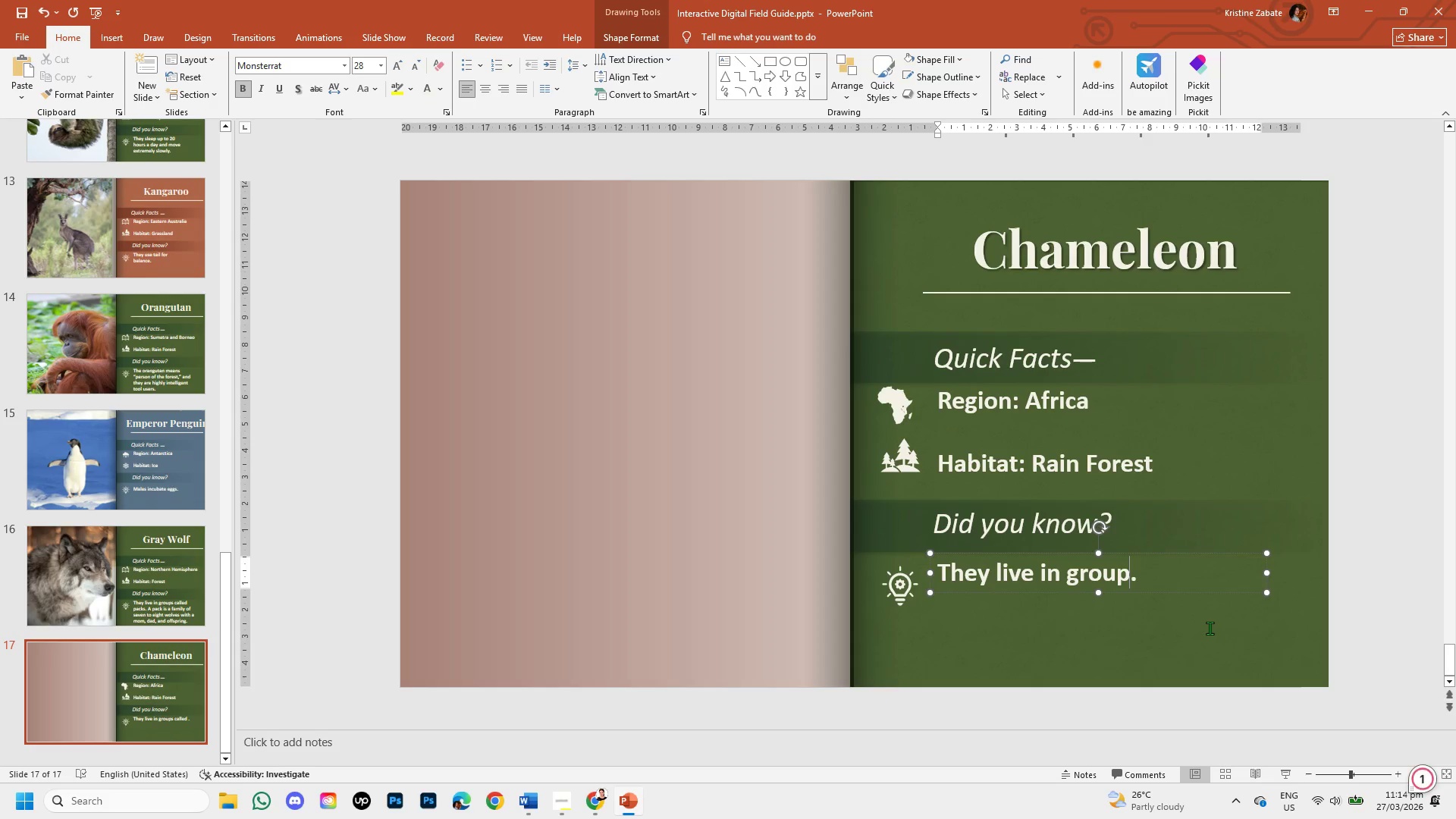 
hold_key(key=Backspace, duration=0.69)
 